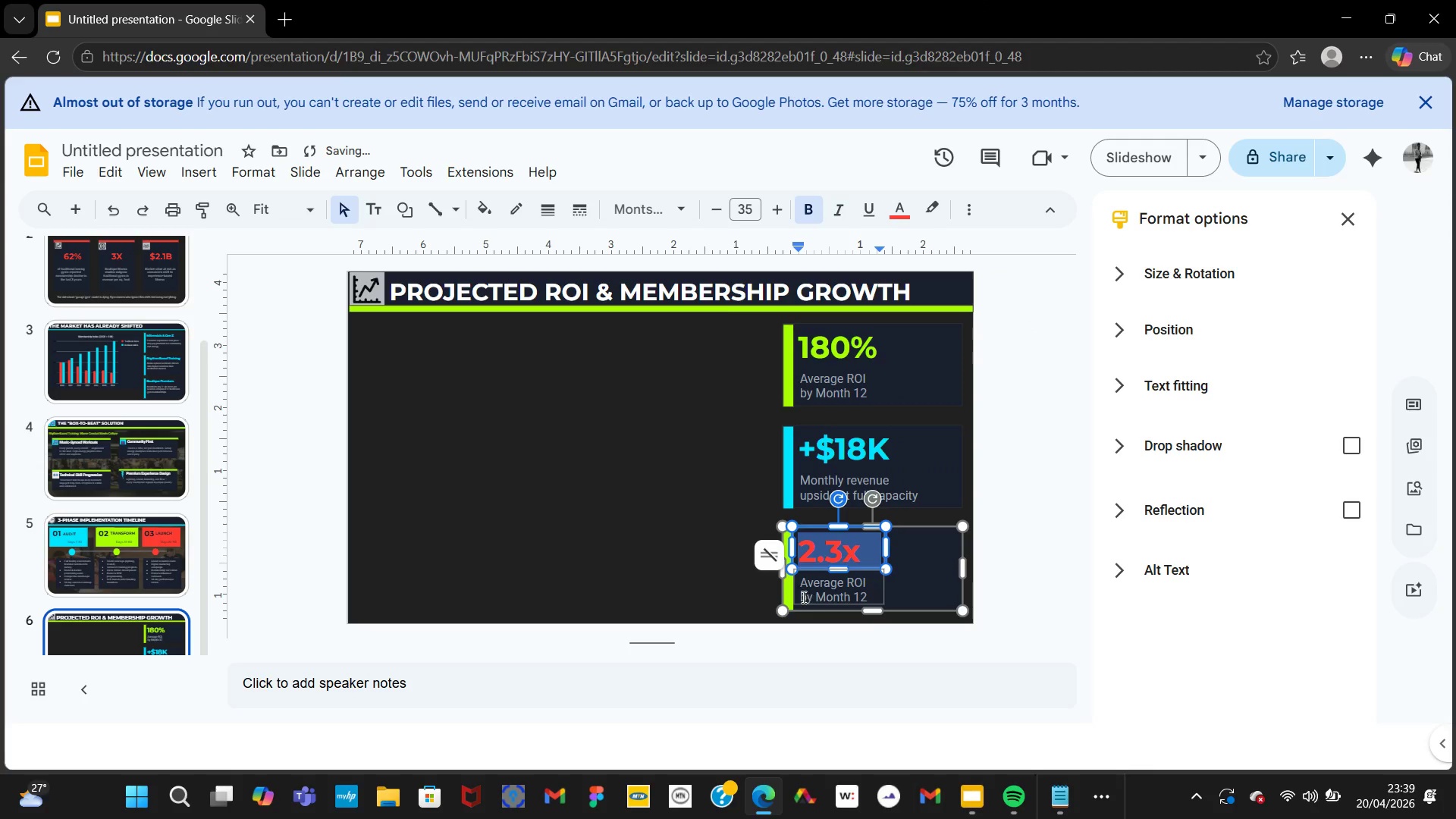 
left_click([789, 593])
 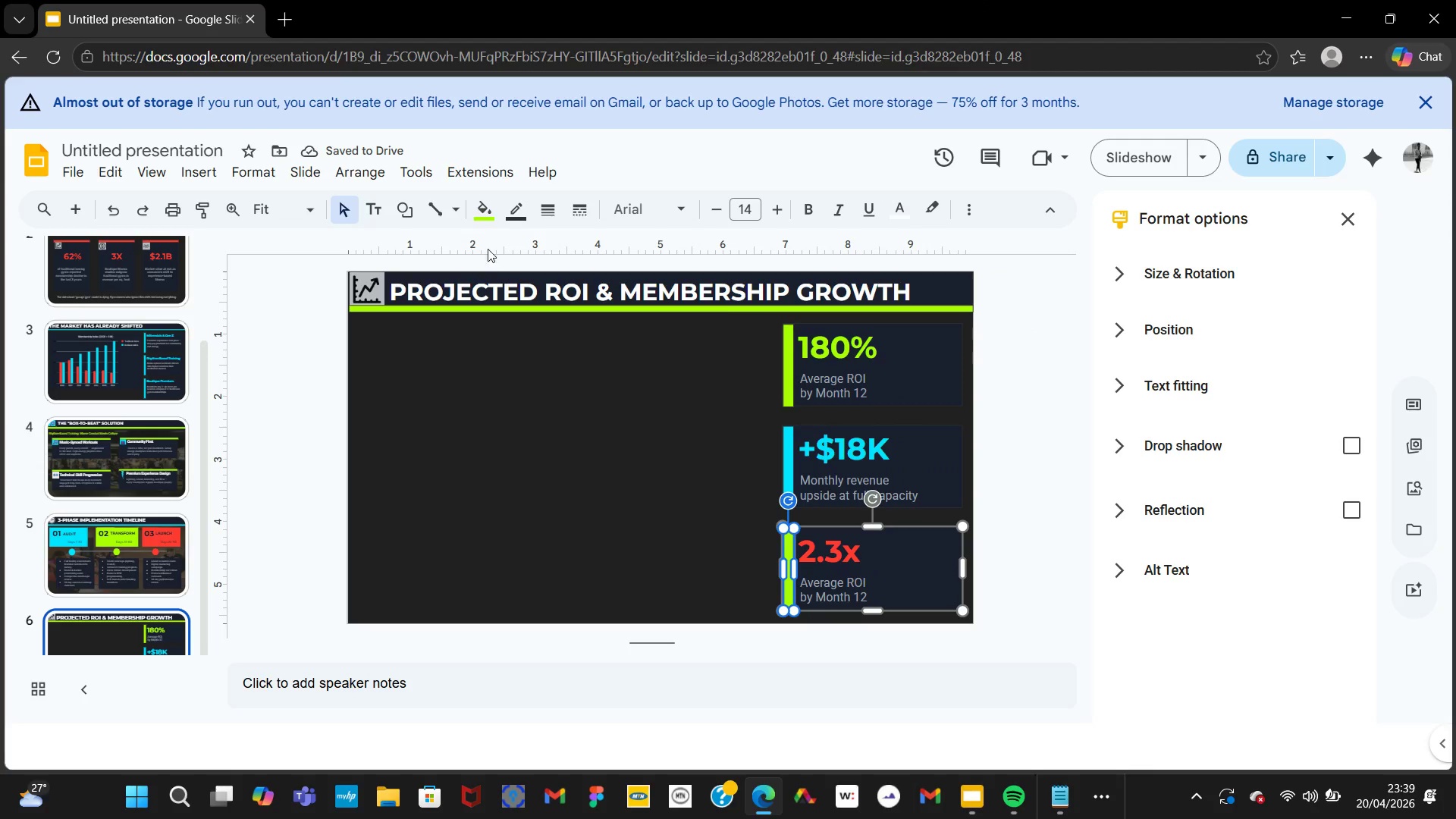 
left_click([484, 214])
 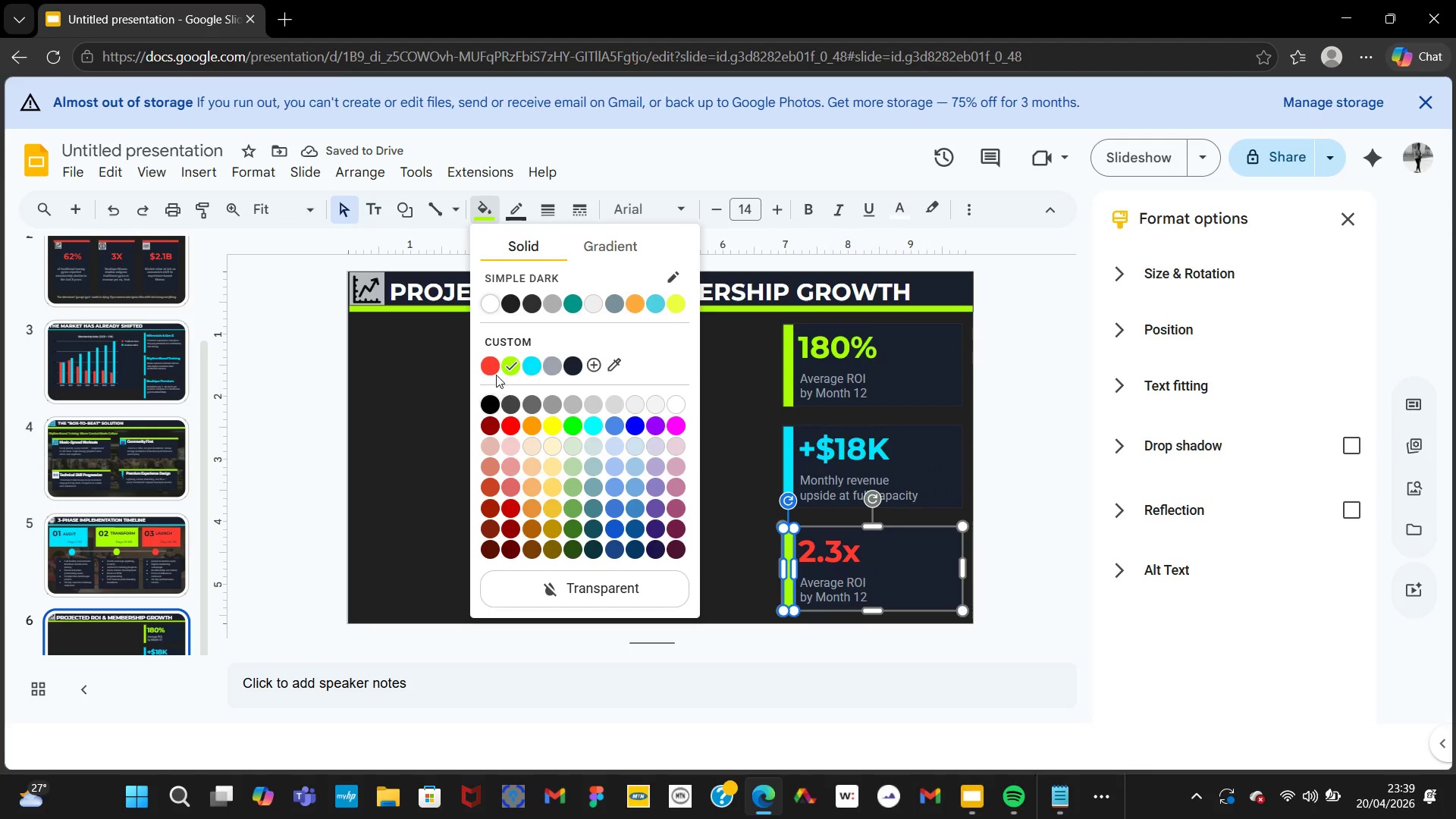 
left_click([488, 362])
 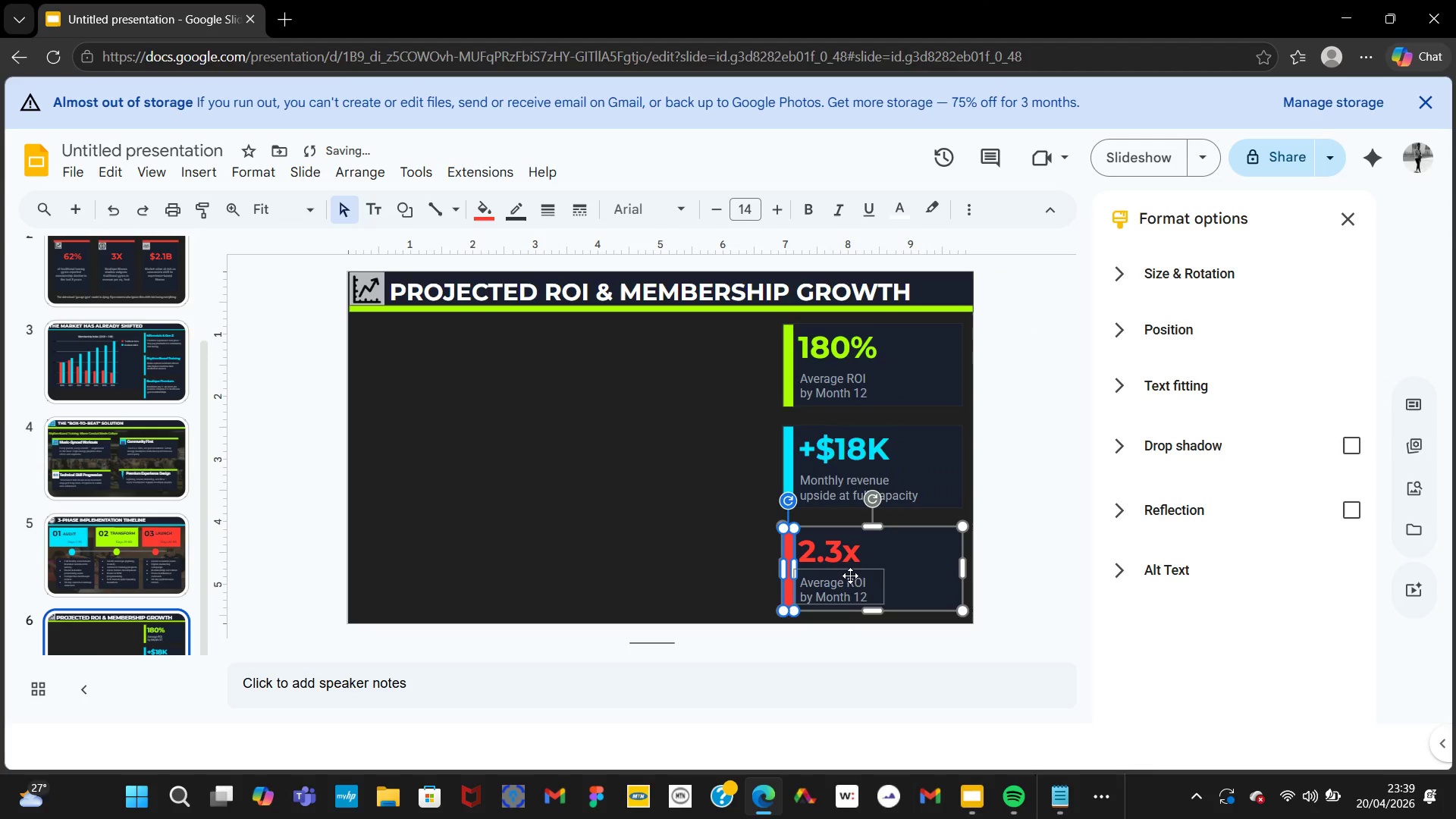 
left_click([622, 580])
 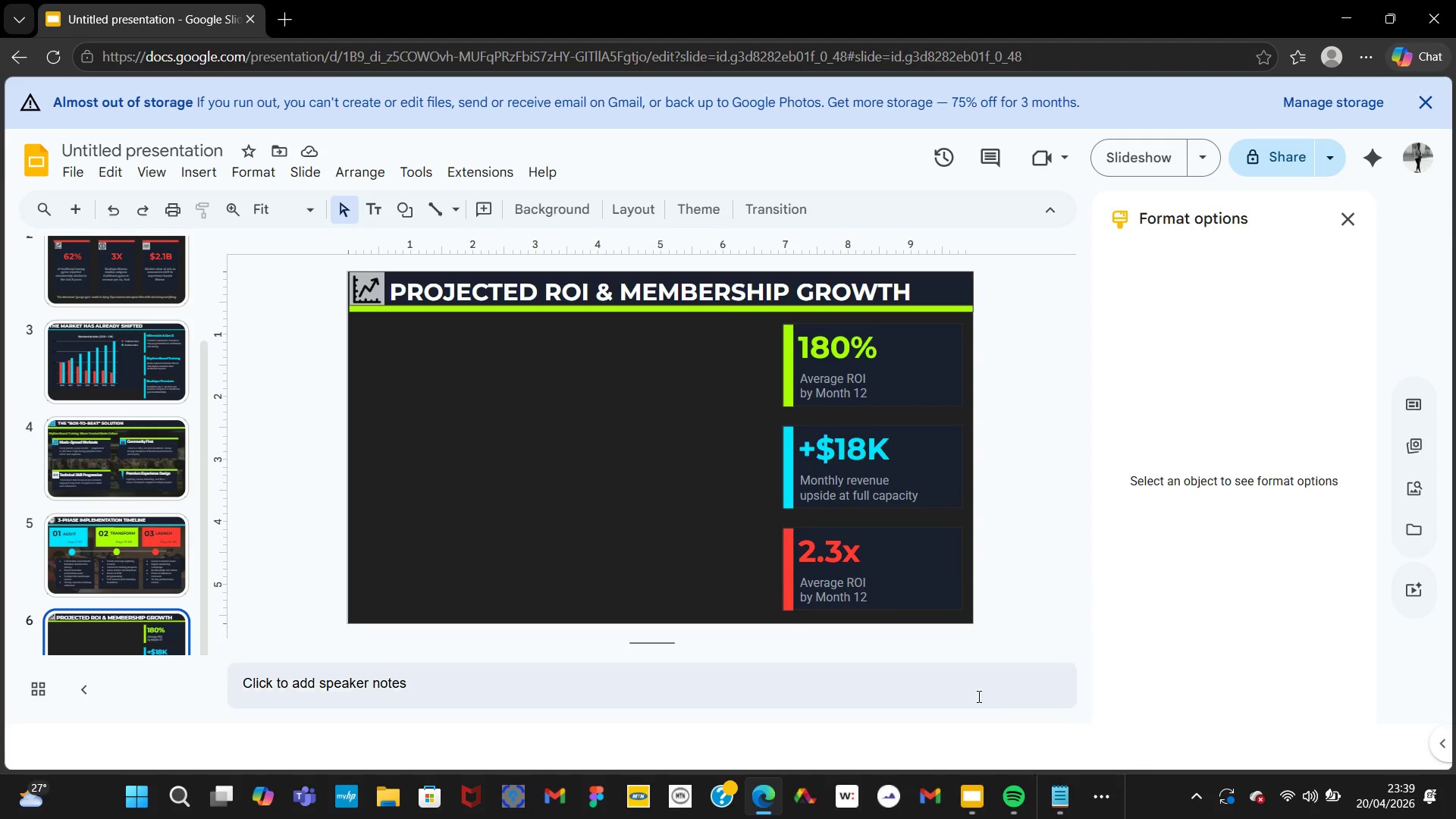 
wait(5.59)
 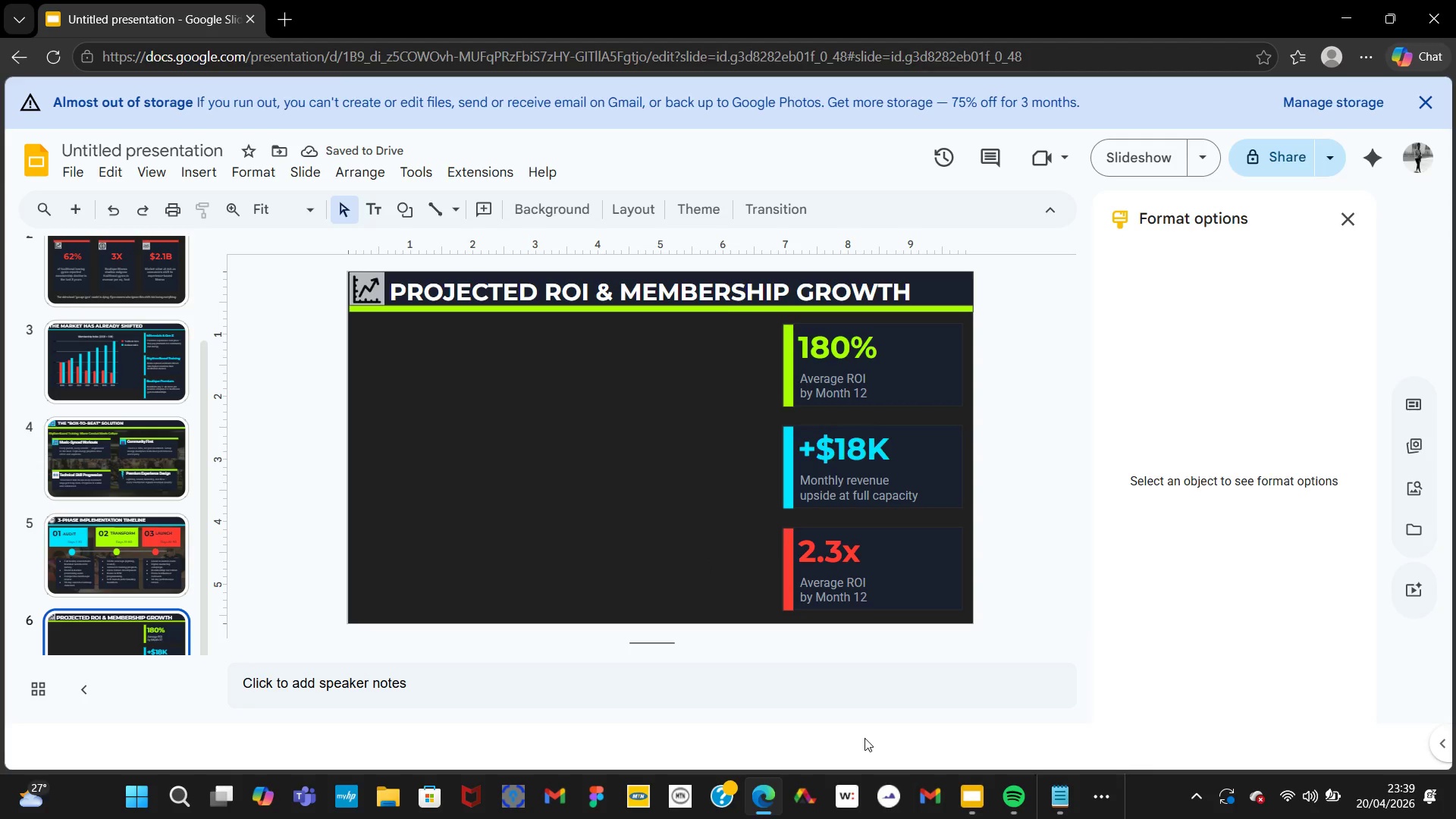 
left_click([996, 698])
 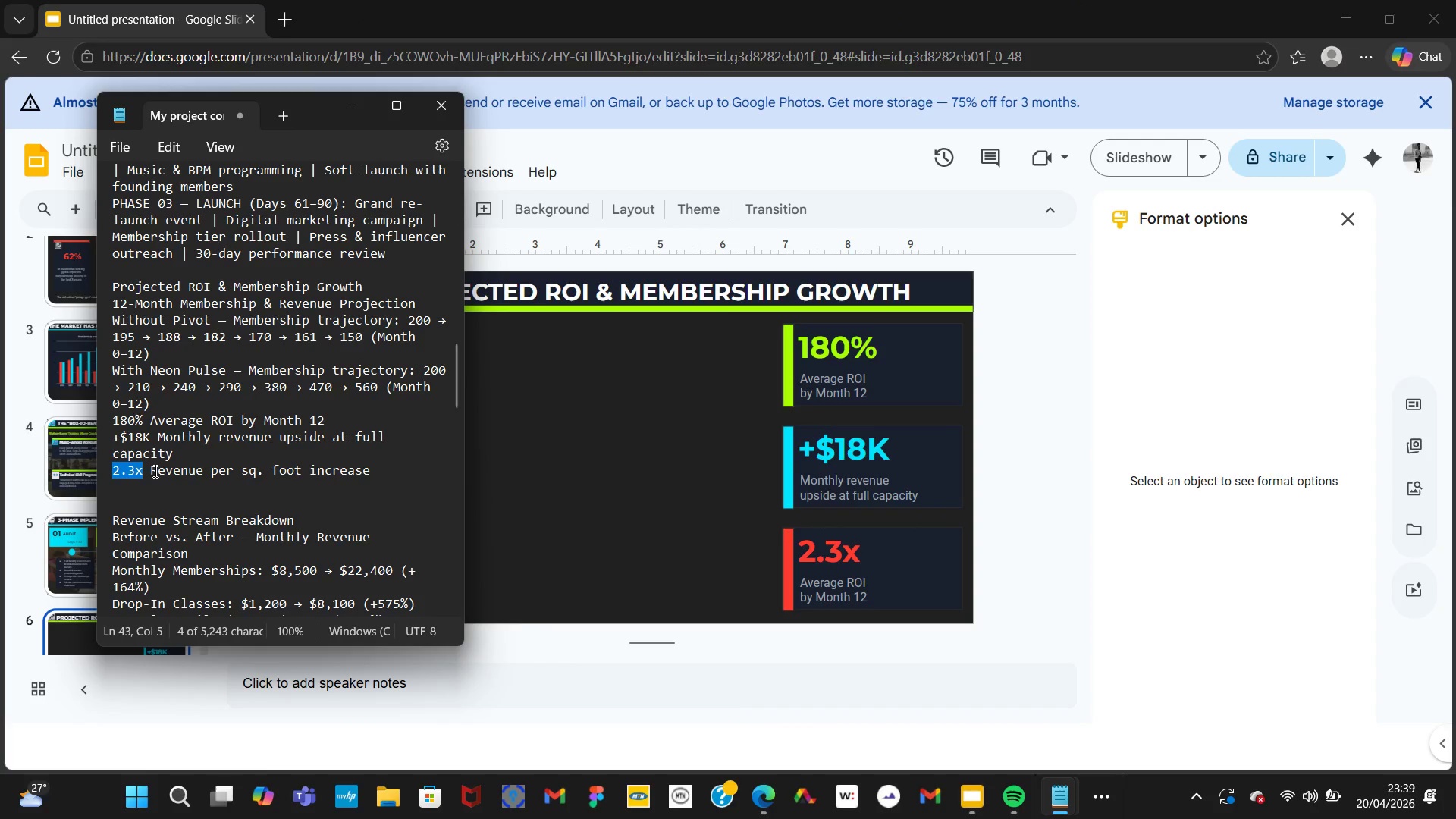 
left_click_drag(start_coordinate=[151, 469], to_coordinate=[373, 469])
 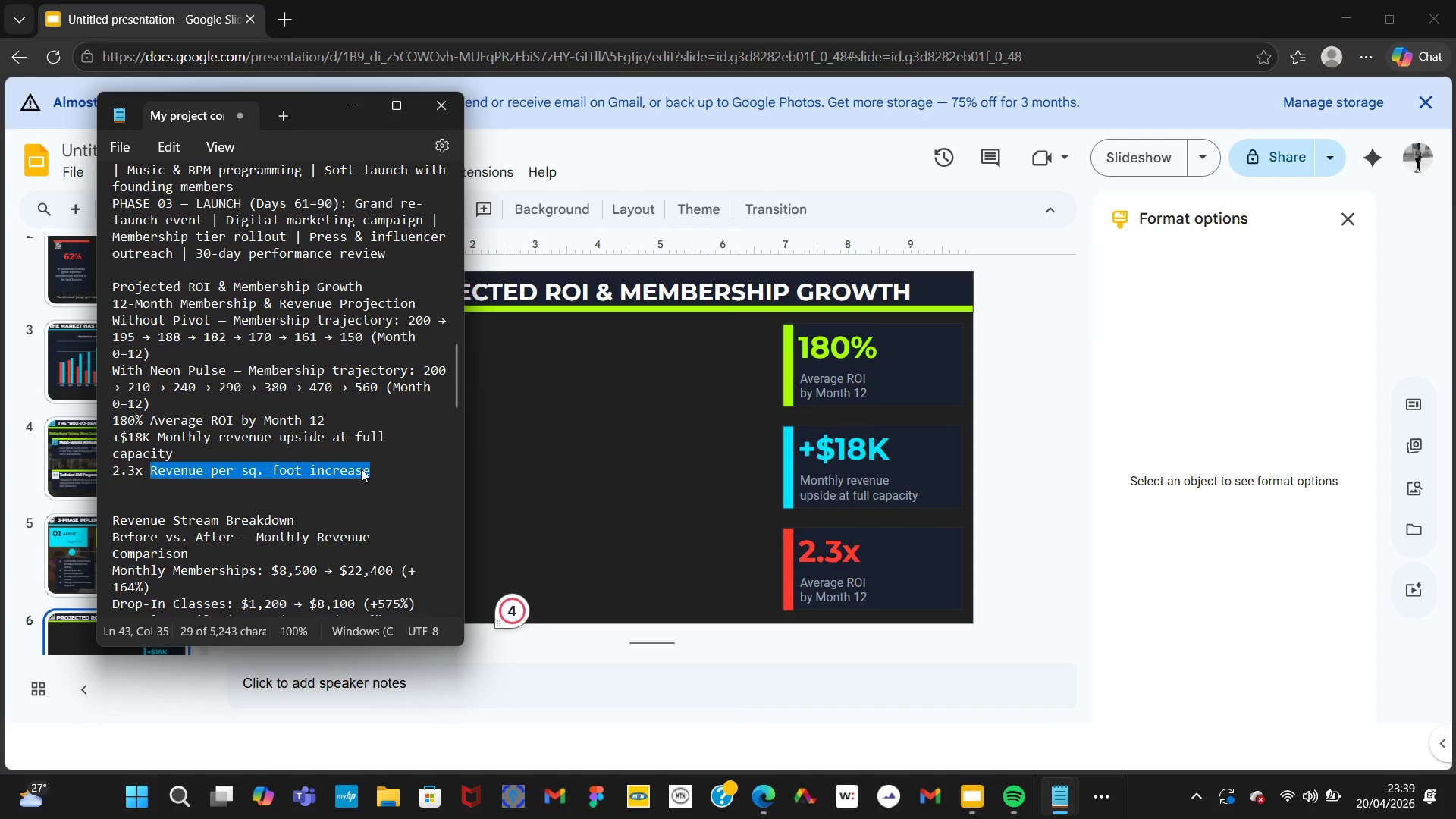 
right_click([361, 469])
 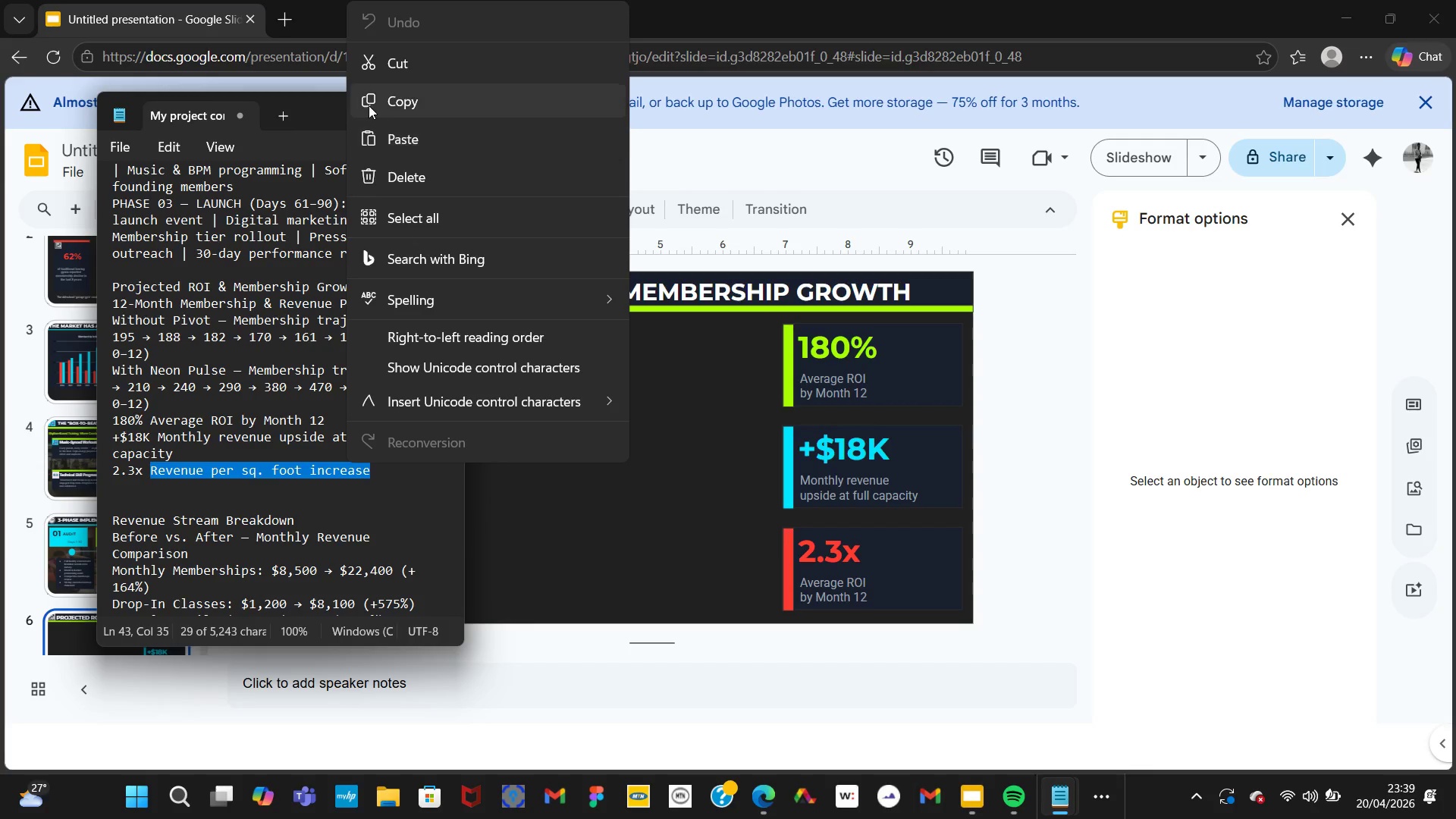 
left_click([362, 99])
 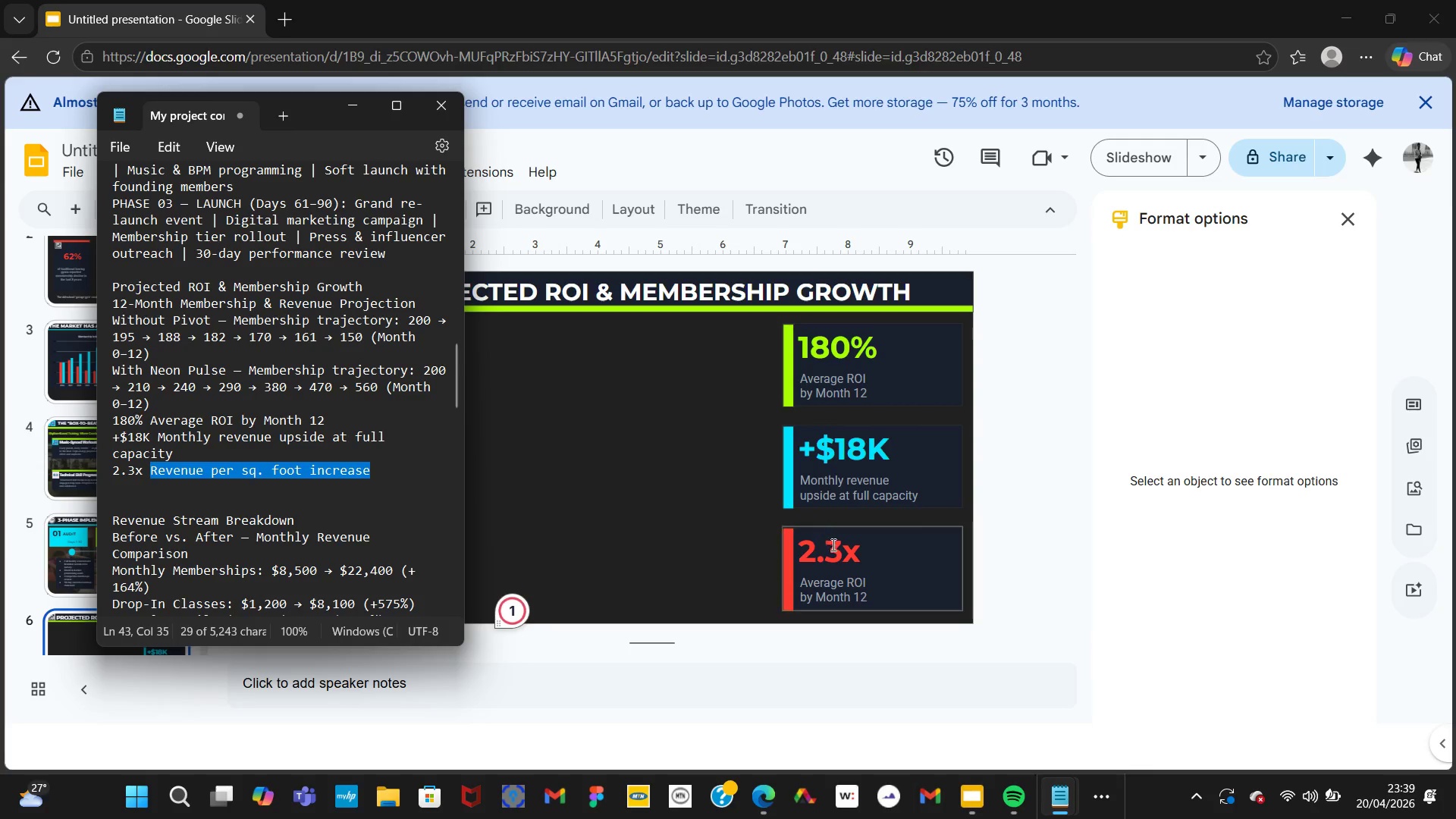 
left_click([838, 600])
 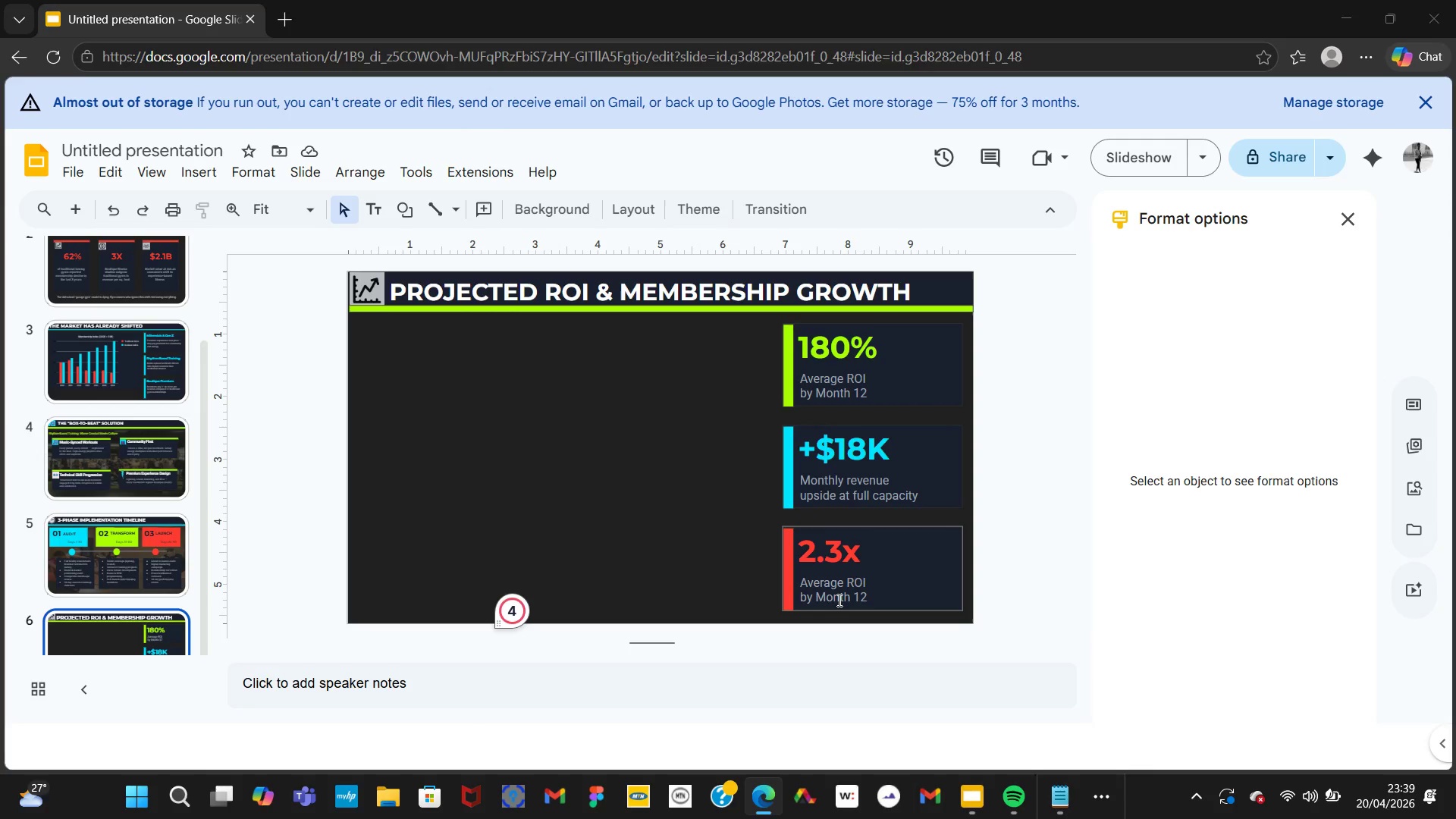 
left_click([838, 600])
 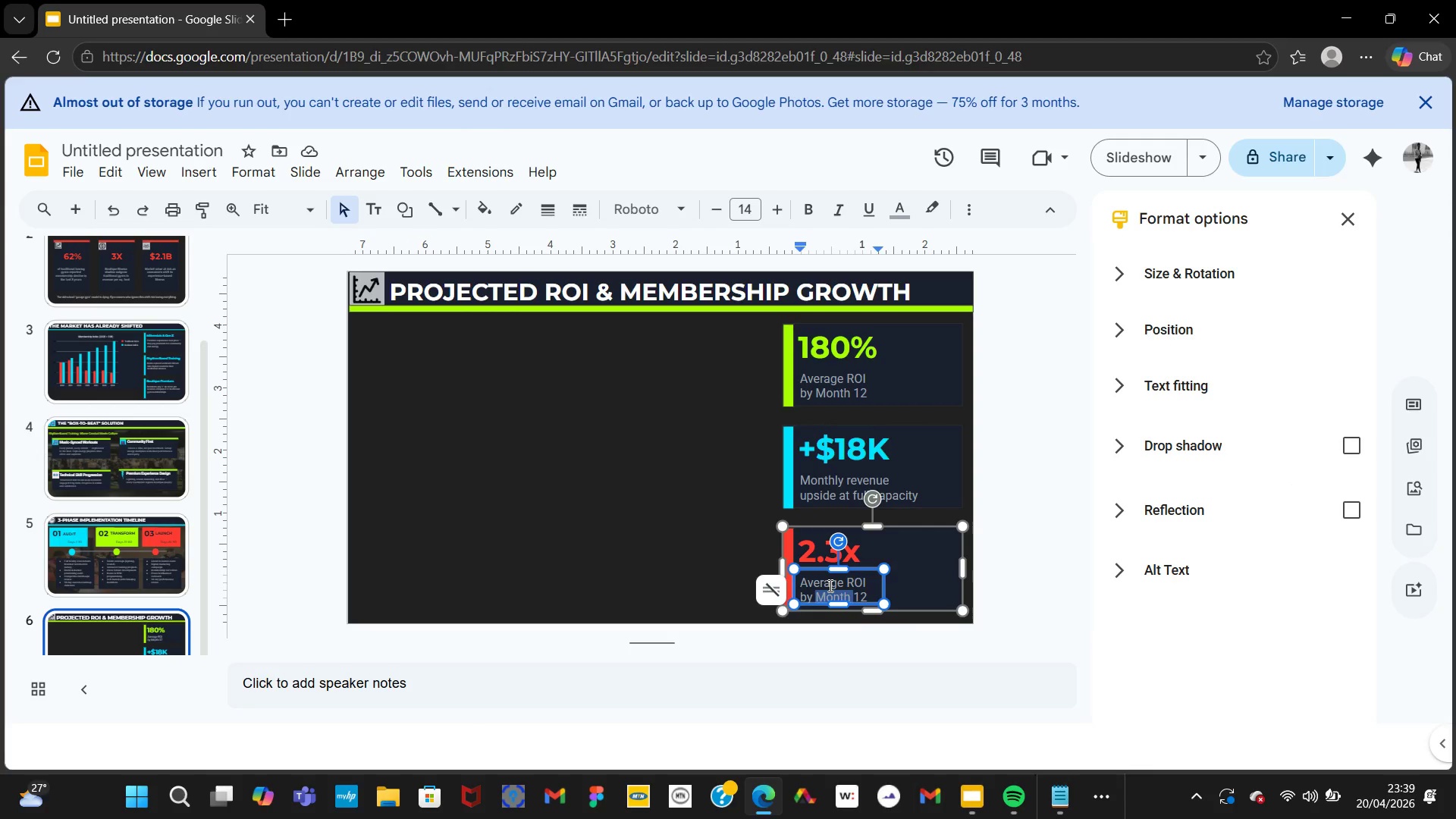 
key(Control+A)
 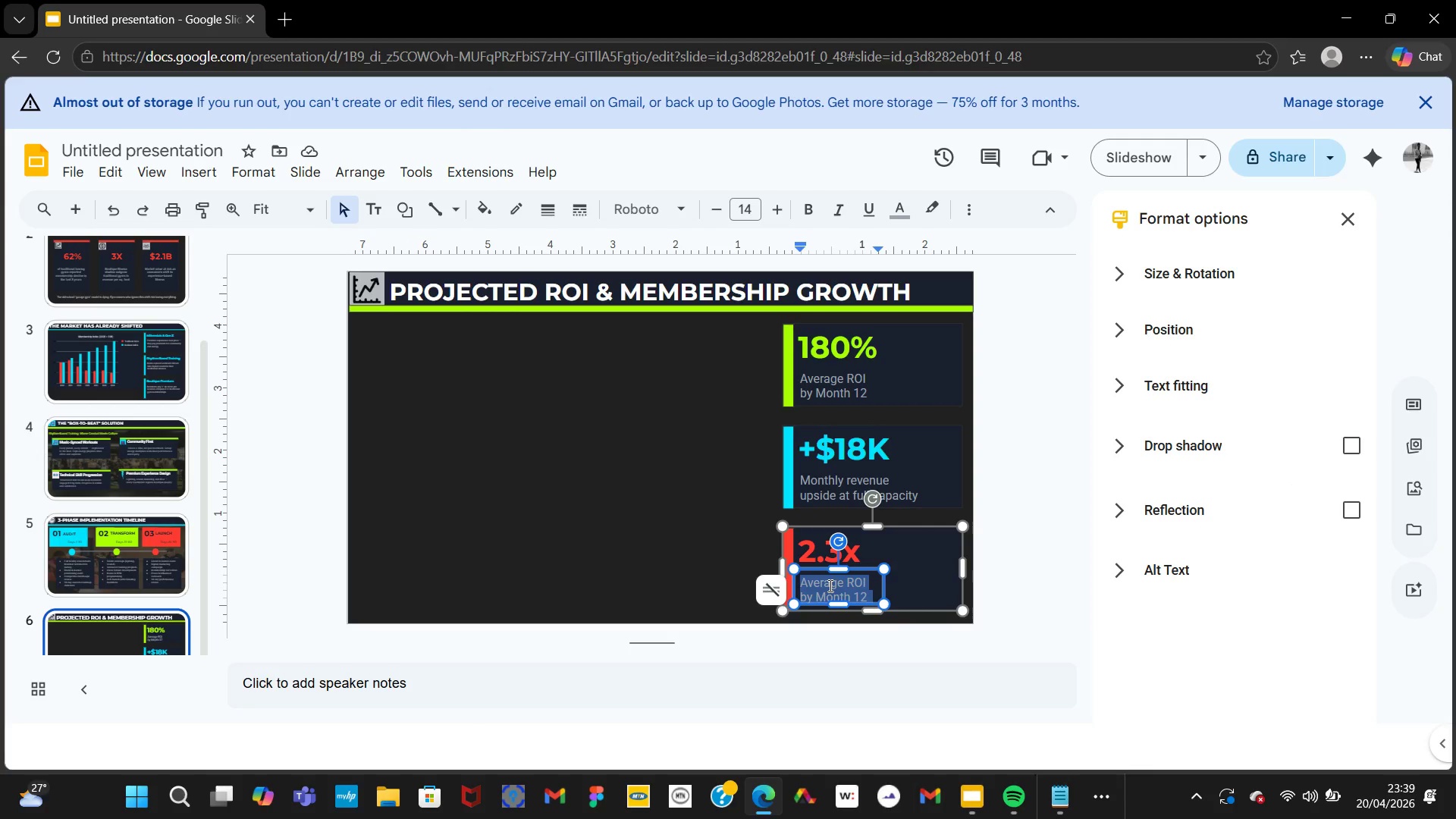 
key(Control+V)
 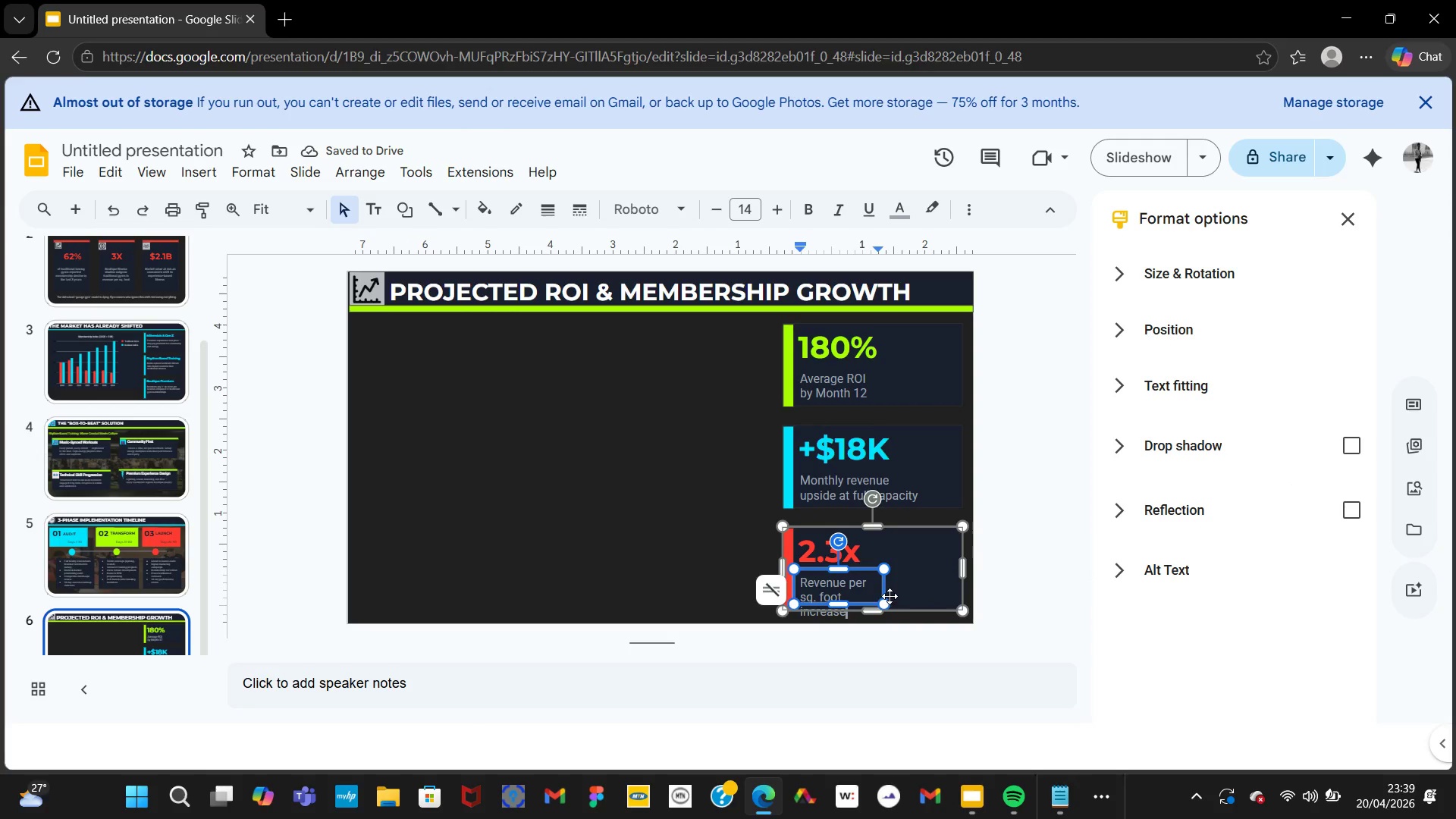 
left_click_drag(start_coordinate=[884, 601], to_coordinate=[911, 602])
 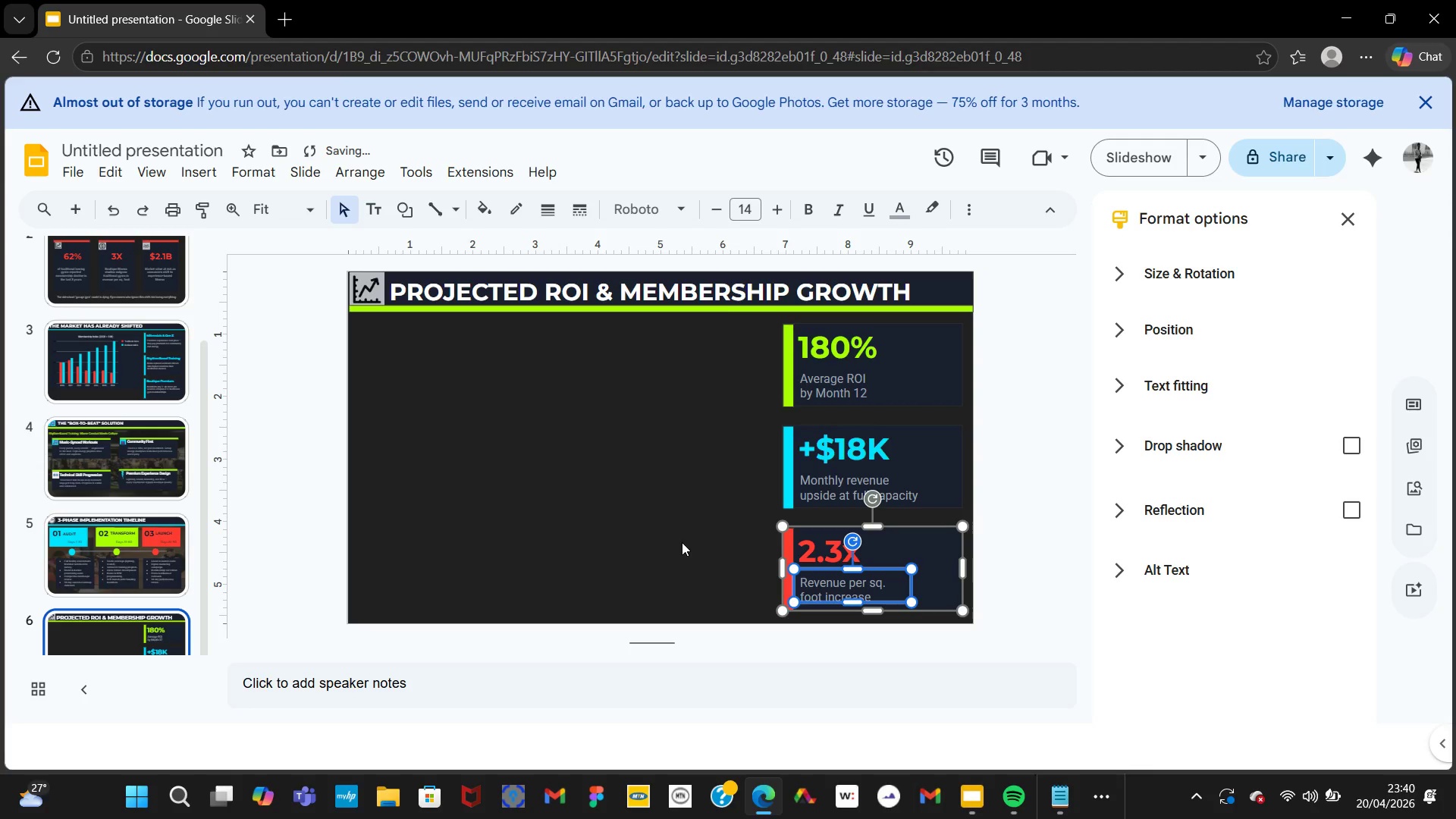 
left_click([682, 542])
 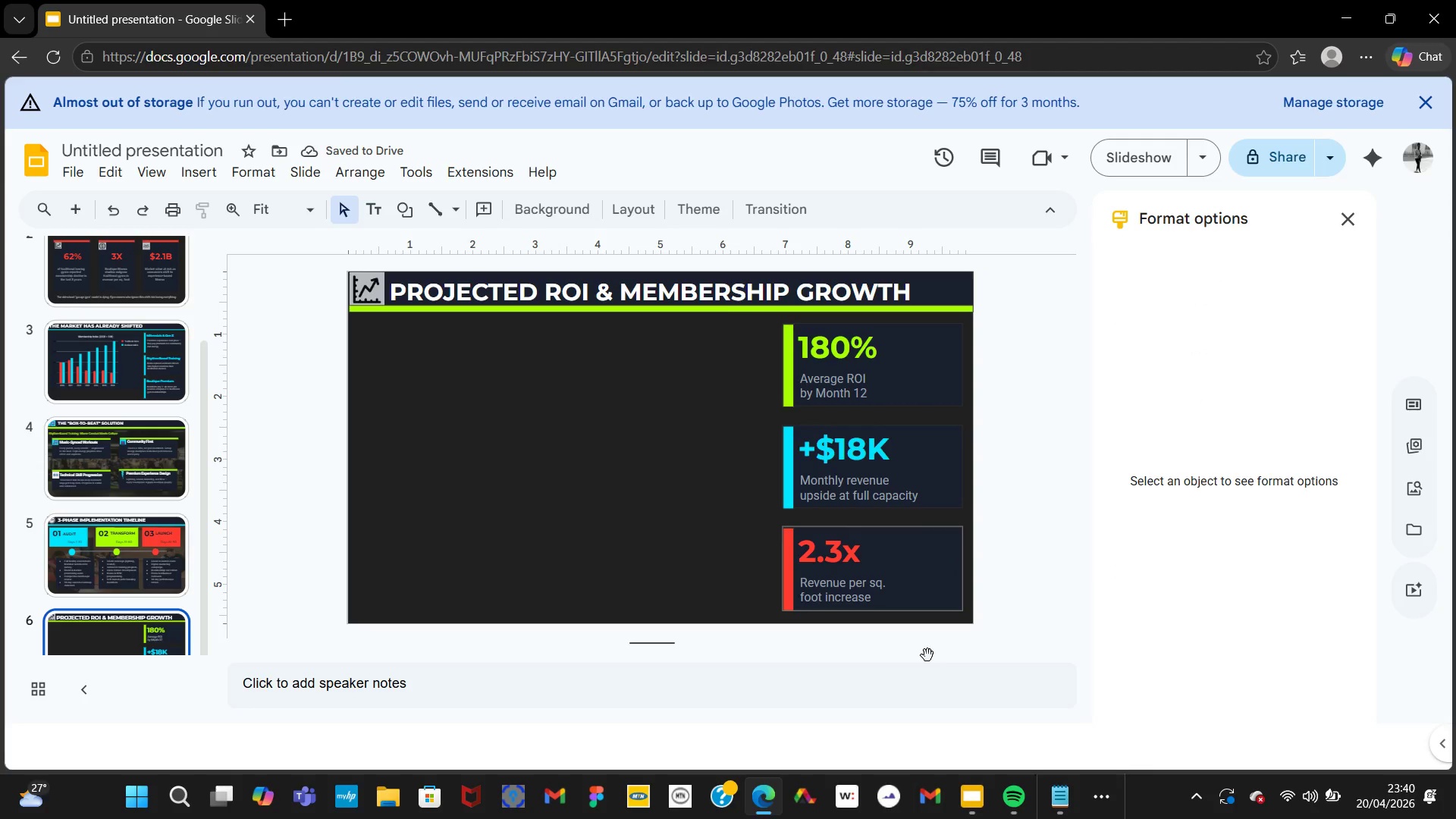 
wait(7.5)
 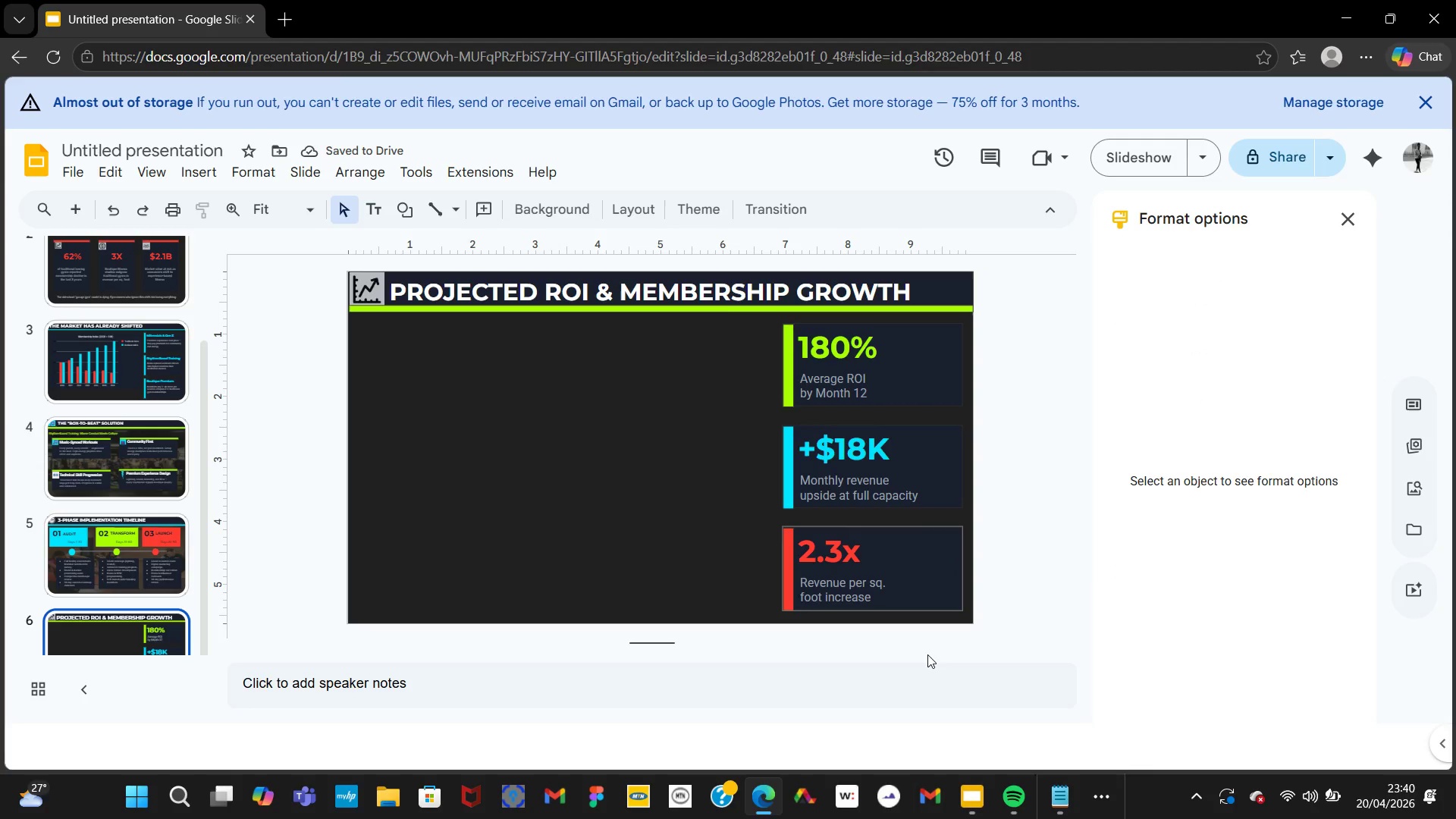 
left_click([853, 582])
 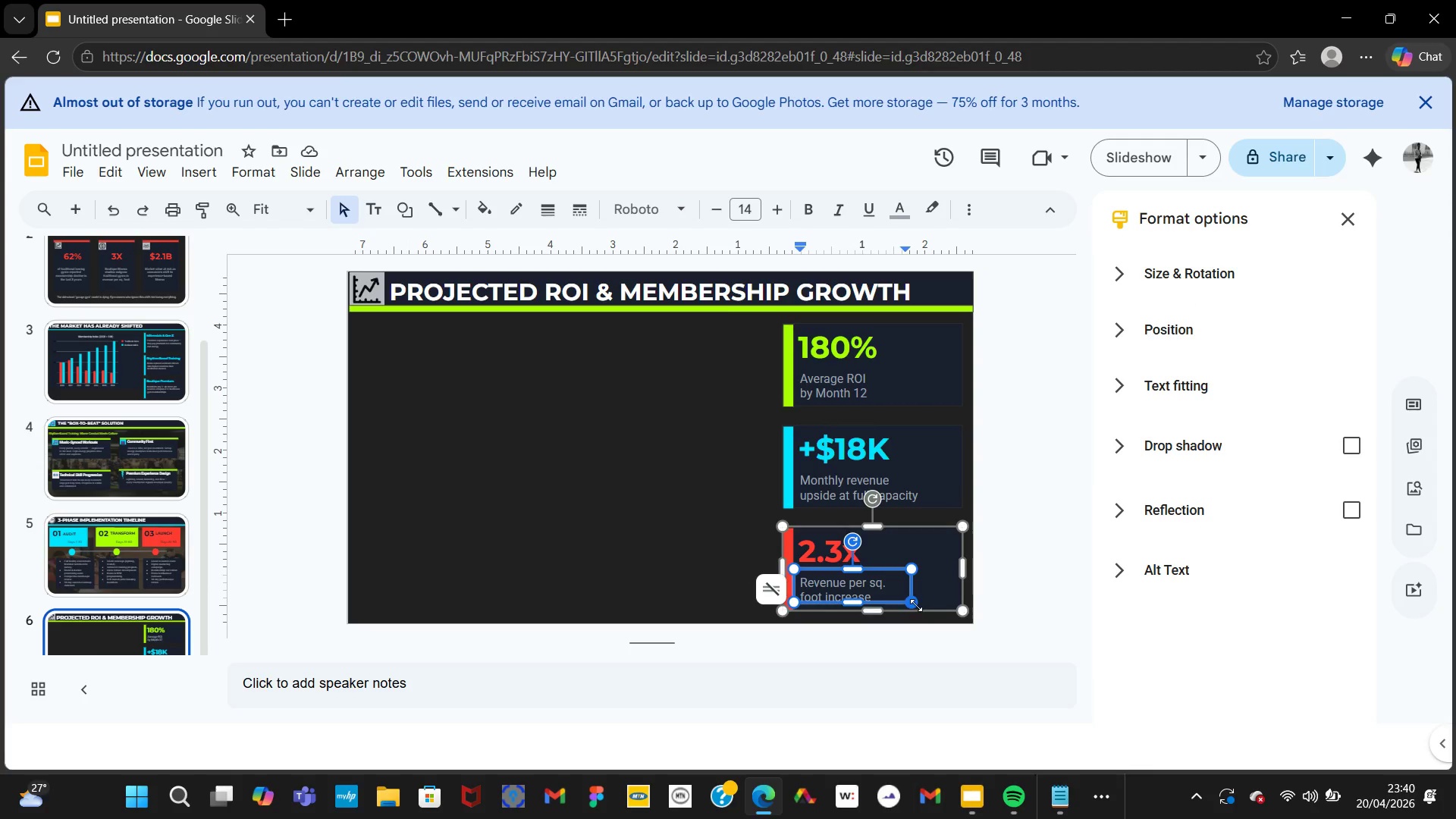 
left_click_drag(start_coordinate=[916, 605], to_coordinate=[905, 604])
 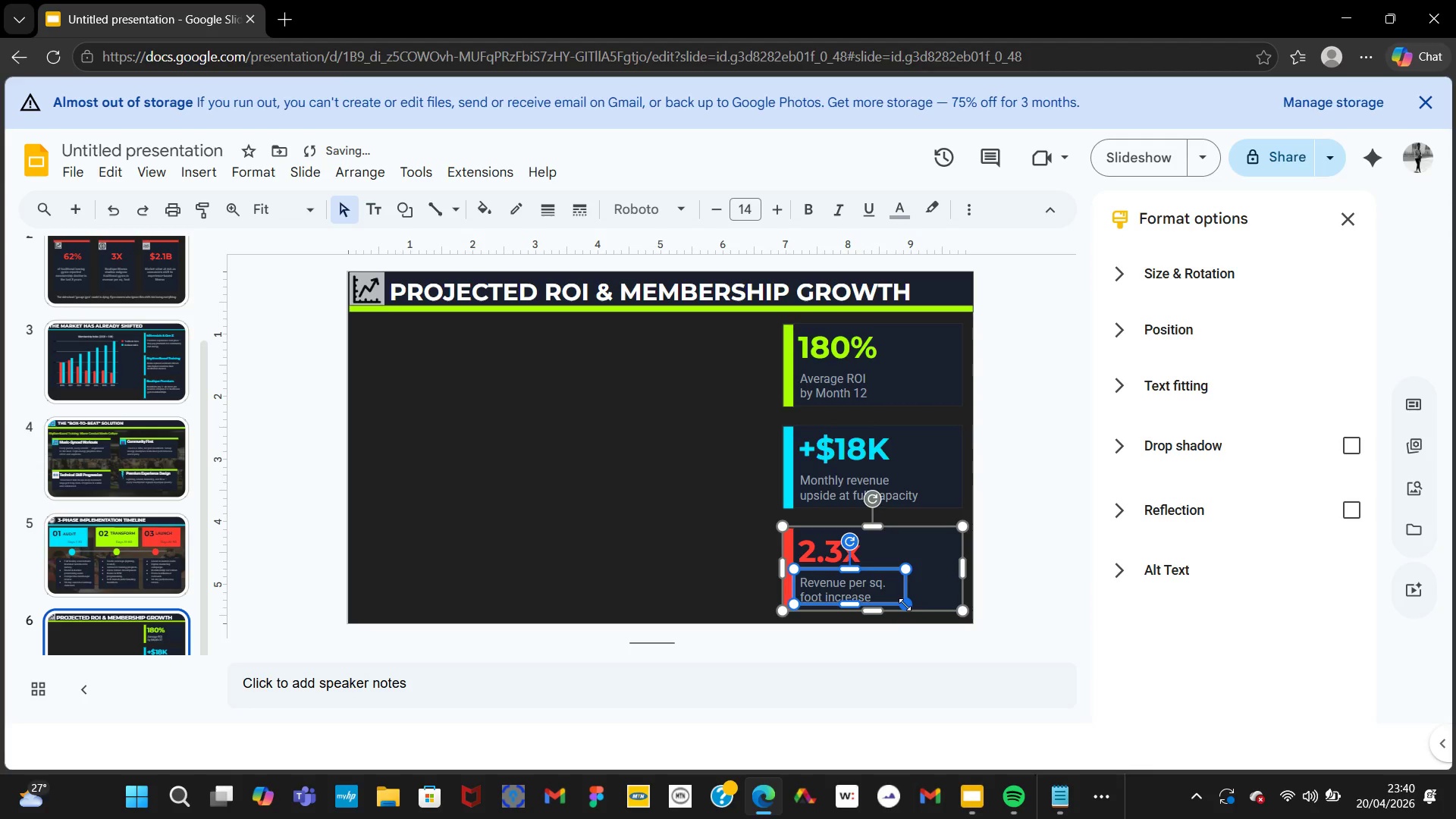 
left_click_drag(start_coordinate=[905, 604], to_coordinate=[899, 604])
 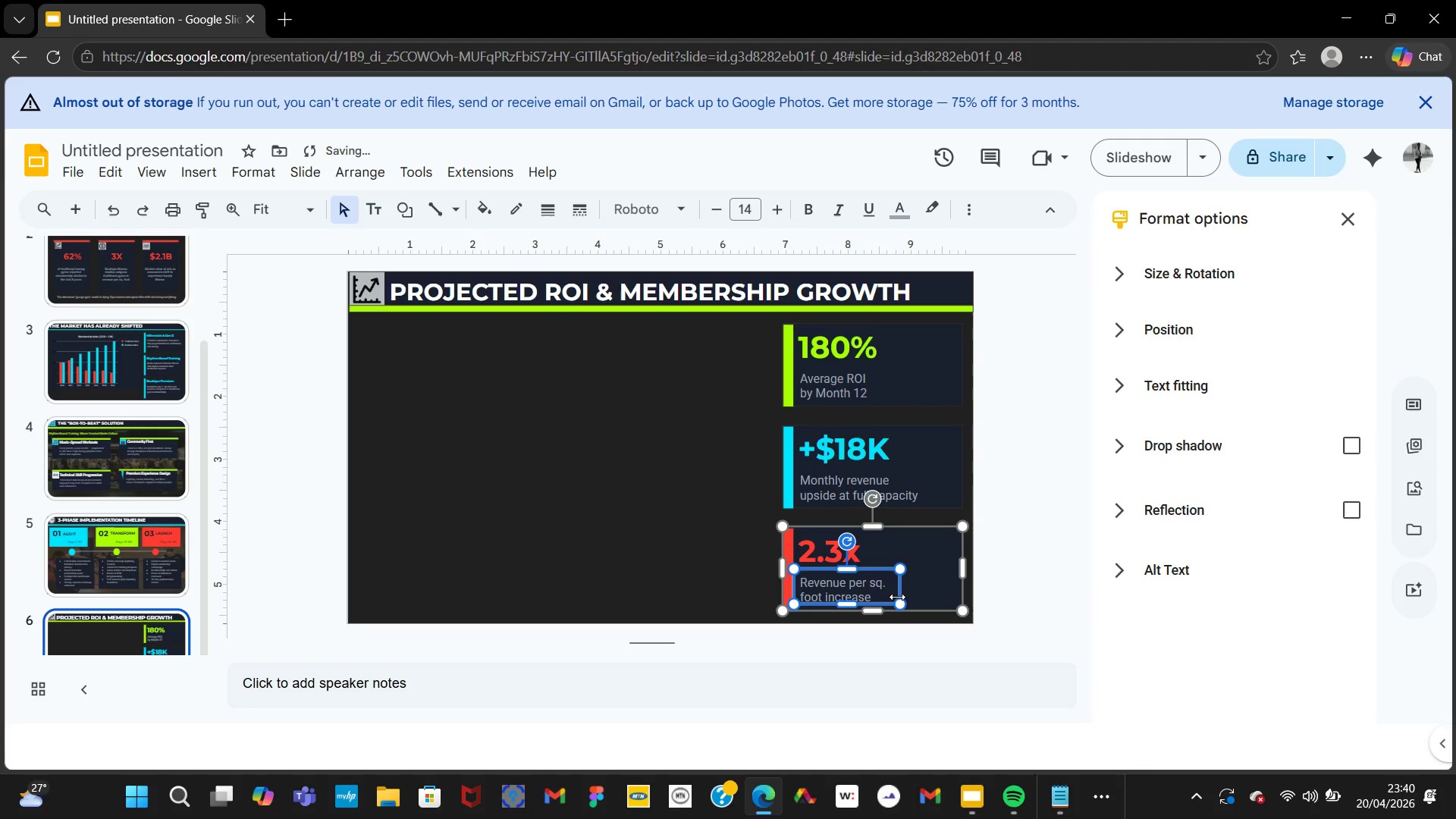 
left_click_drag(start_coordinate=[897, 602], to_coordinate=[891, 602])
 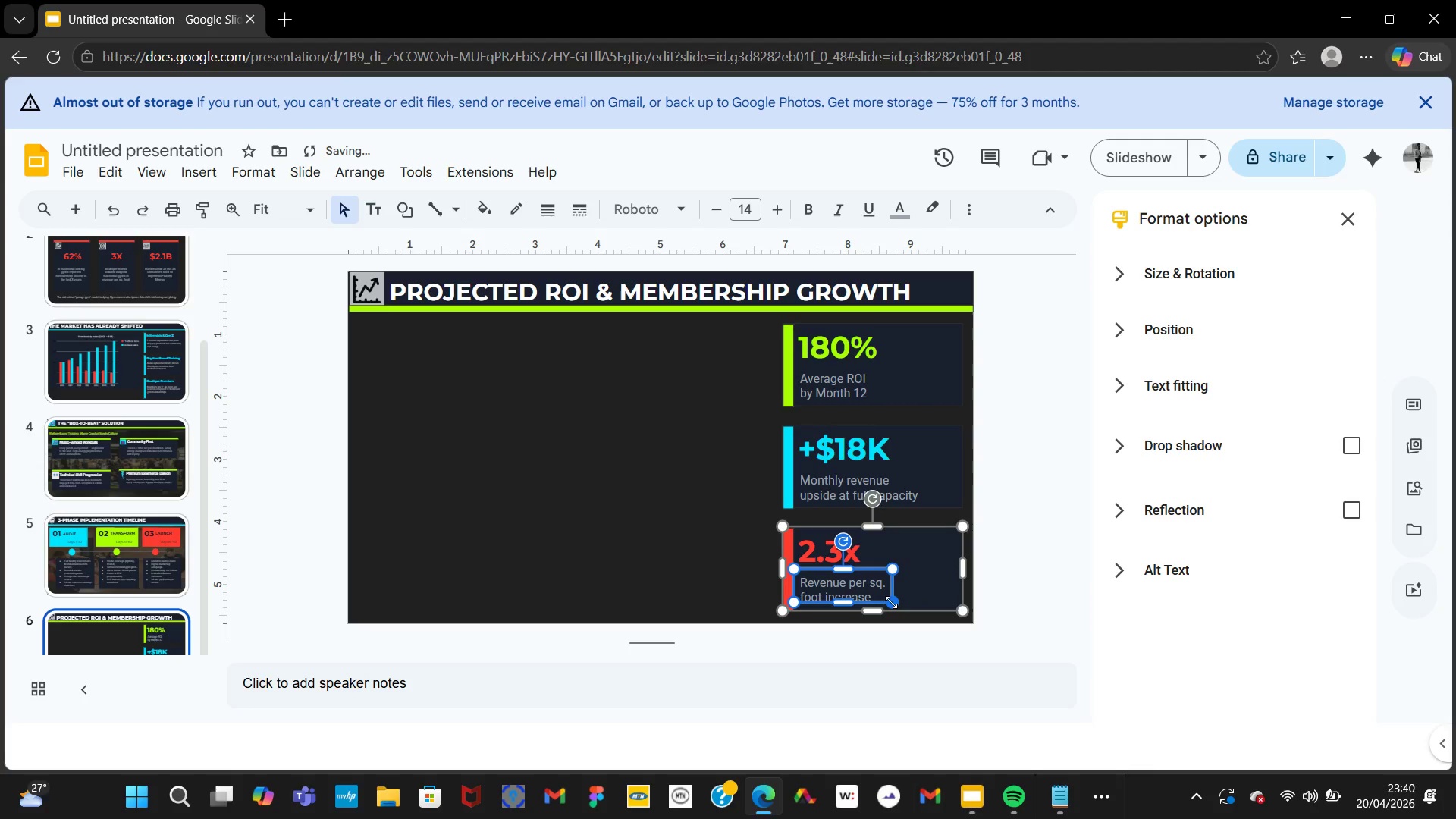 
left_click_drag(start_coordinate=[891, 602], to_coordinate=[882, 604])
 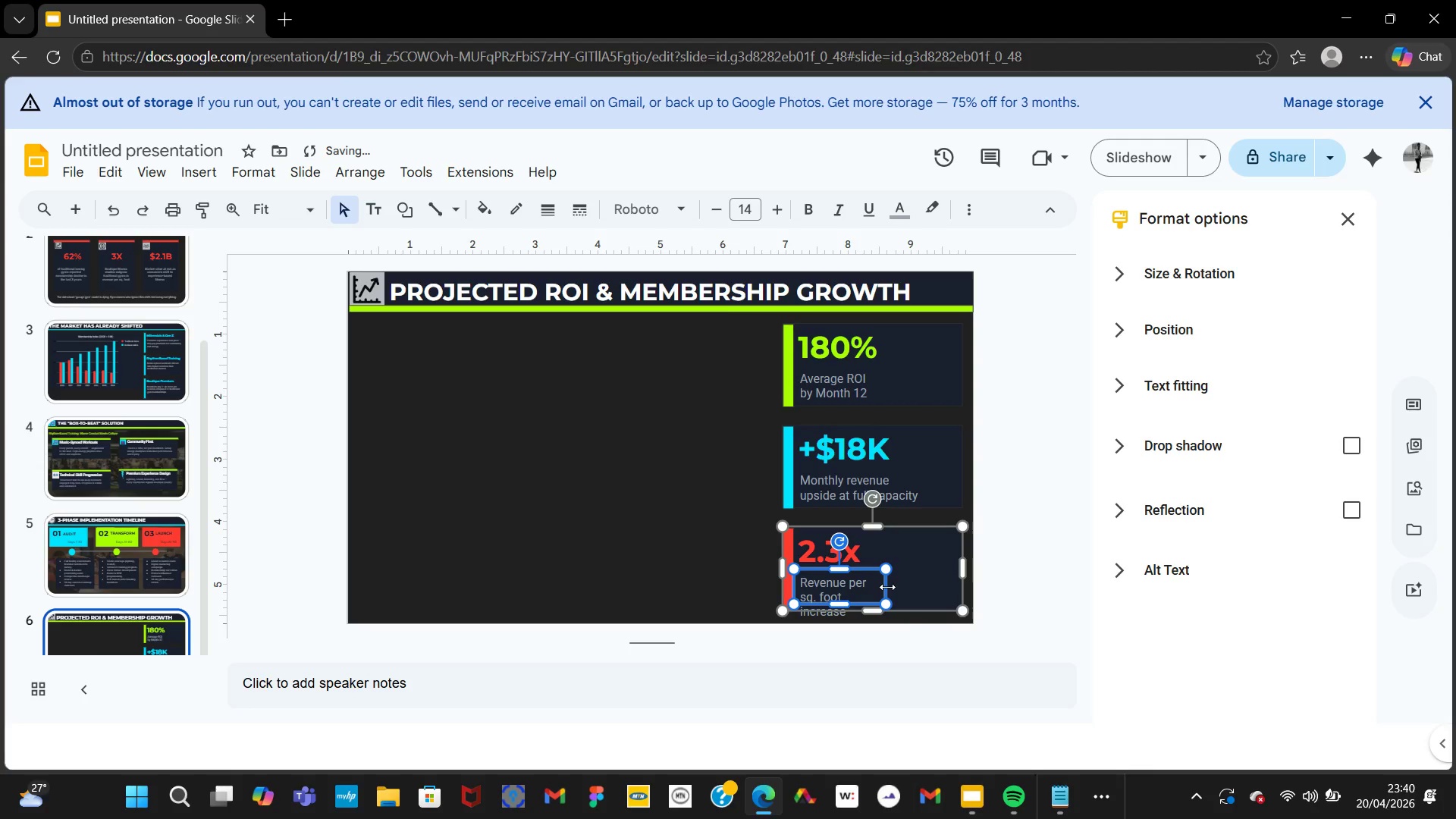 
left_click_drag(start_coordinate=[887, 593], to_coordinate=[911, 593])
 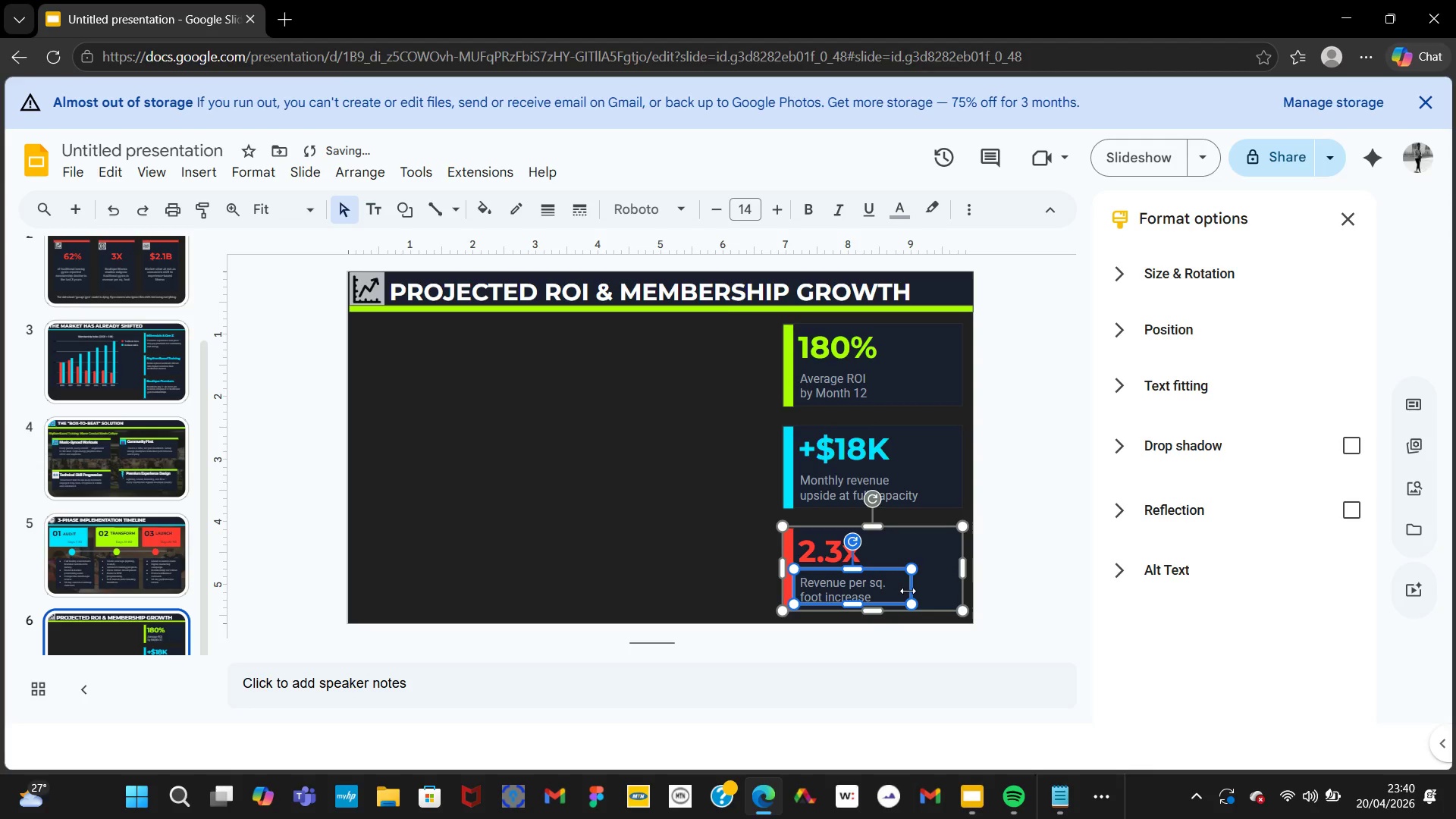 
left_click_drag(start_coordinate=[908, 591], to_coordinate=[898, 591])
 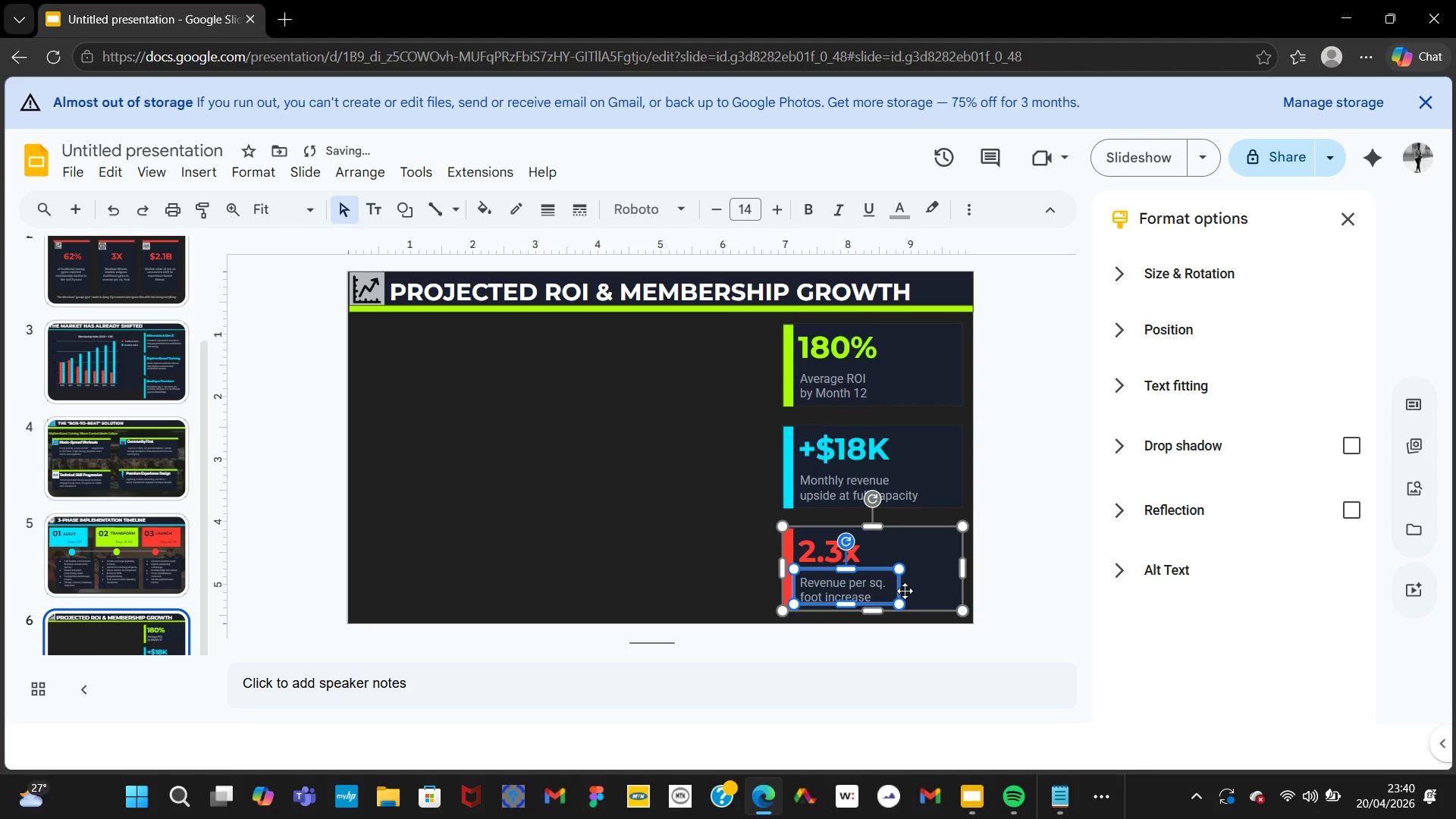 
left_click_drag(start_coordinate=[899, 590], to_coordinate=[939, 591])
 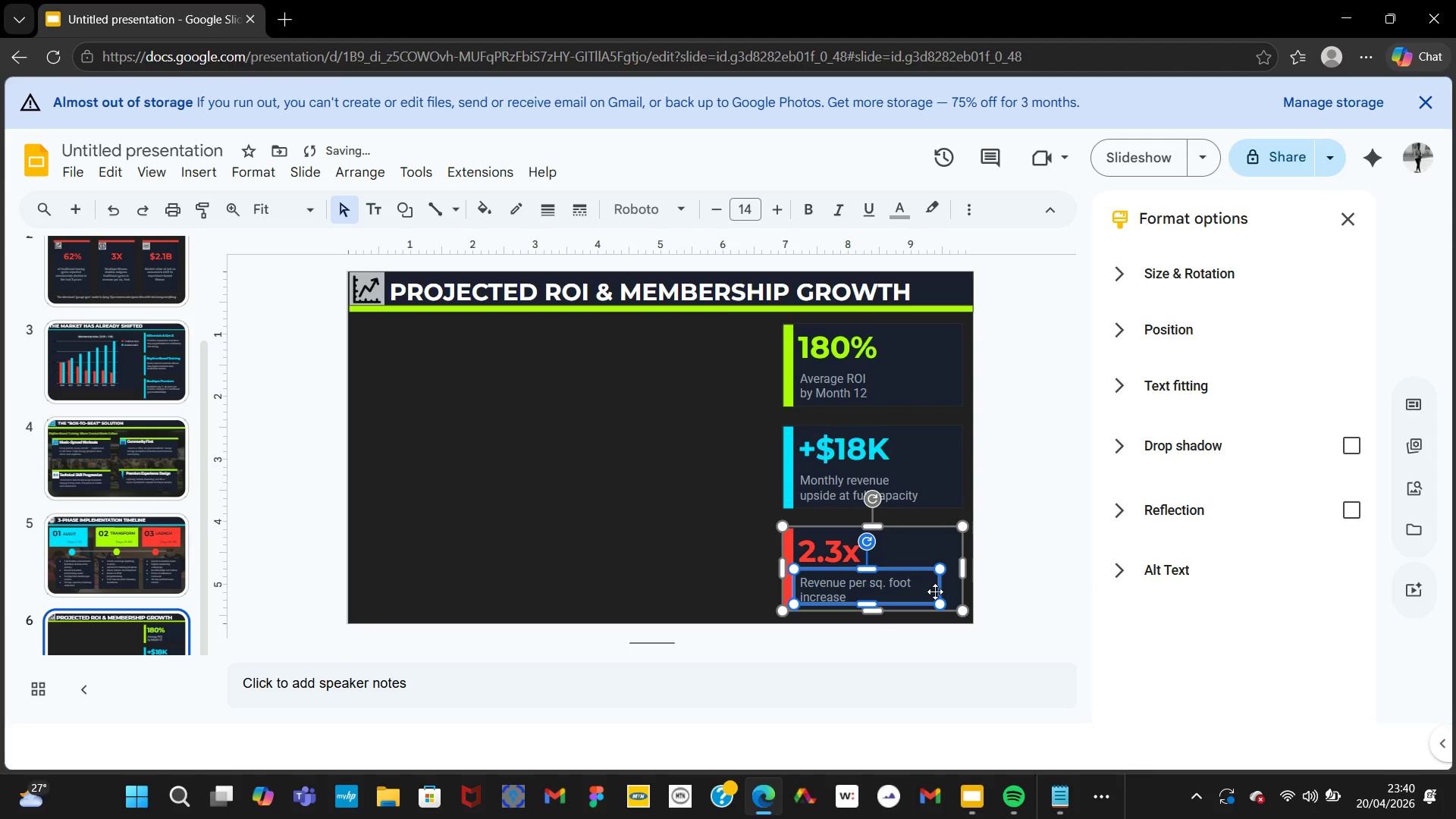 
left_click_drag(start_coordinate=[935, 592], to_coordinate=[929, 592])
 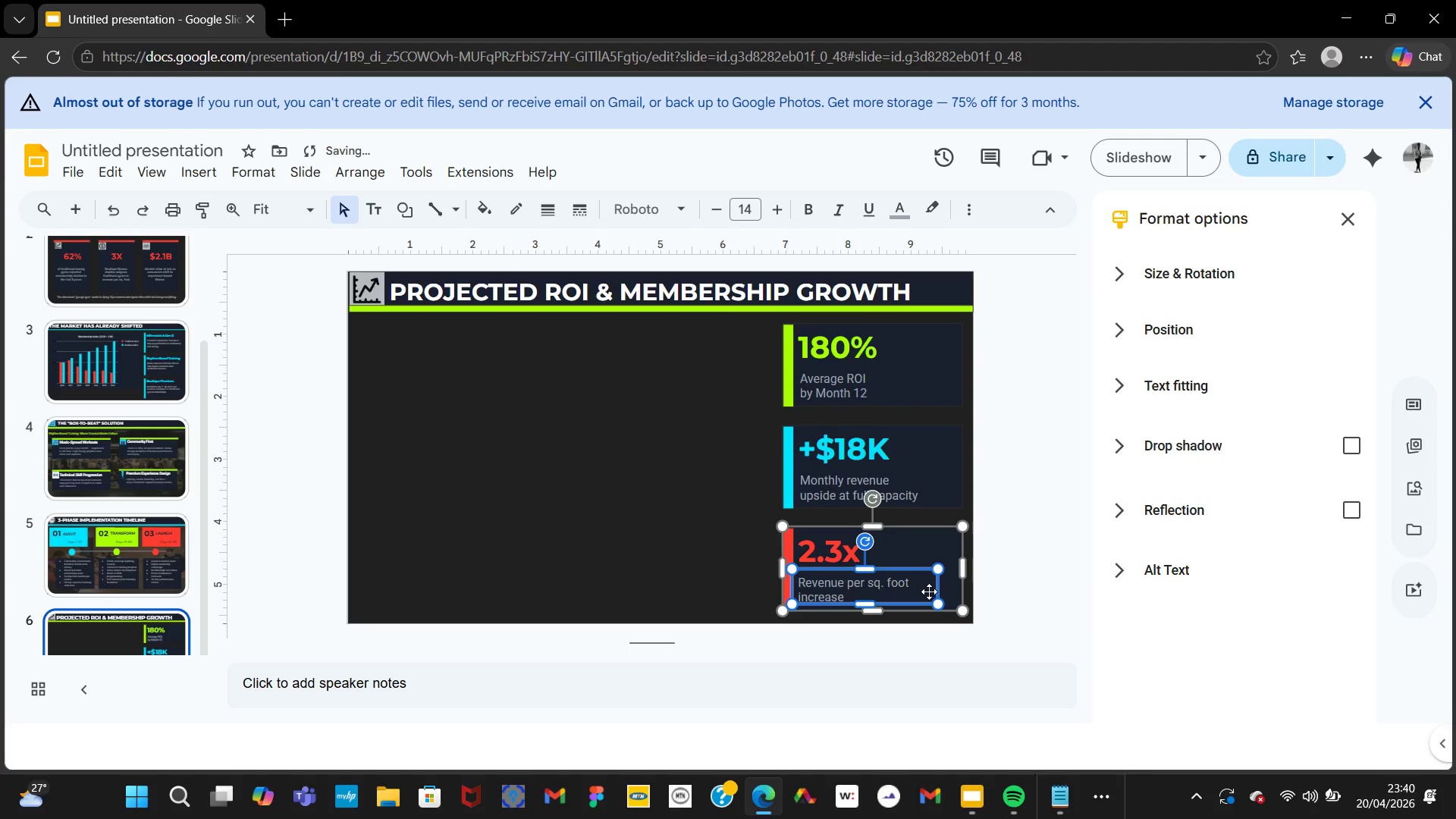 
key(Control+Z)
 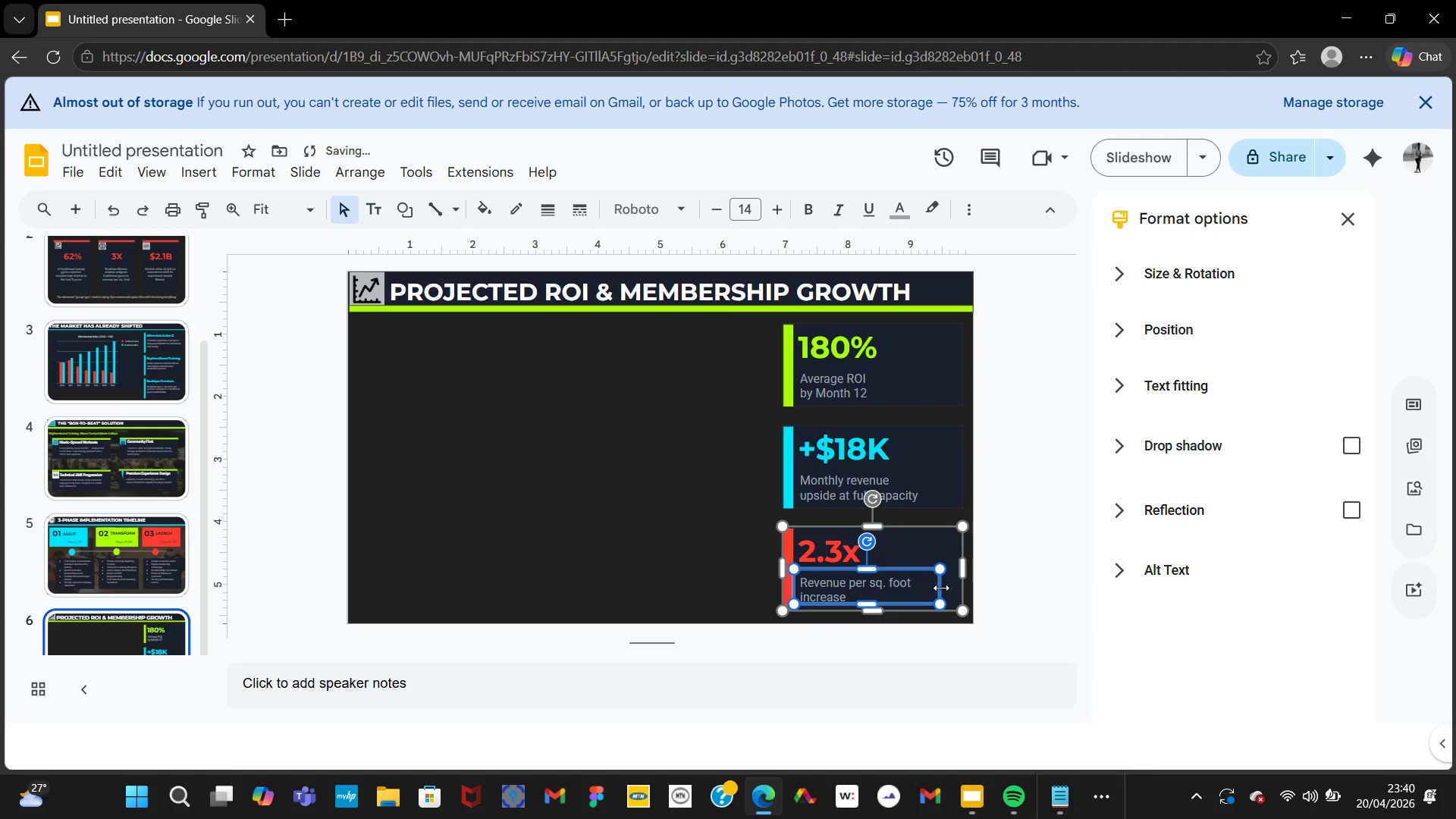 
left_click_drag(start_coordinate=[943, 586], to_coordinate=[930, 585])
 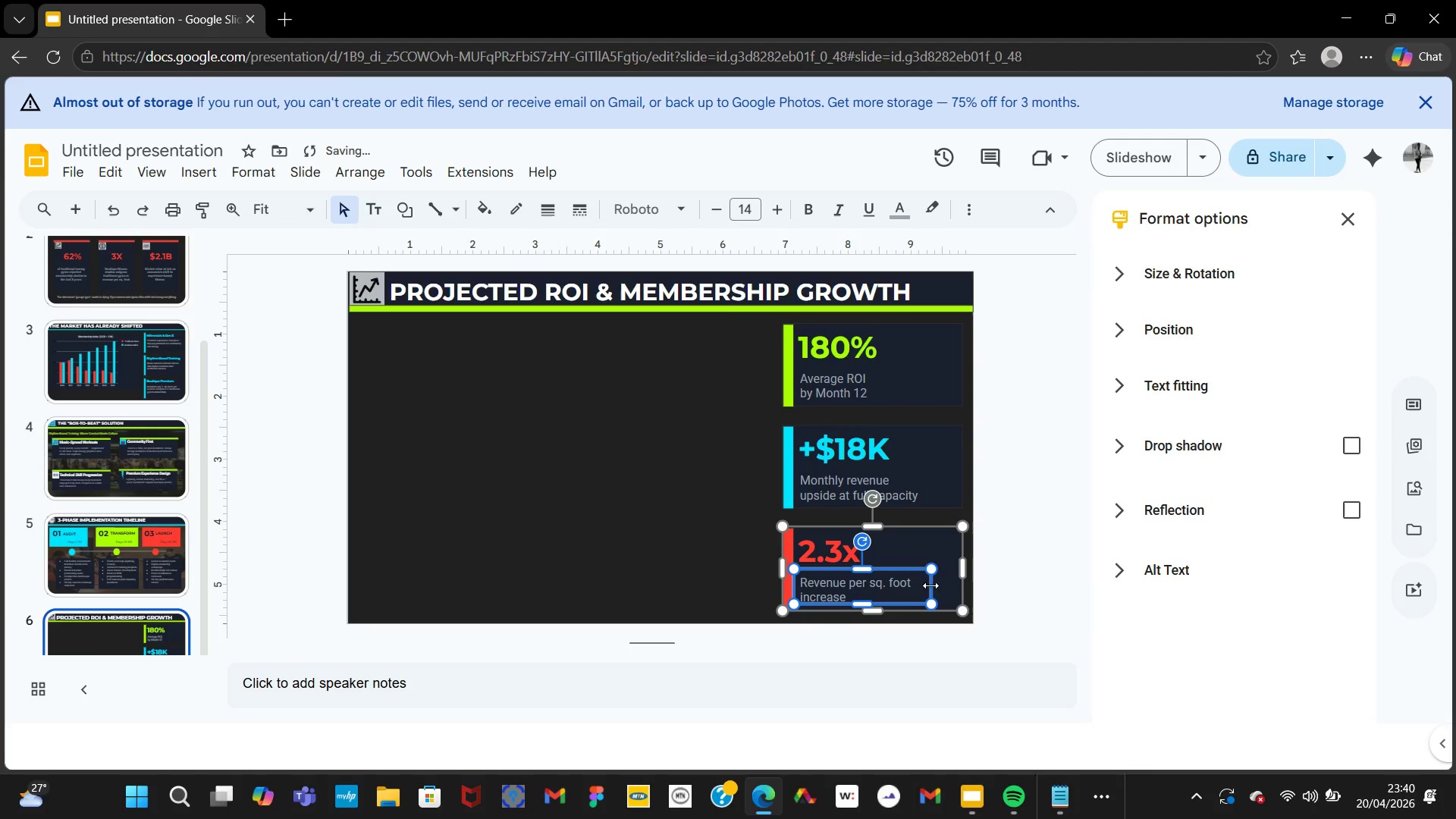 
left_click_drag(start_coordinate=[930, 585], to_coordinate=[924, 585])
 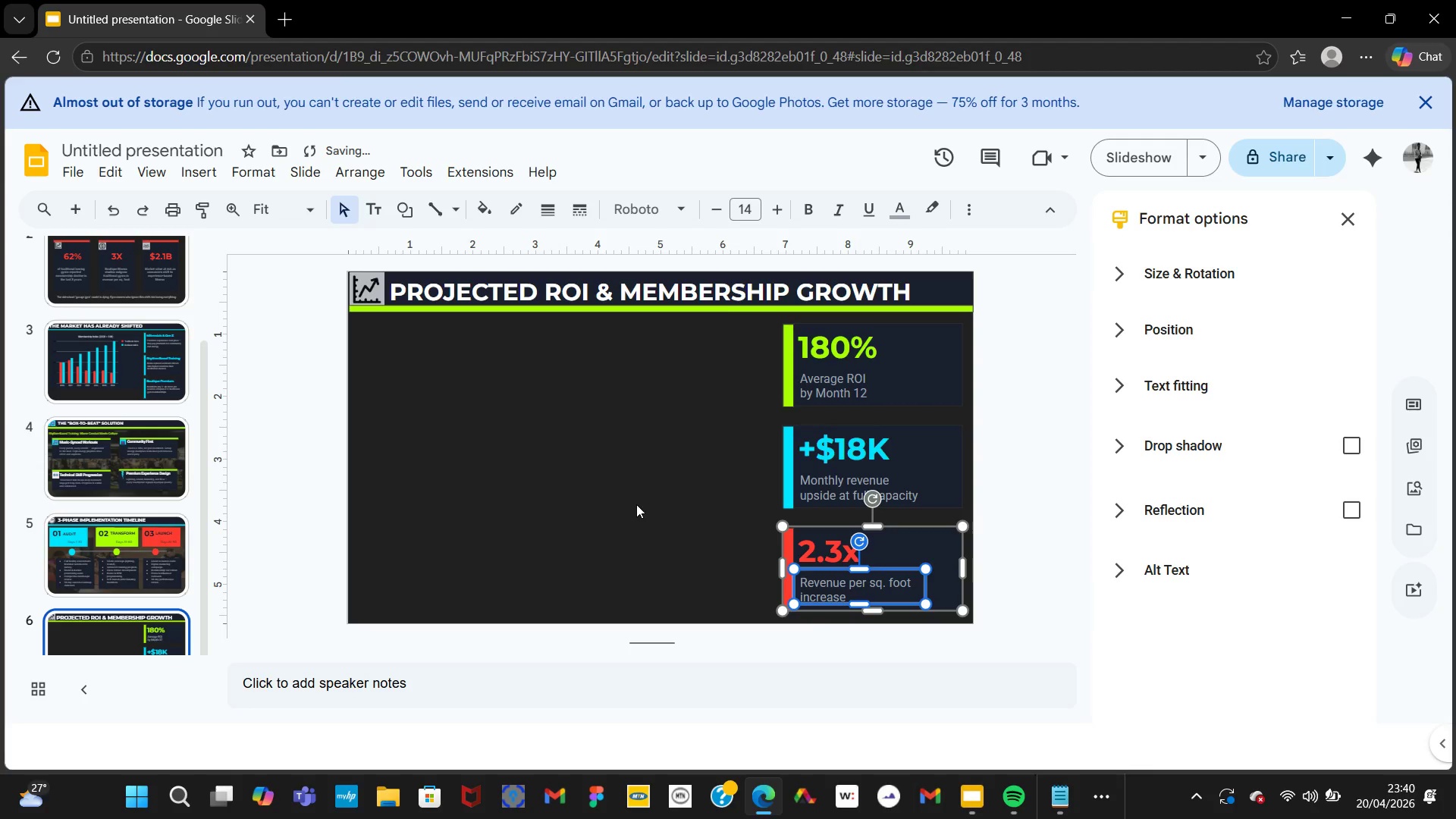 
left_click([636, 504])
 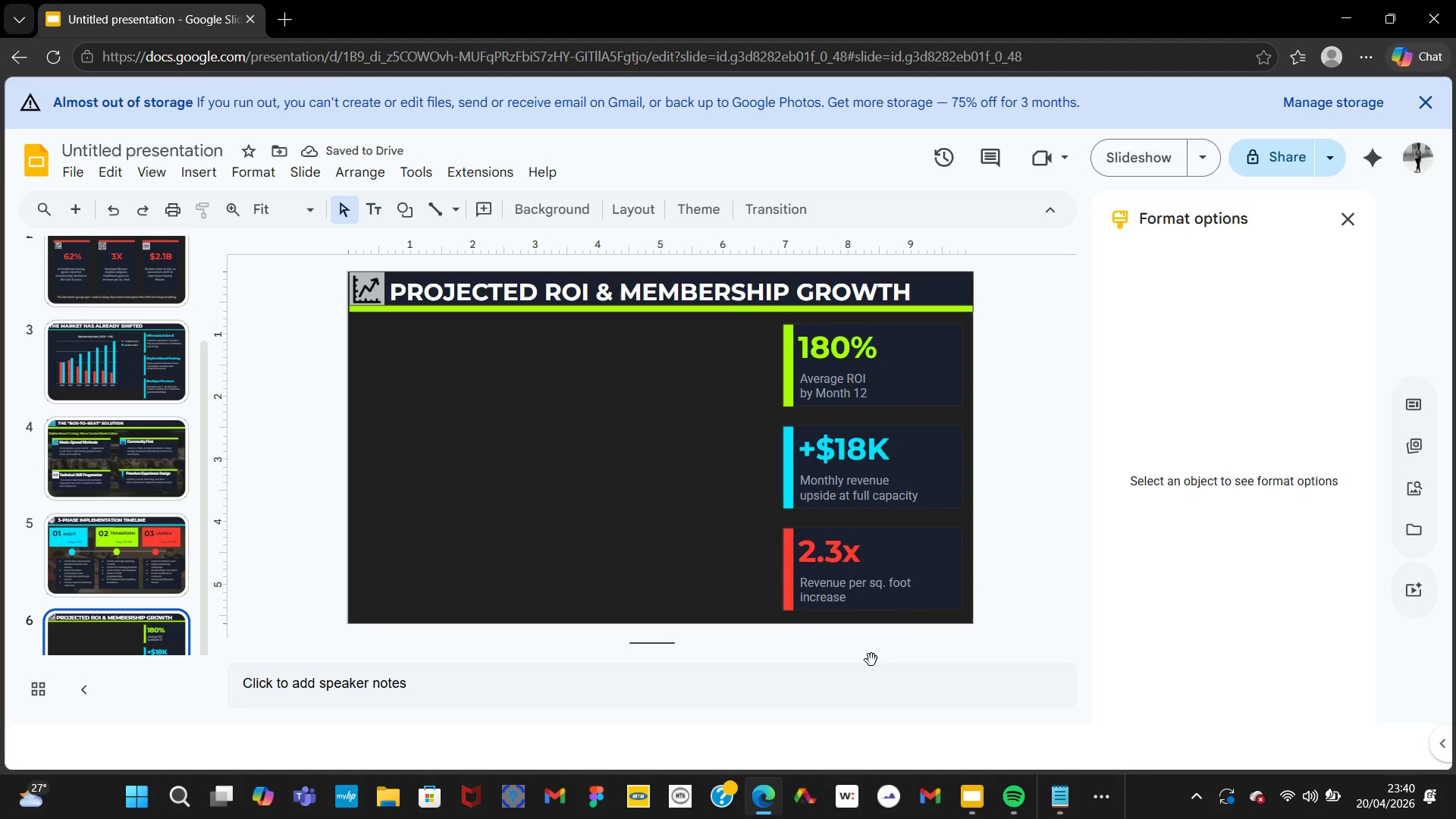 
left_click([844, 597])
 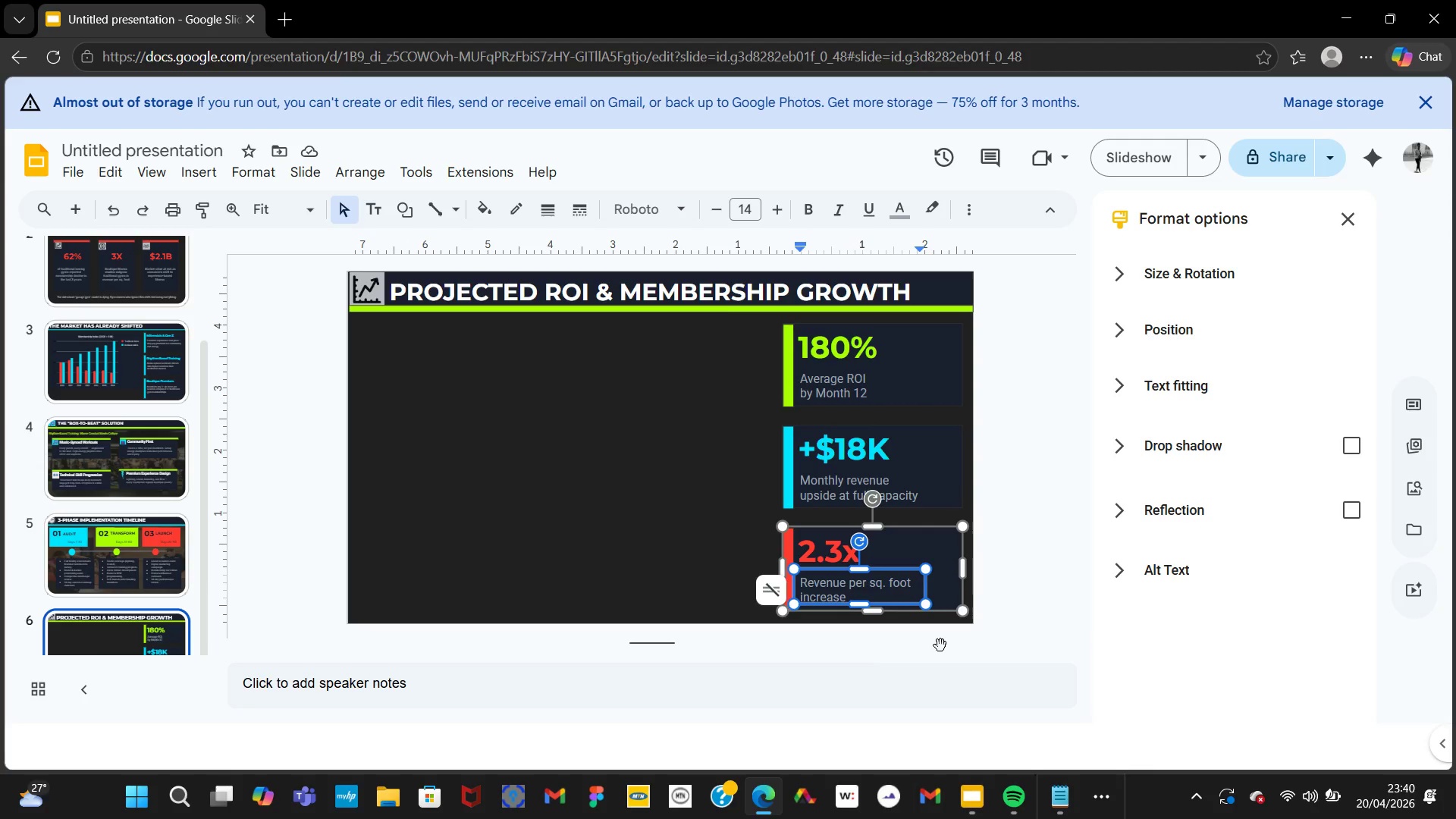 
key(Period)
 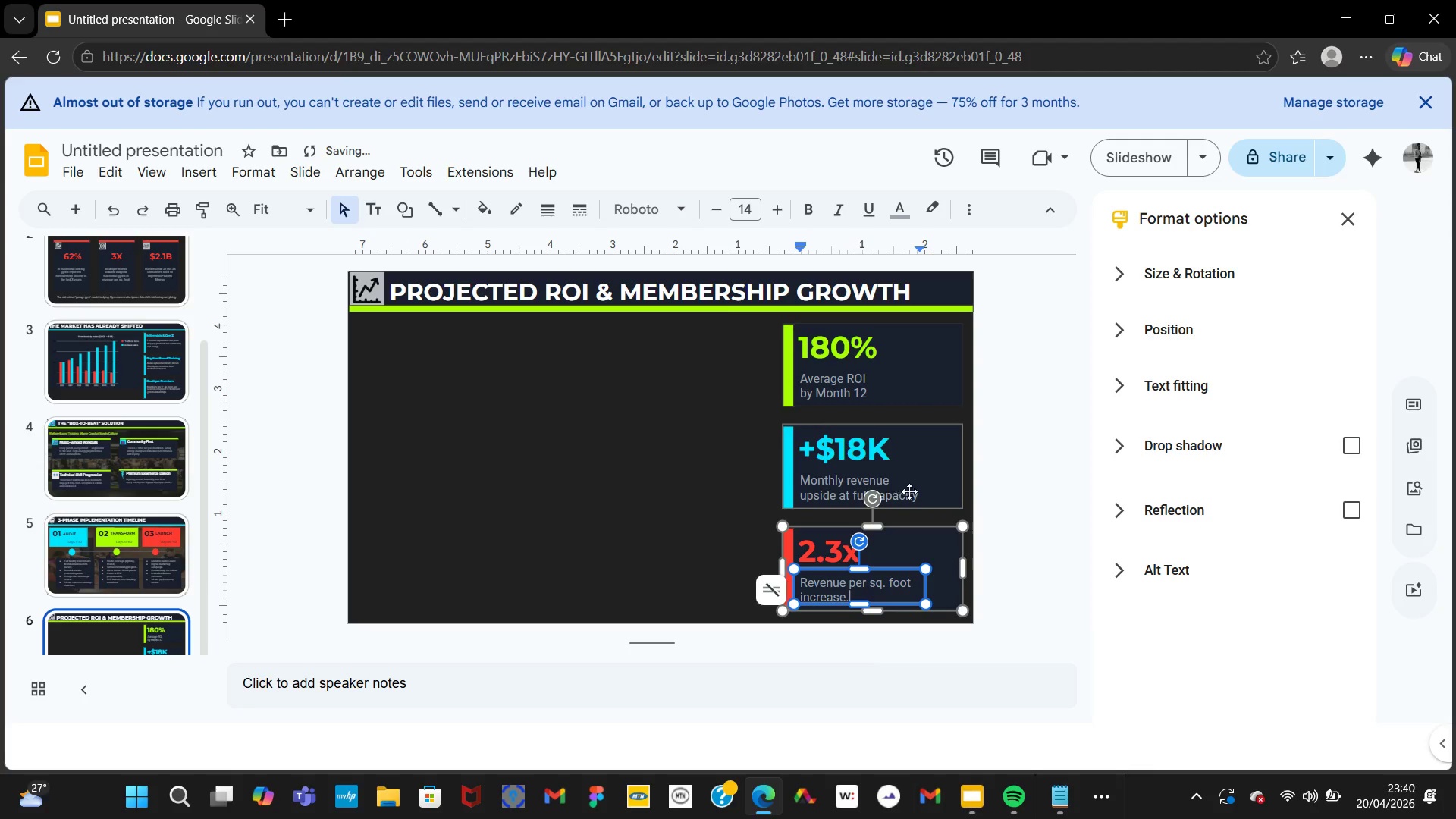 
left_click([918, 495])
 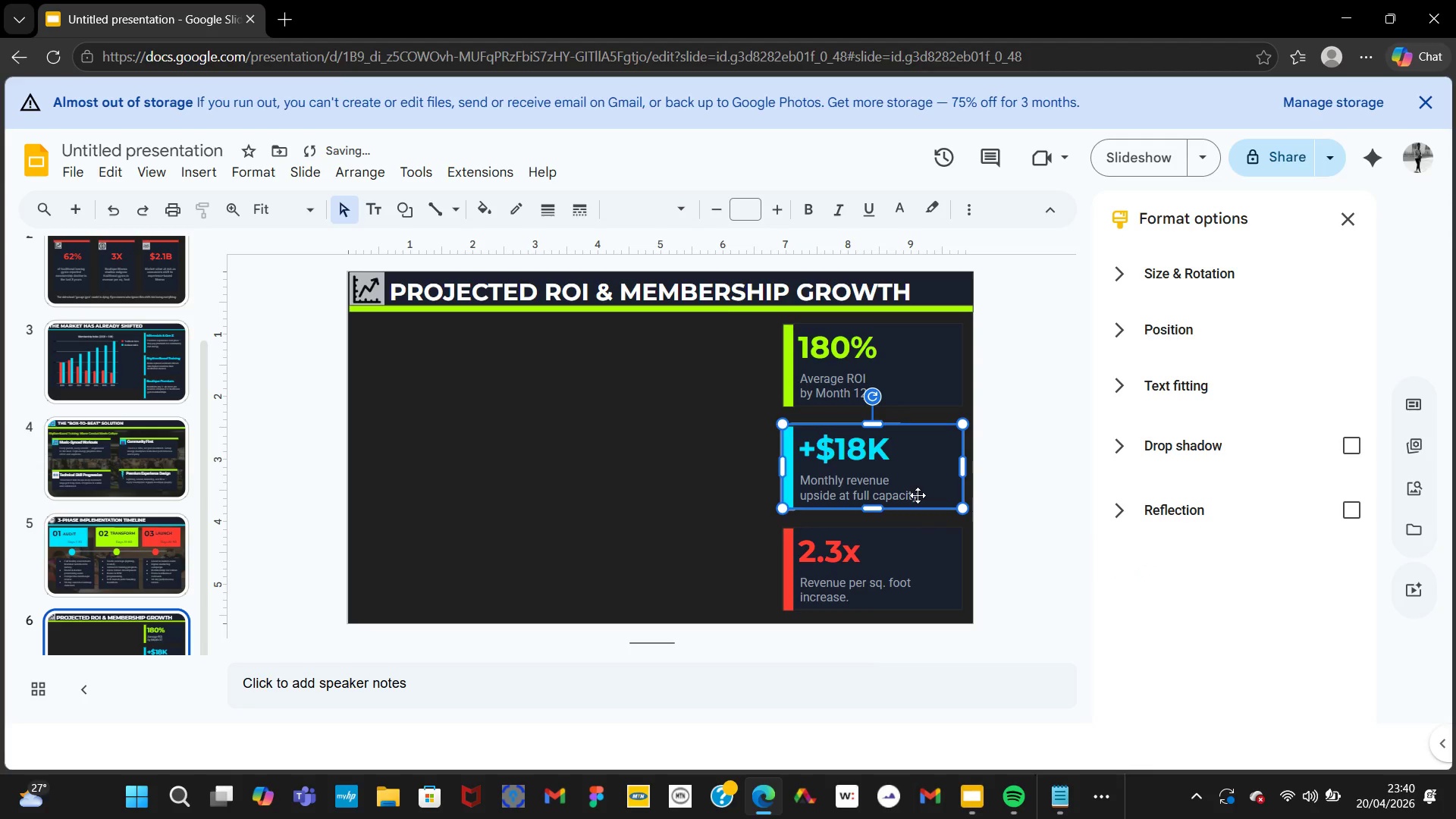 
left_click([918, 495])
 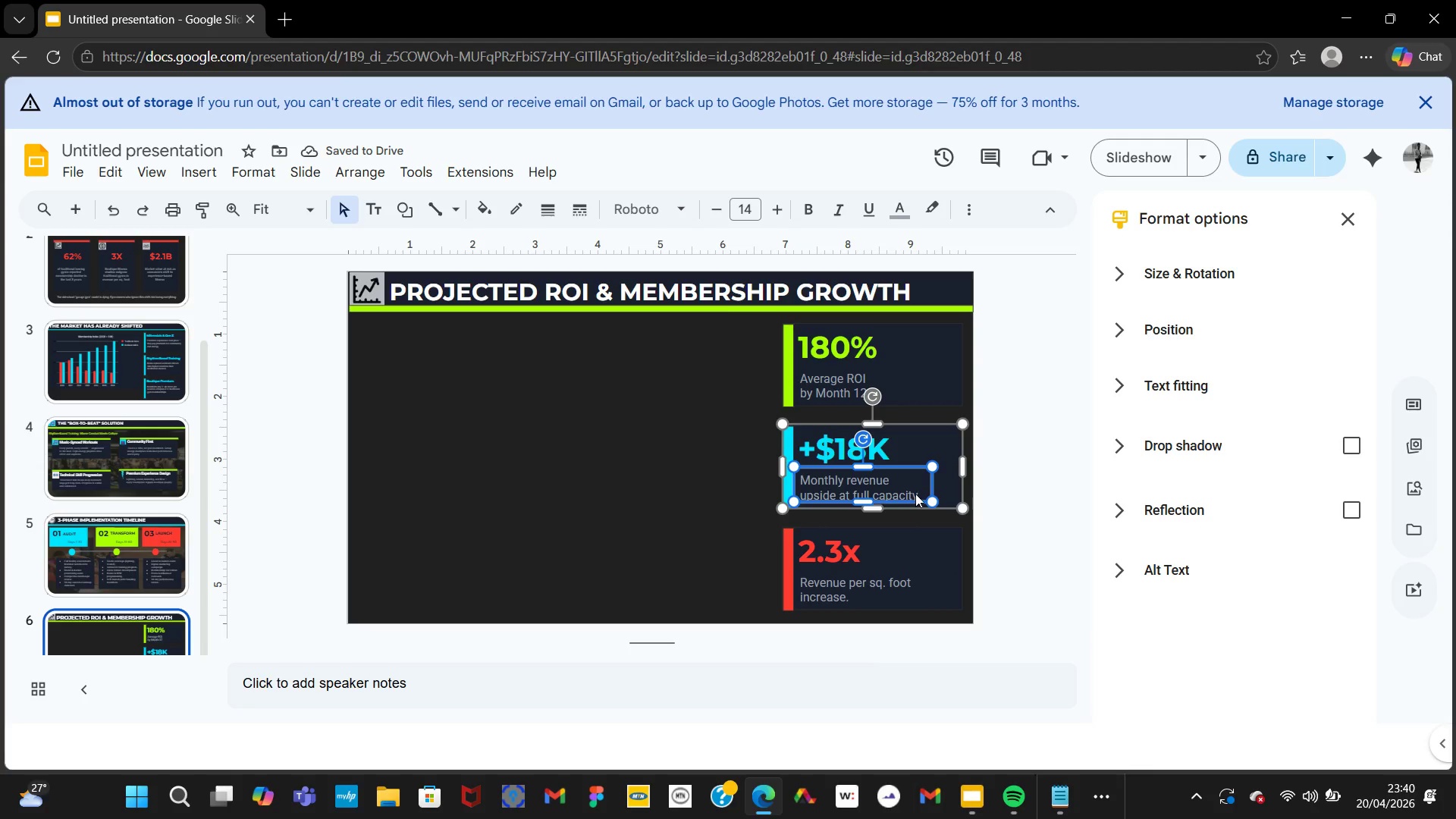 
left_click([915, 494])
 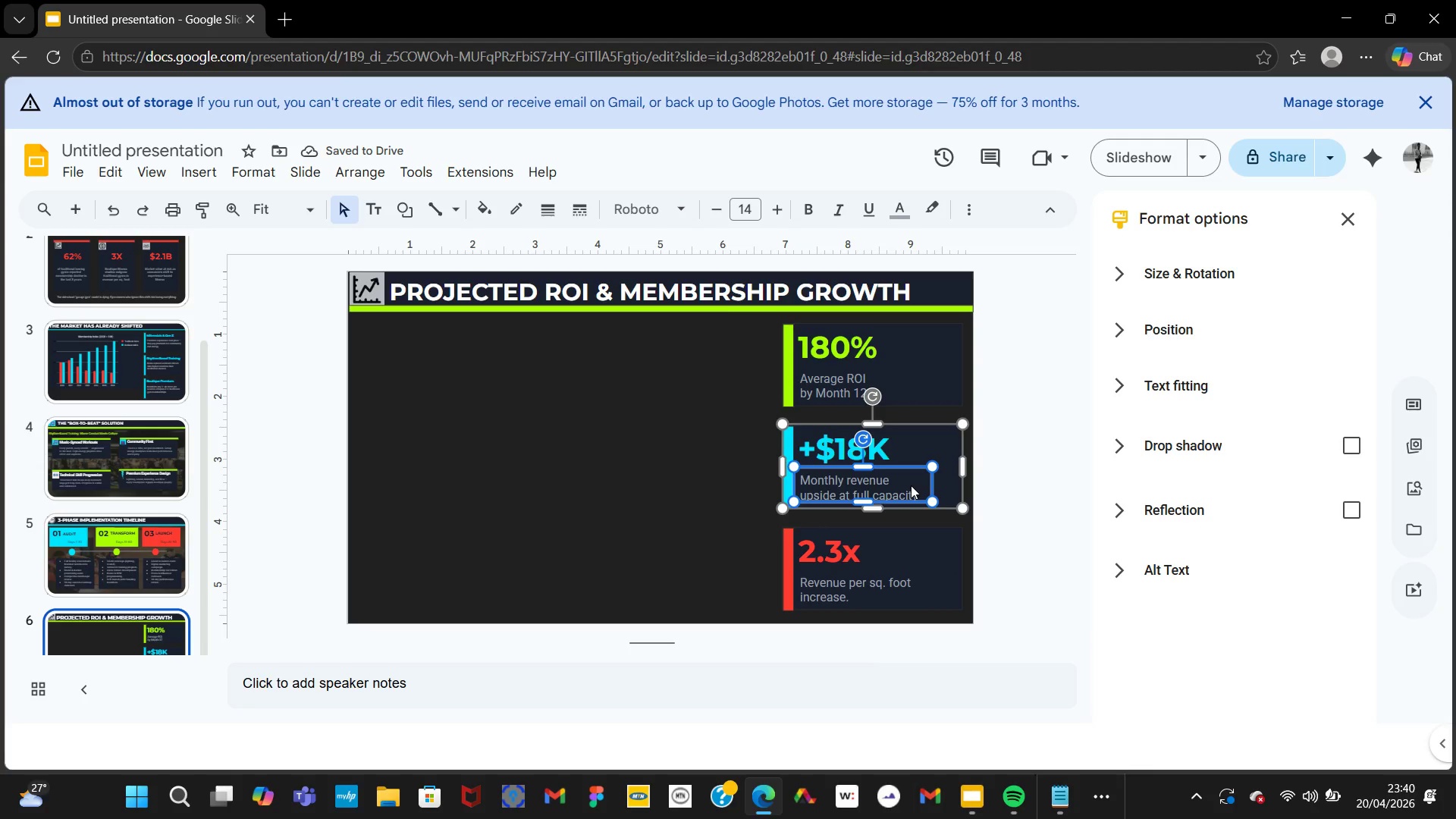 
double_click([911, 485])
 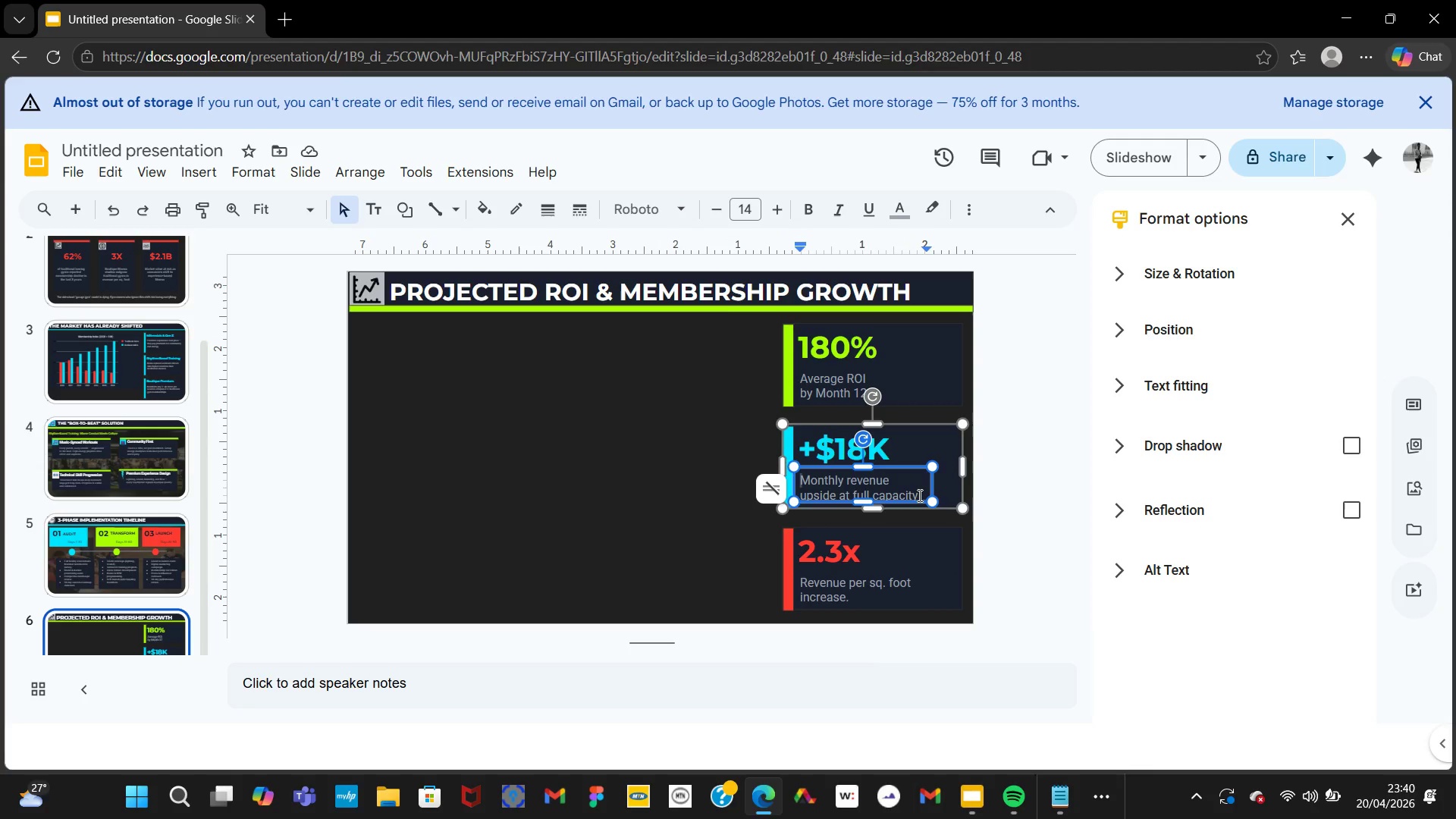 
left_click([918, 495])
 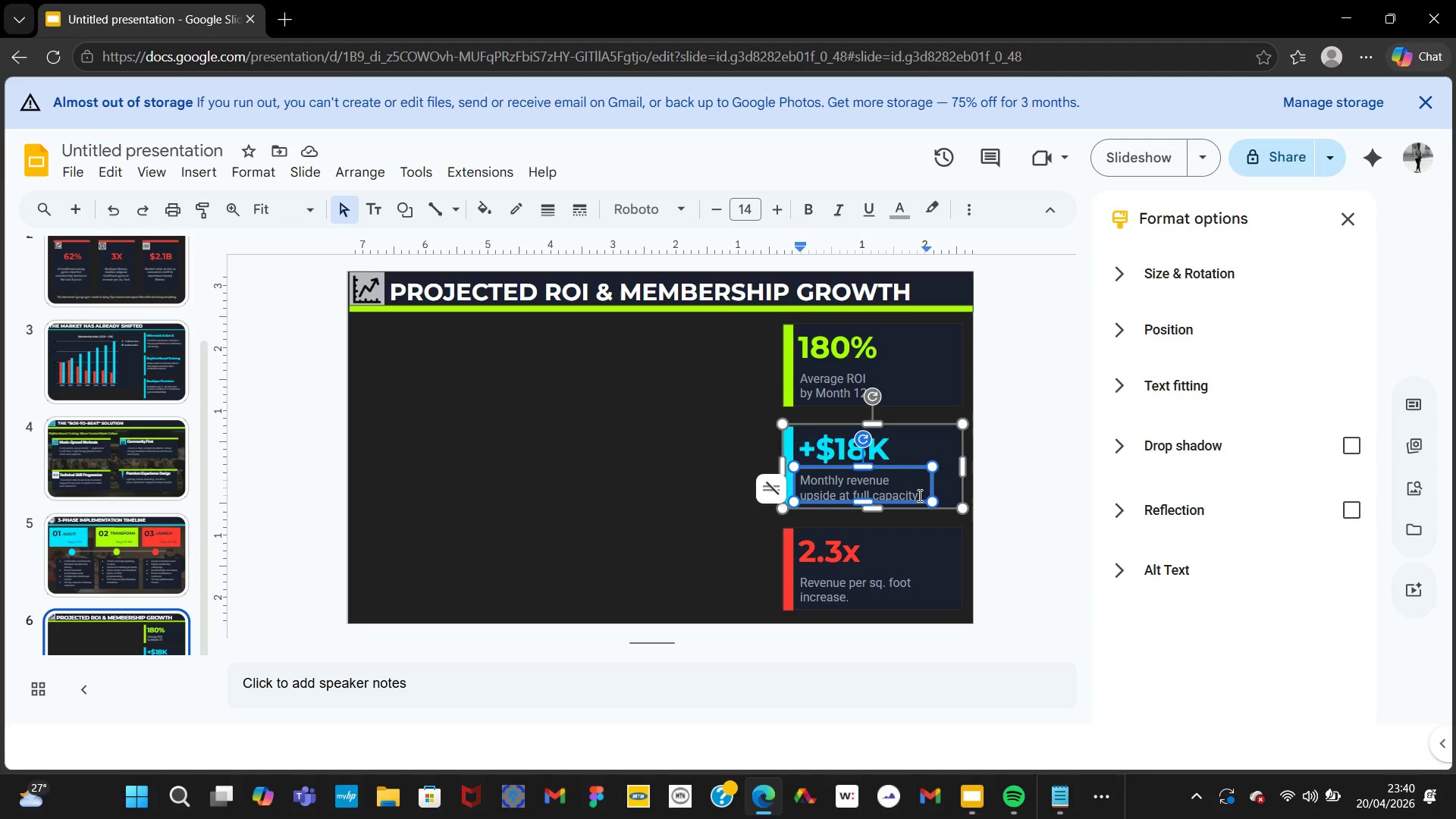 
key(Period)
 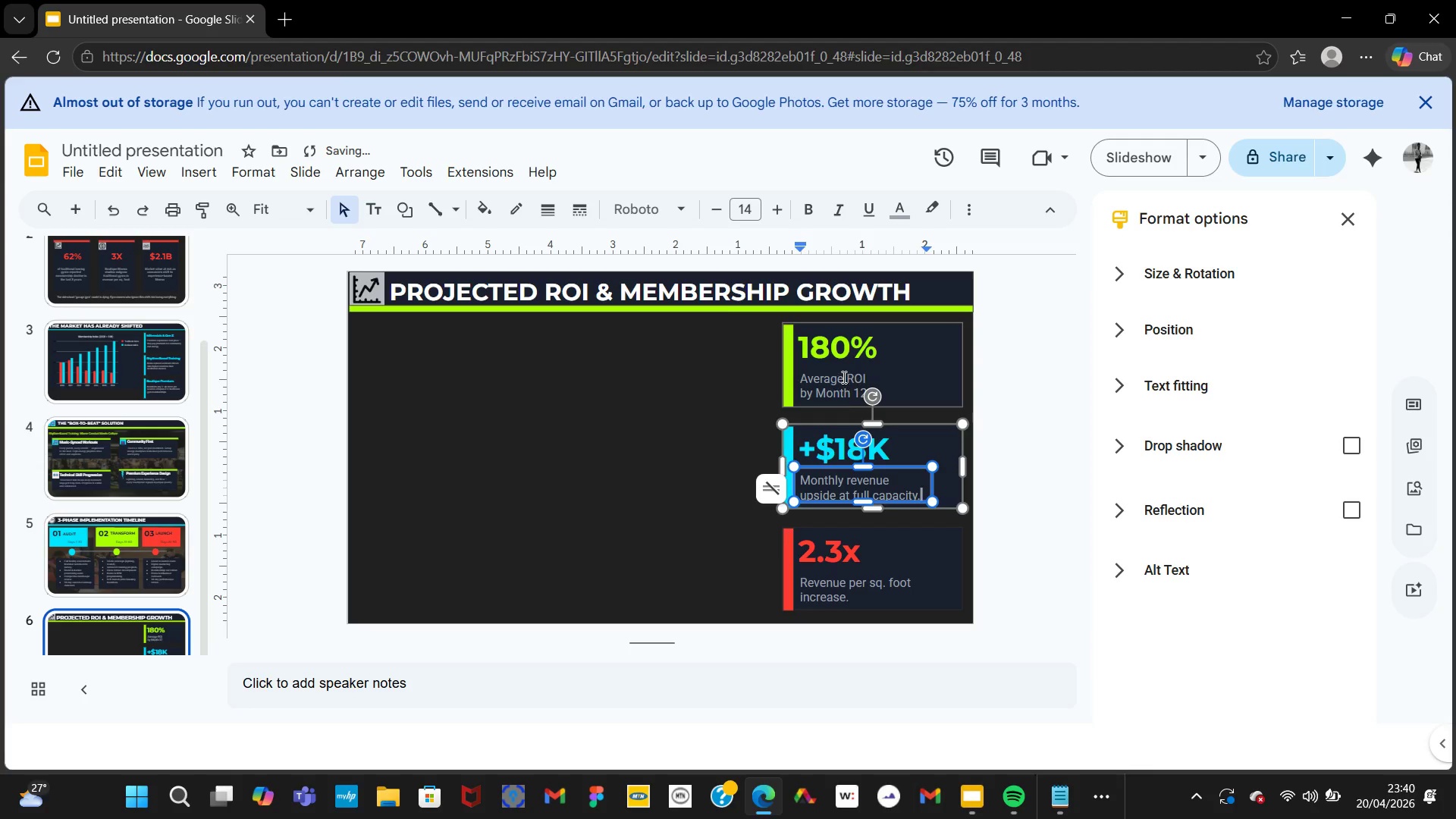 
double_click([843, 377])
 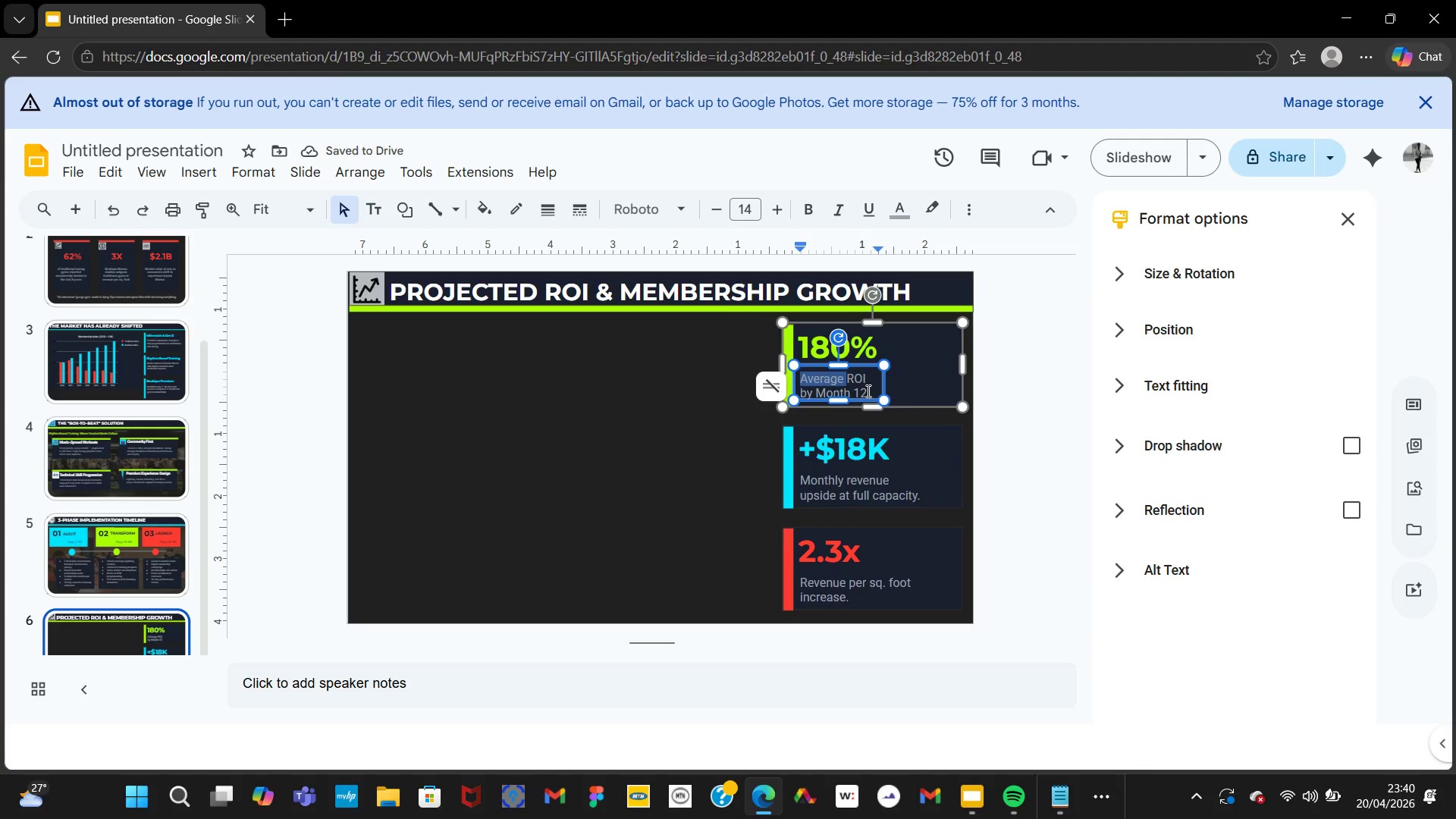 
left_click([867, 391])
 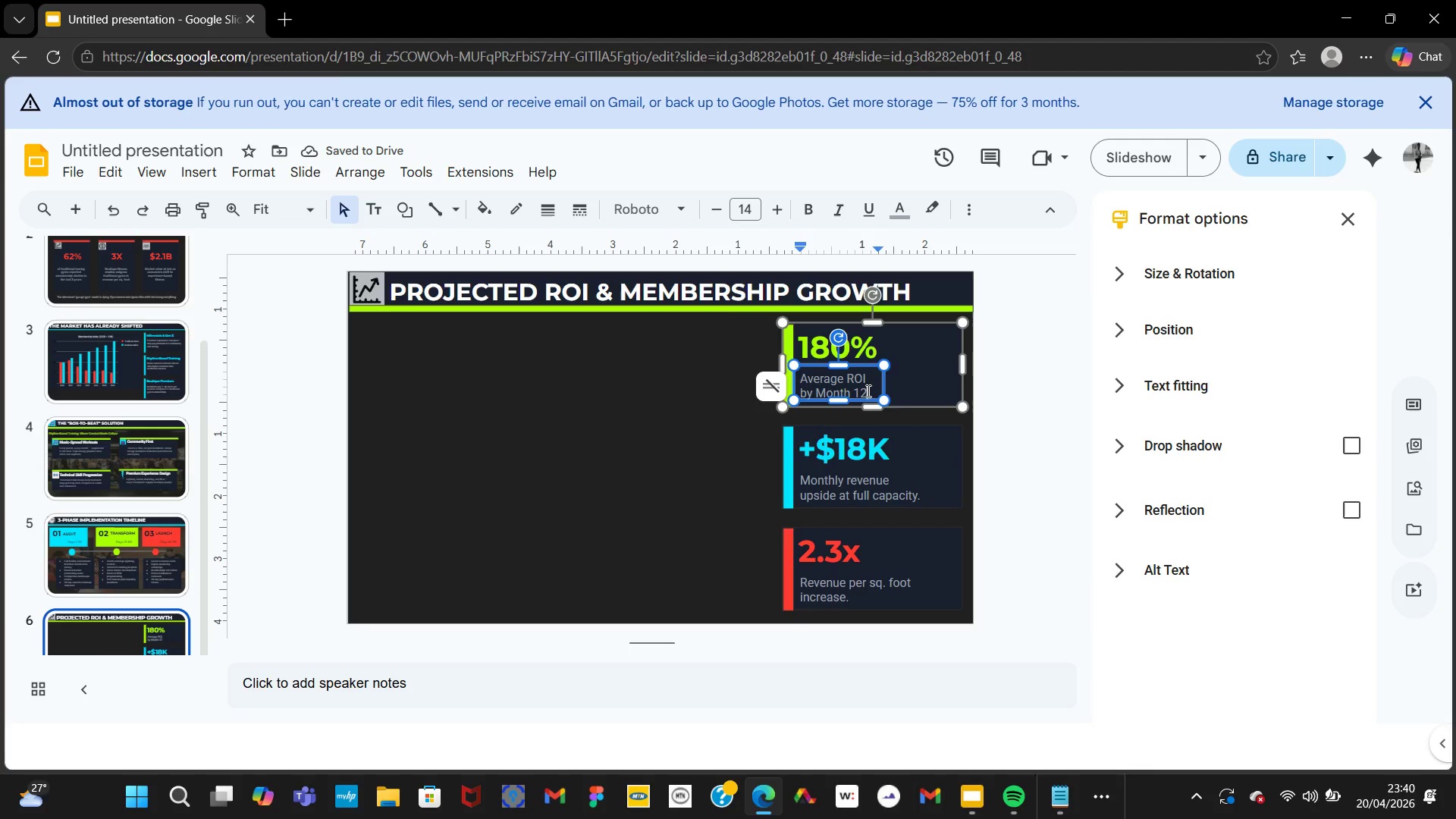 
key(Period)
 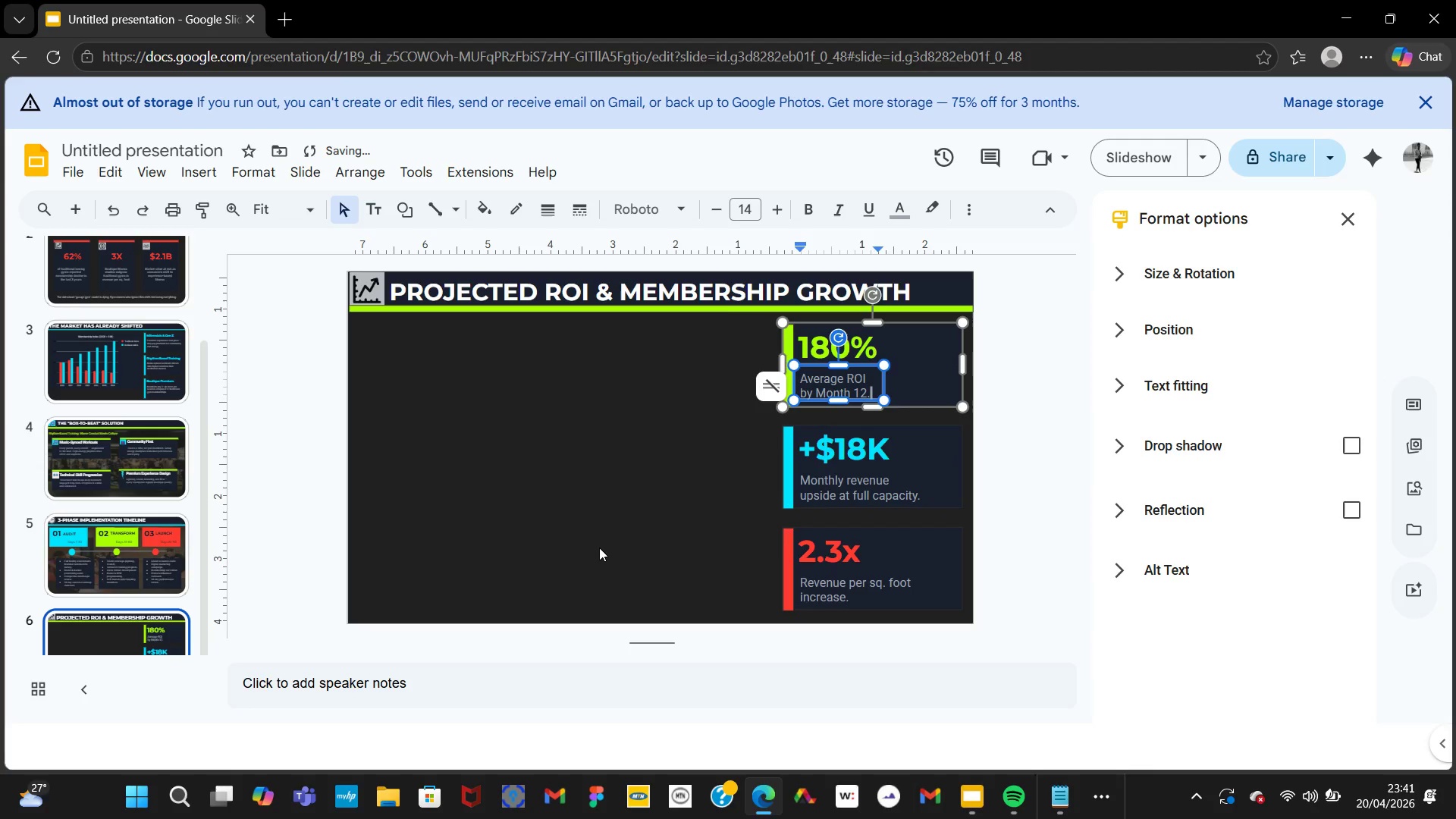 
left_click([594, 545])
 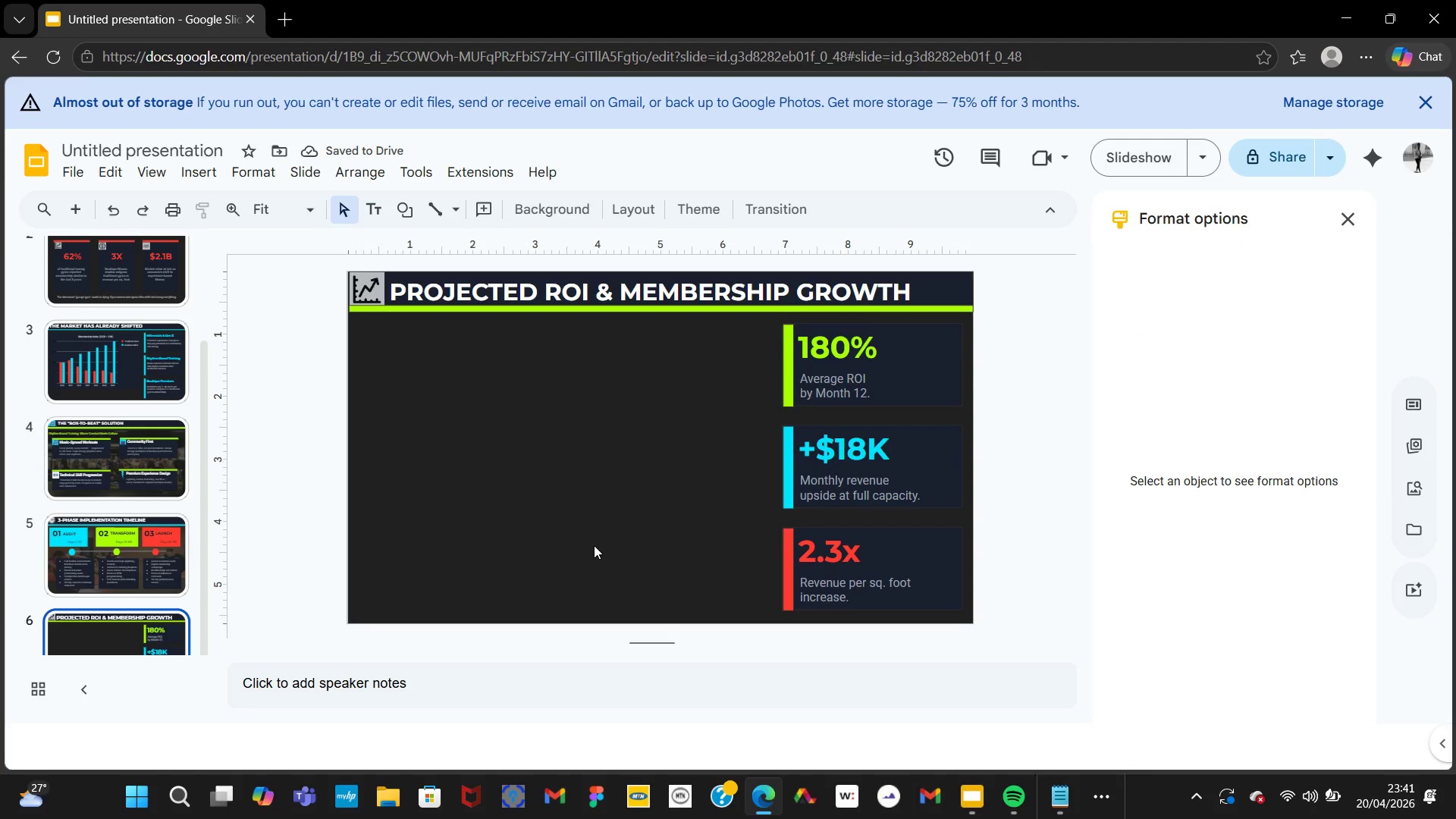 
mouse_move([187, 185])
 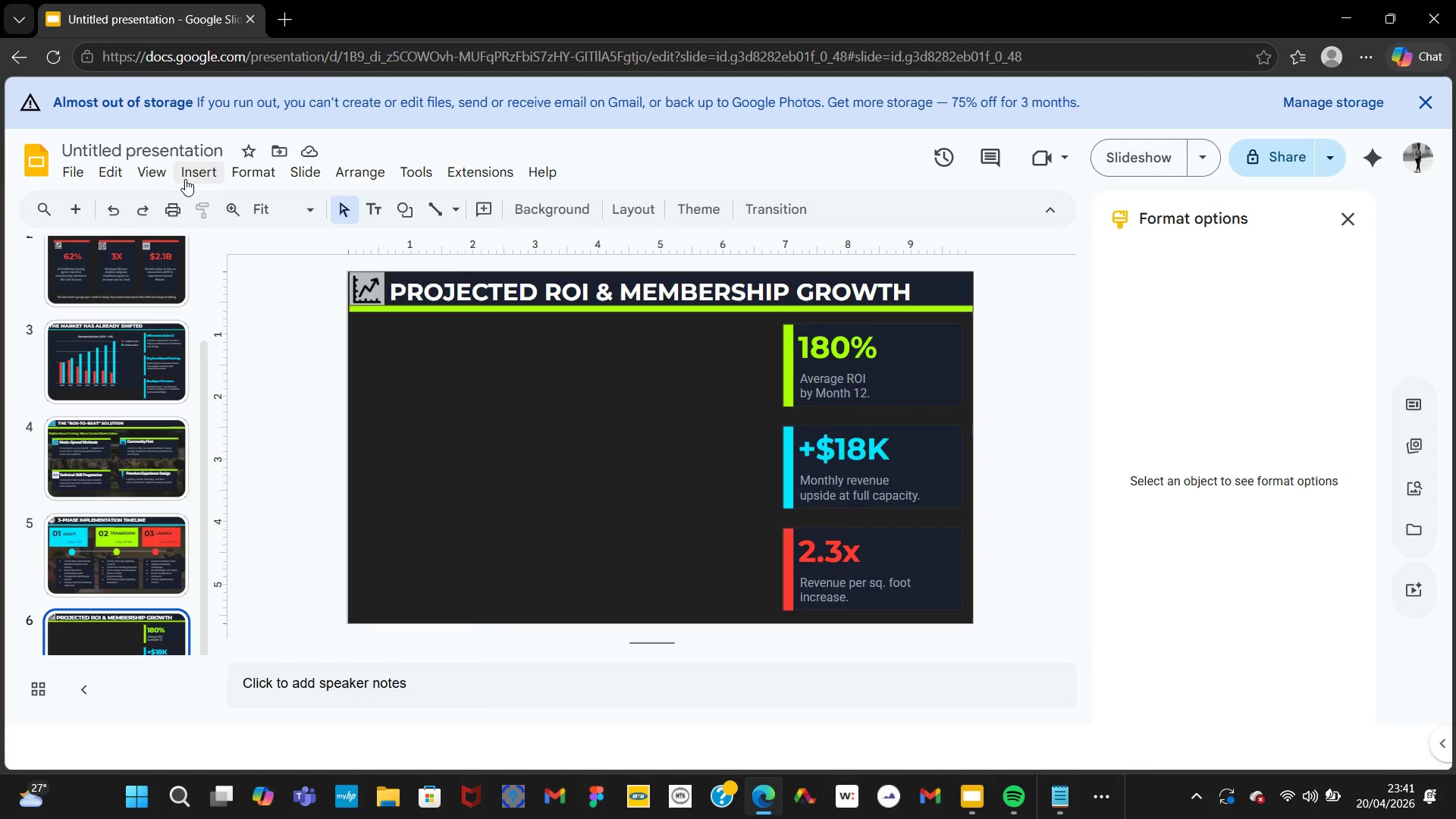 
left_click([185, 179])
 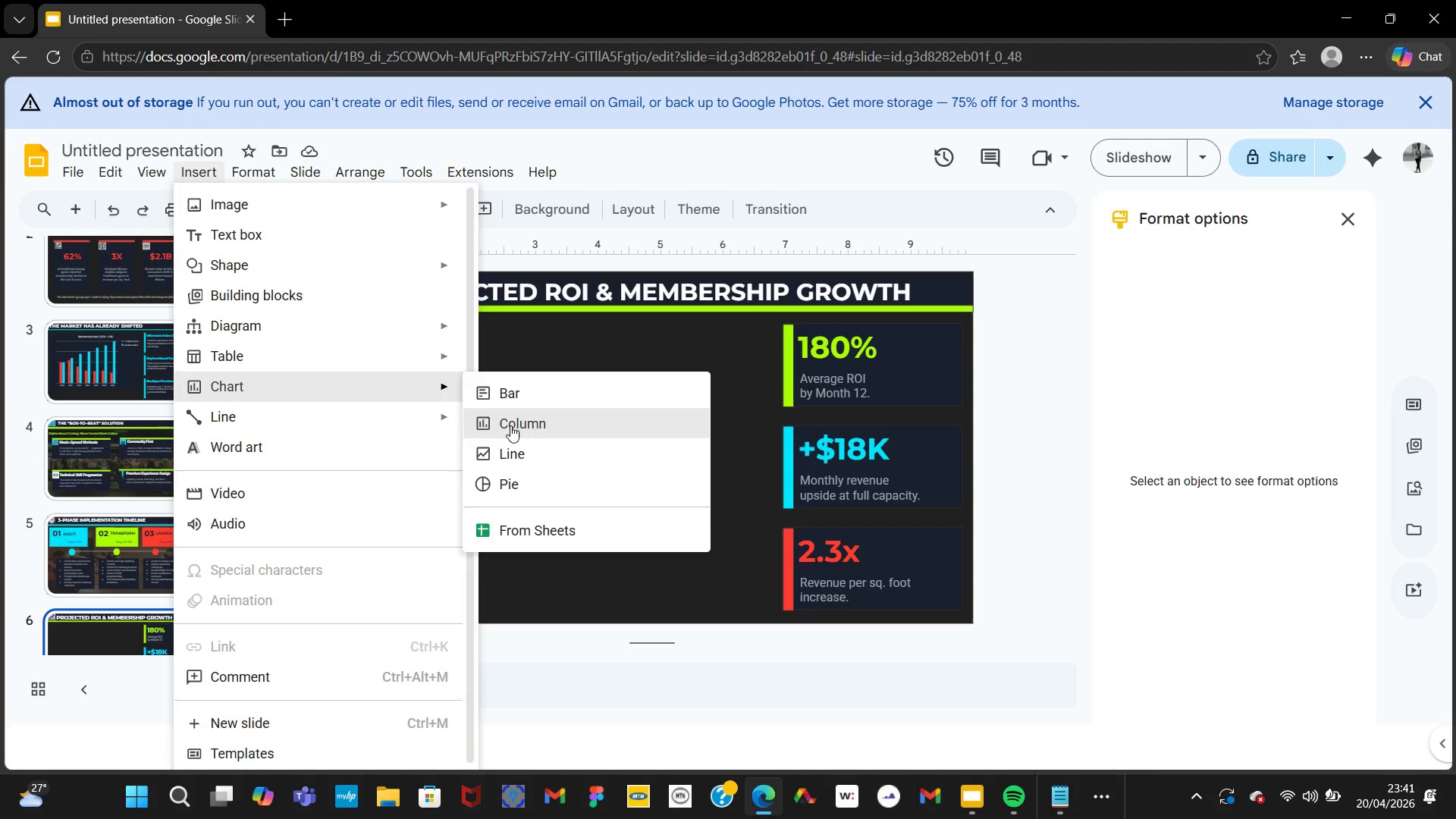 
left_click([522, 457])
 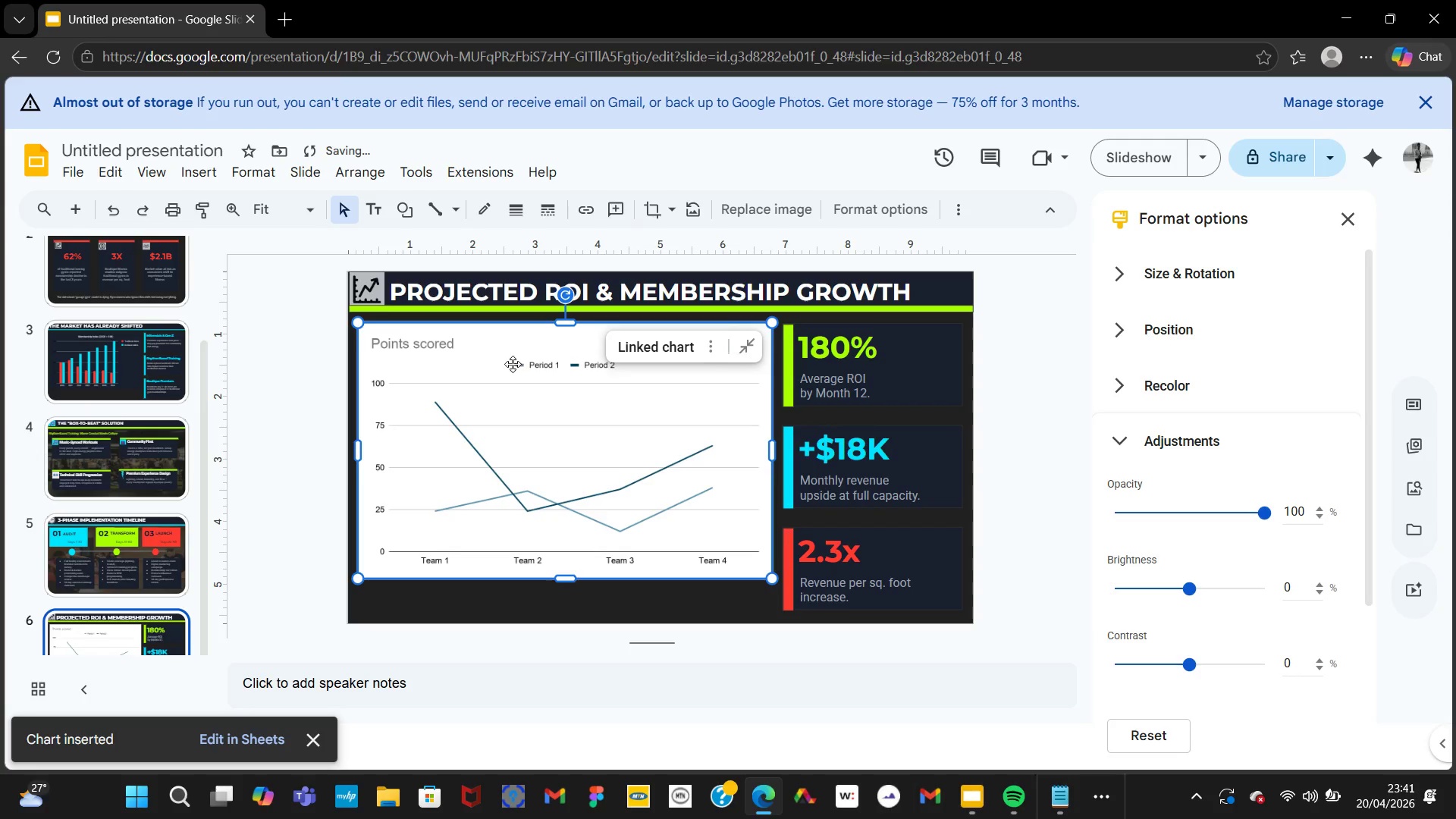 
left_click([660, 338])
 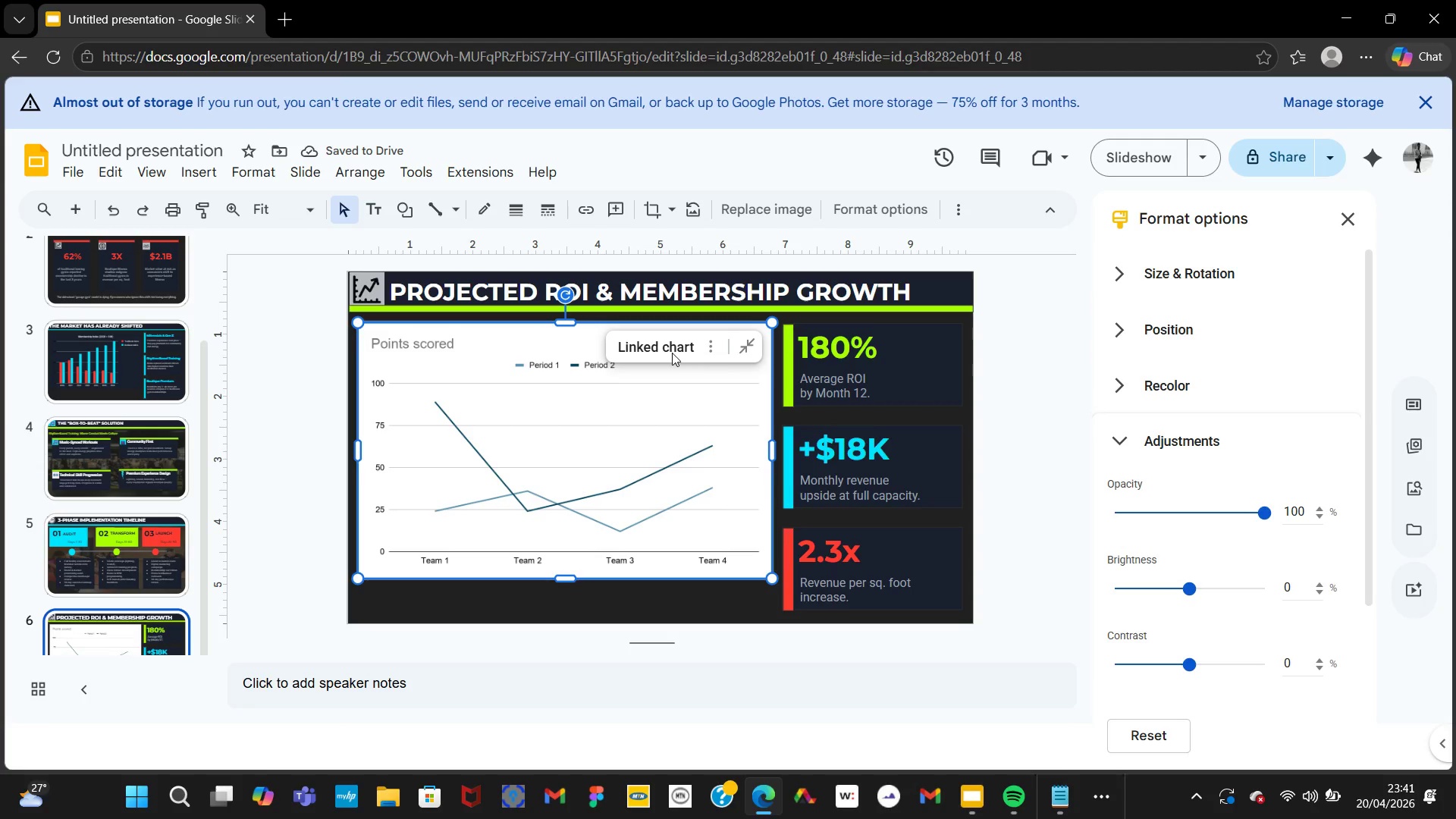 
left_click([719, 348])
 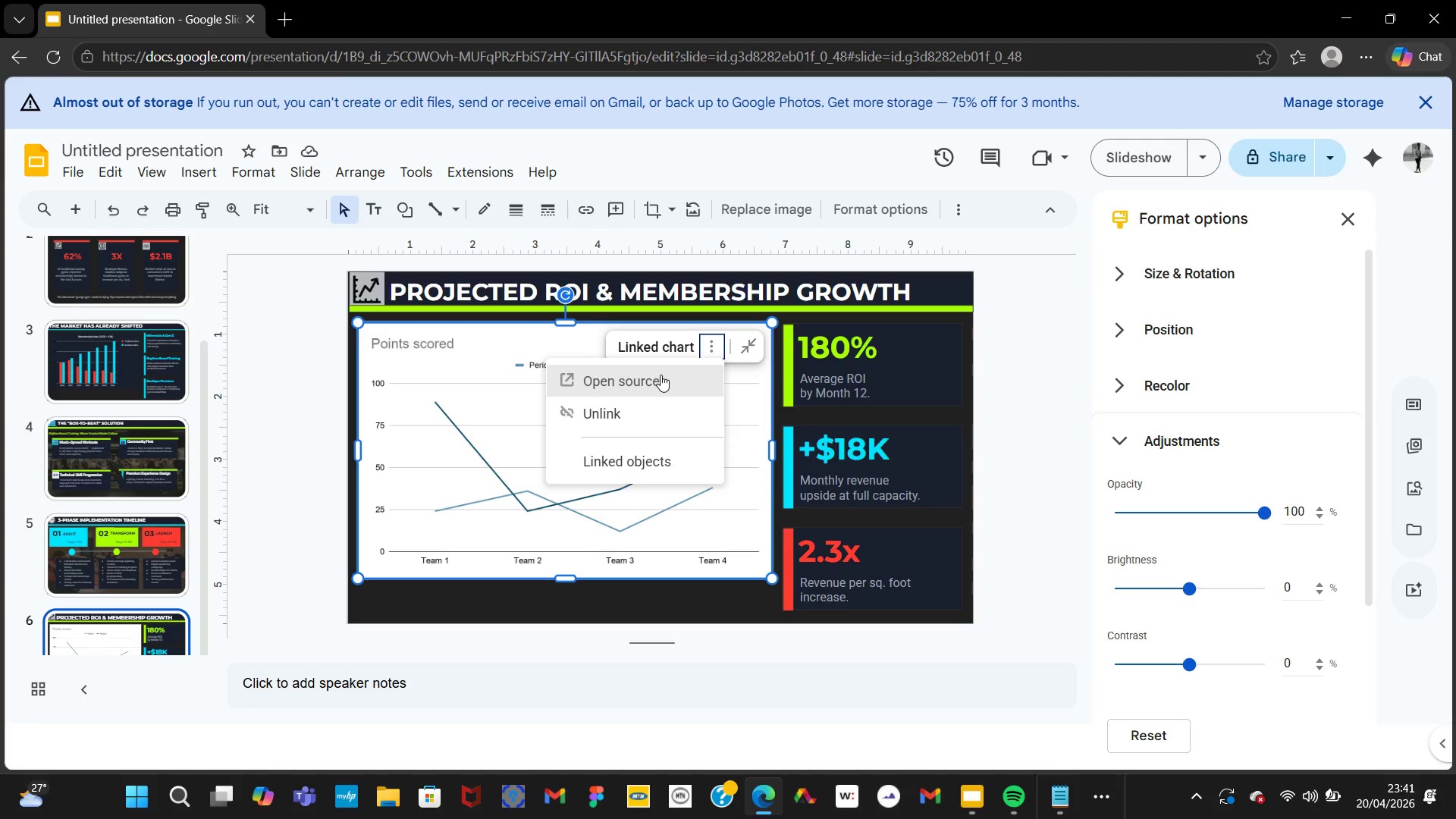 
left_click([661, 375])
 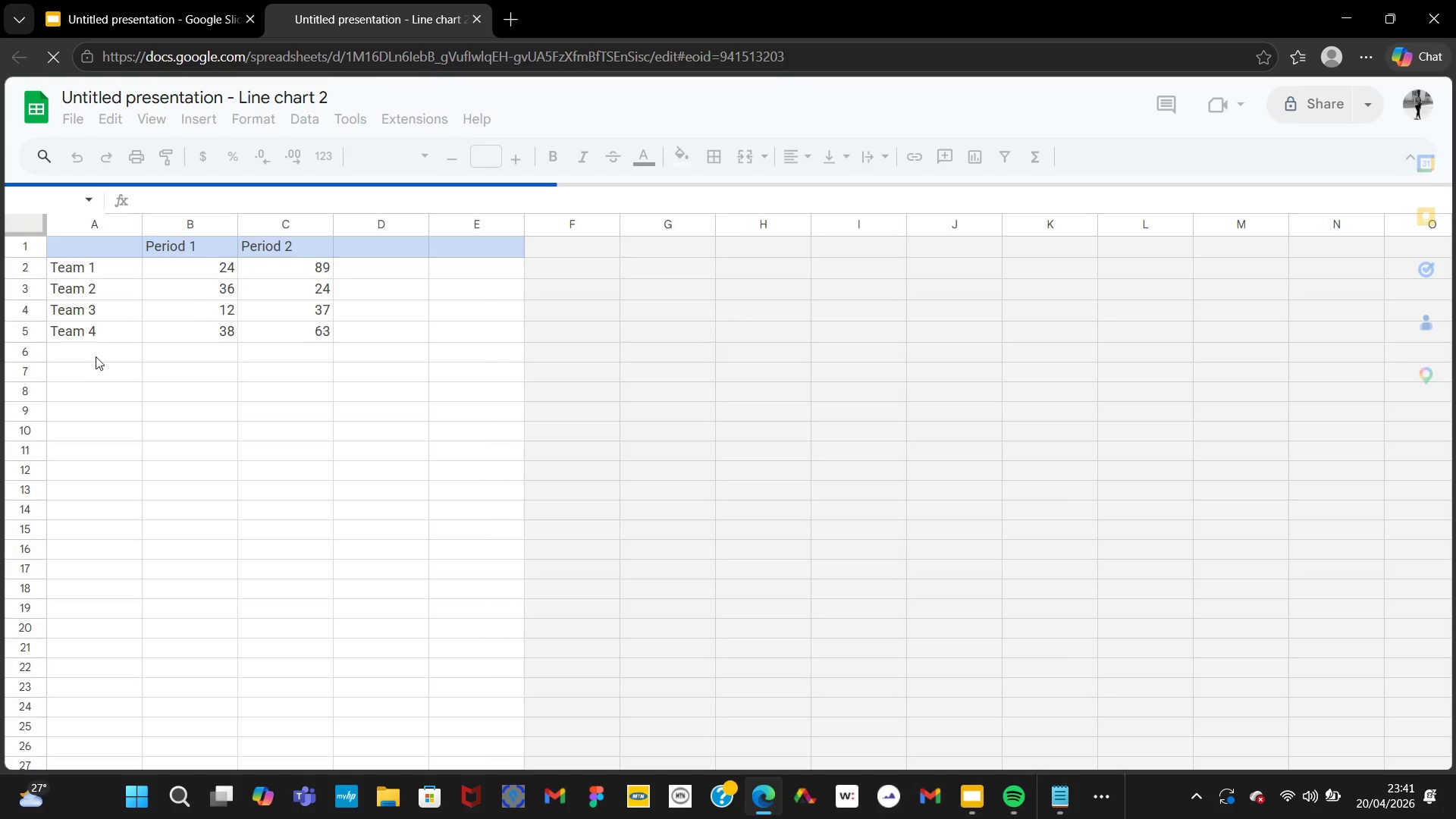 
wait(9.97)
 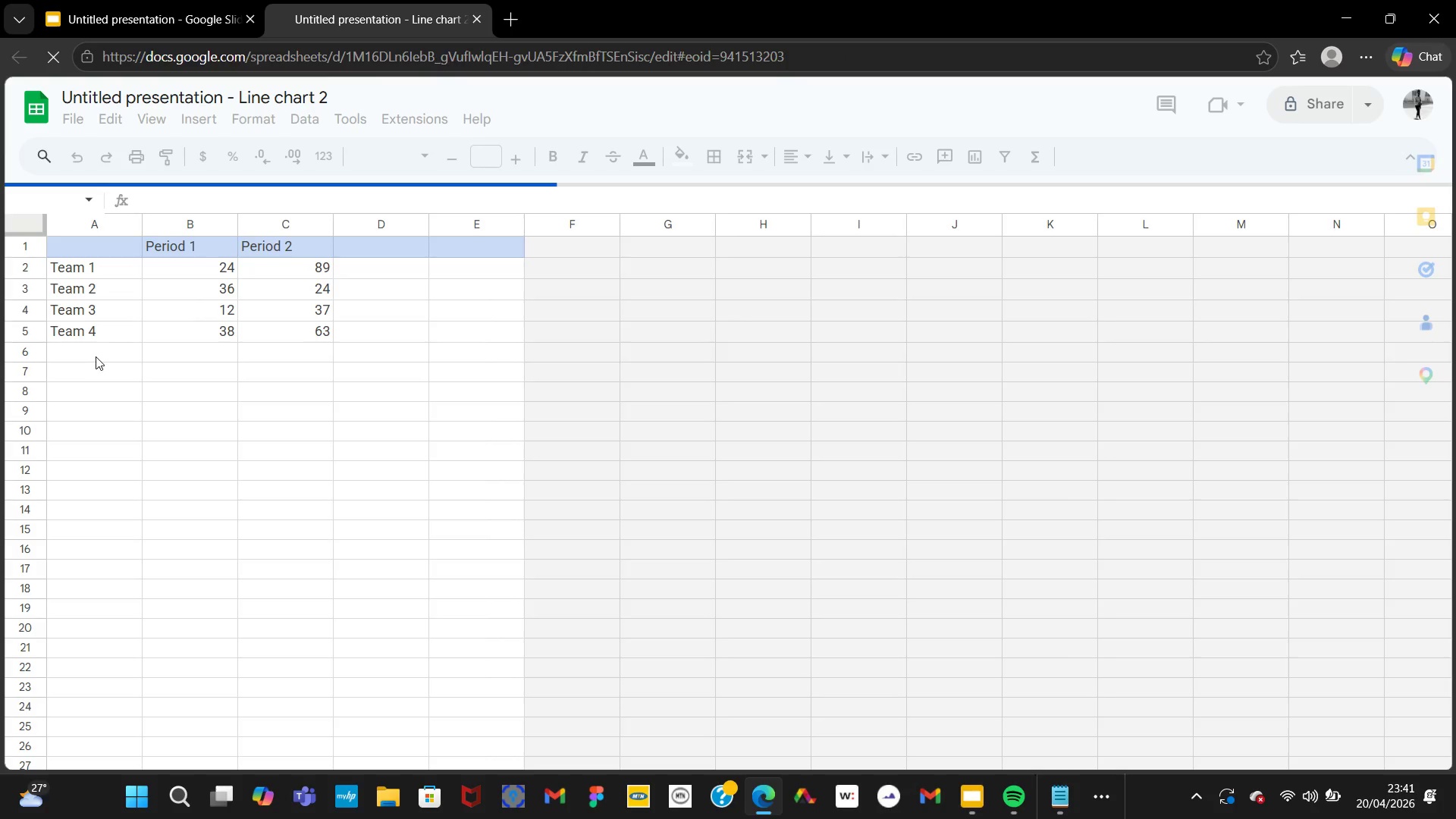 
left_click([105, 326])
 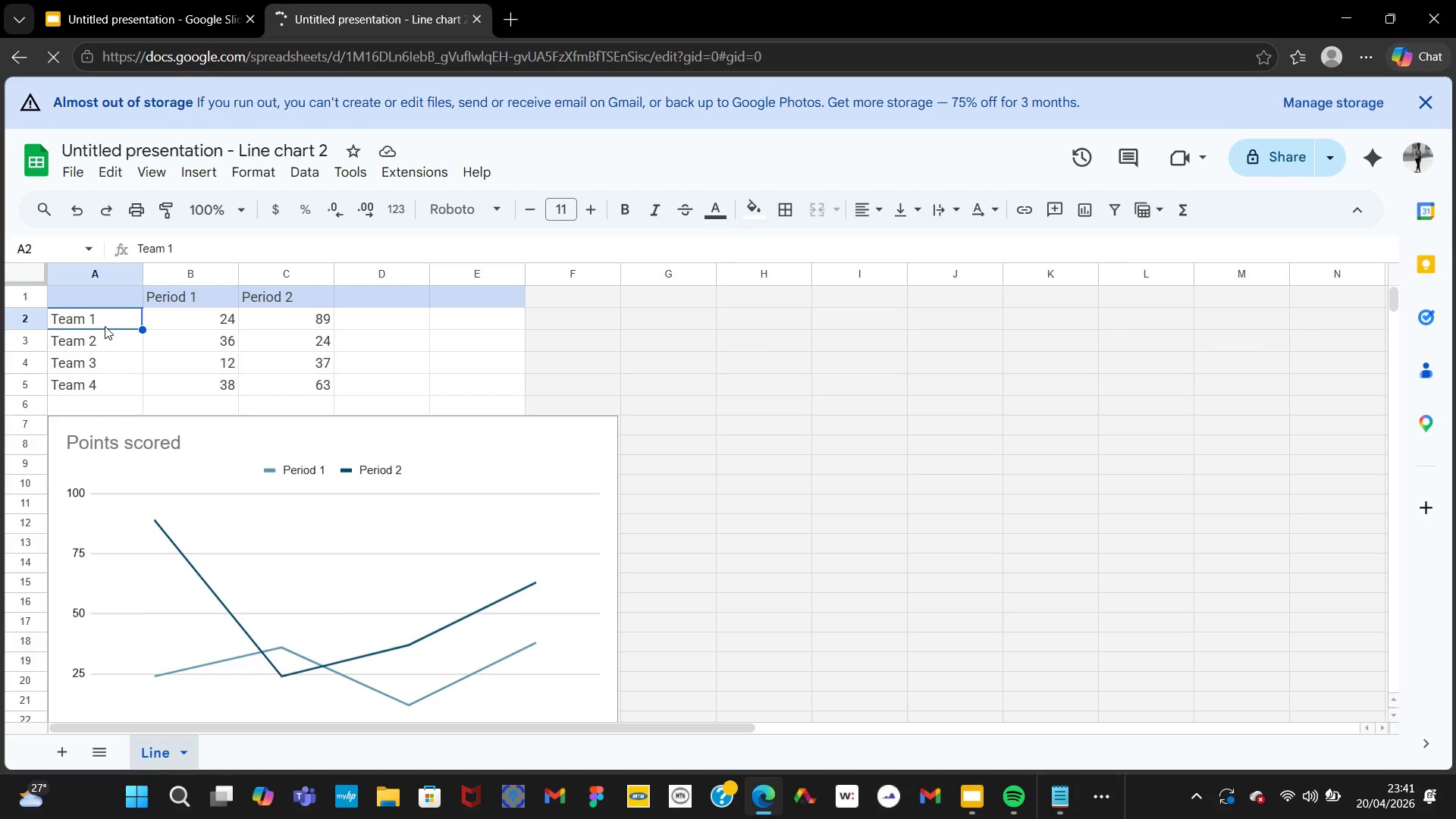 
left_click([86, 313])
 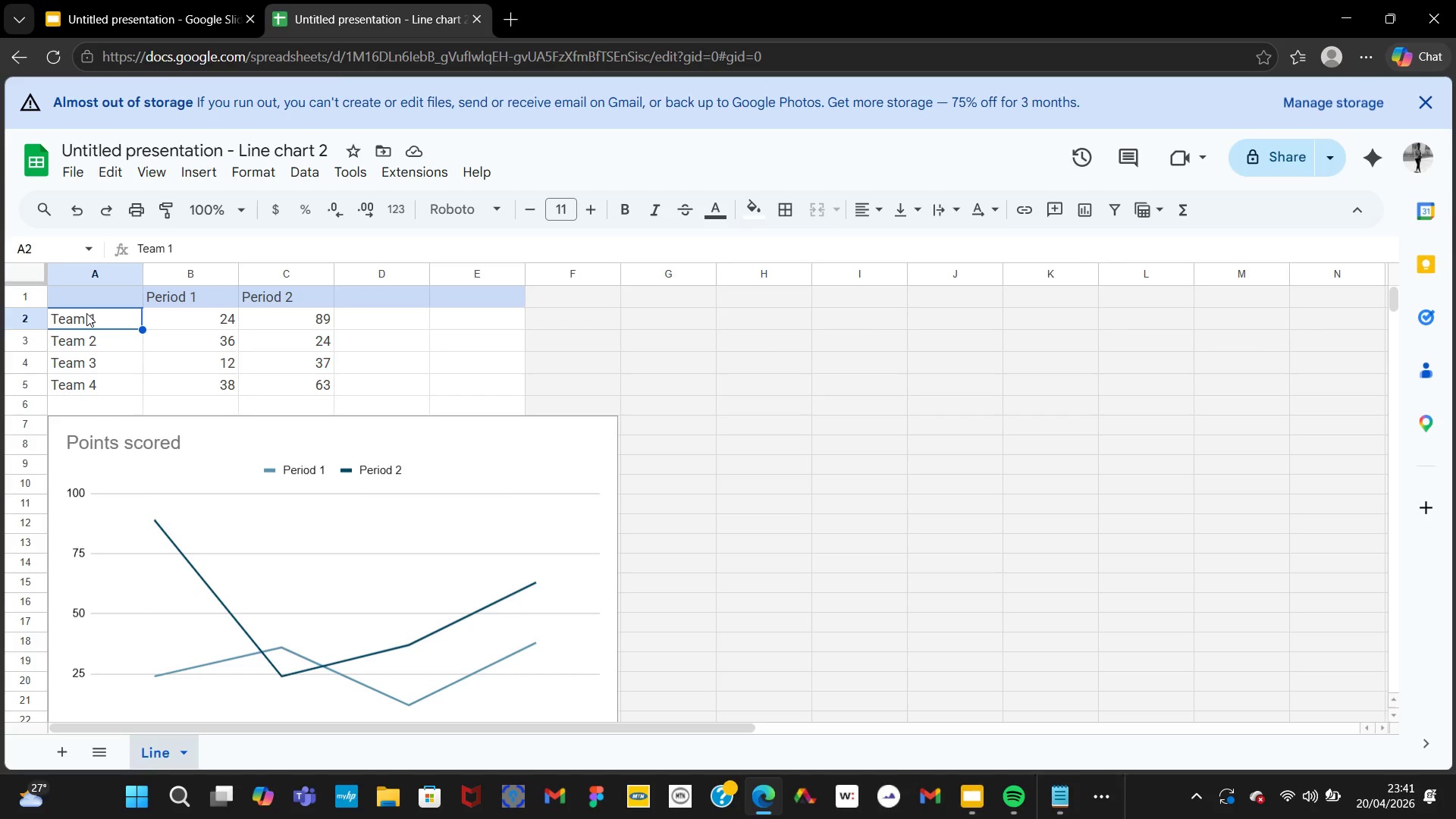 
type(MO)
key(Backspace)
type(onth 0)
 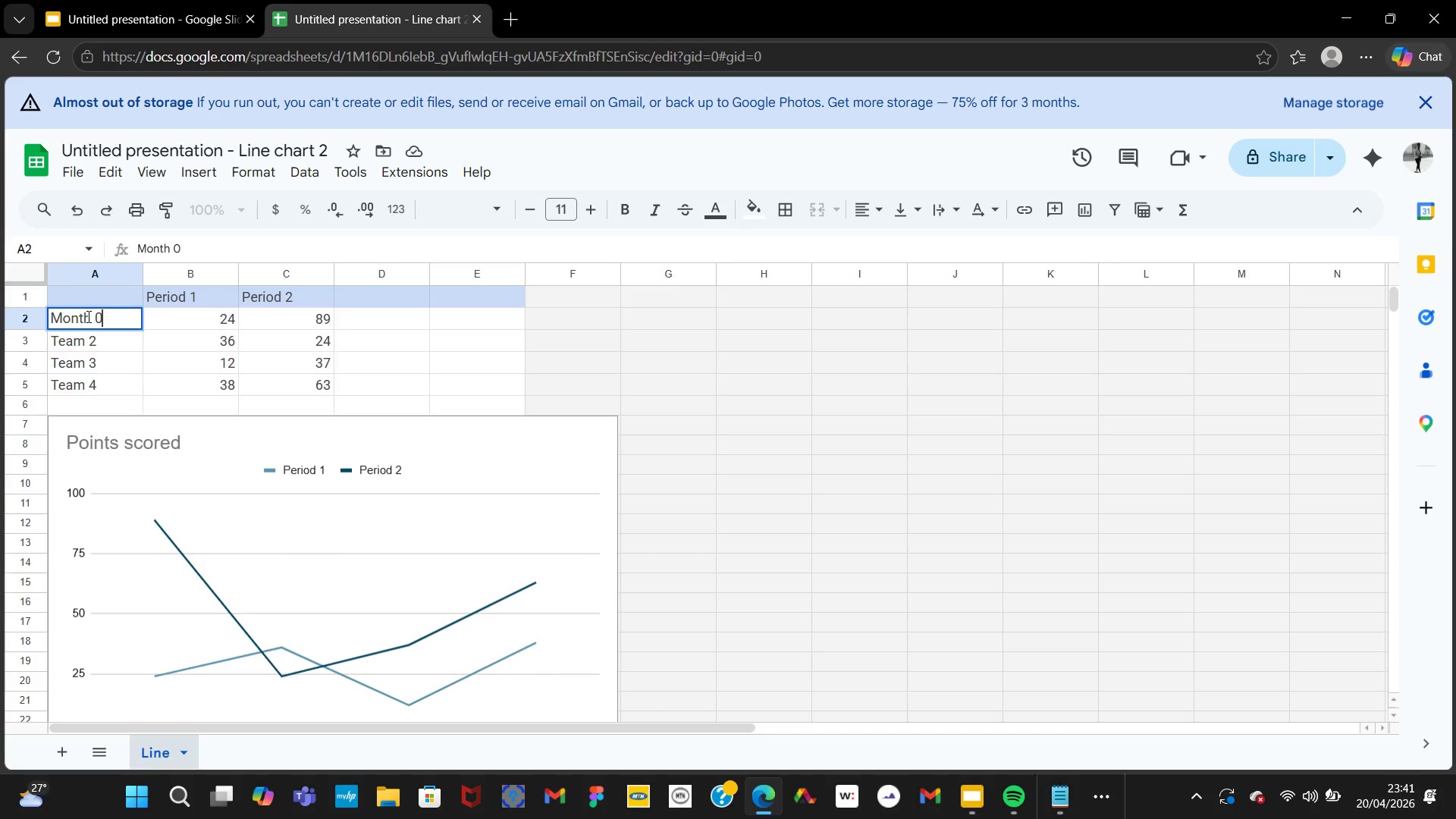 
key(NumpadEnter)
type(Month 1)
key(NumpadEnter)
type(month 3)
 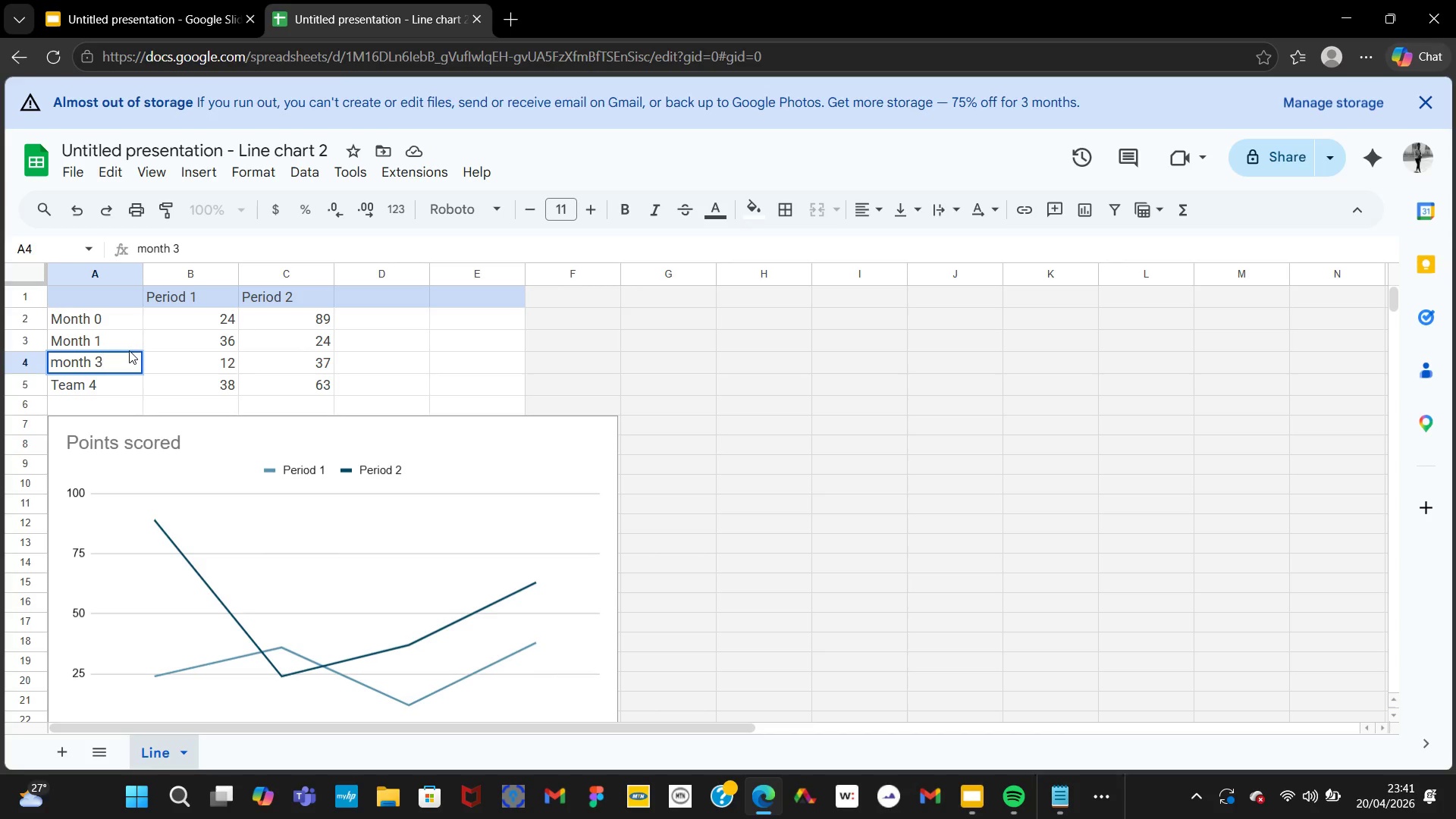 
hold_key(key=ArrowLeft, duration=0.61)
 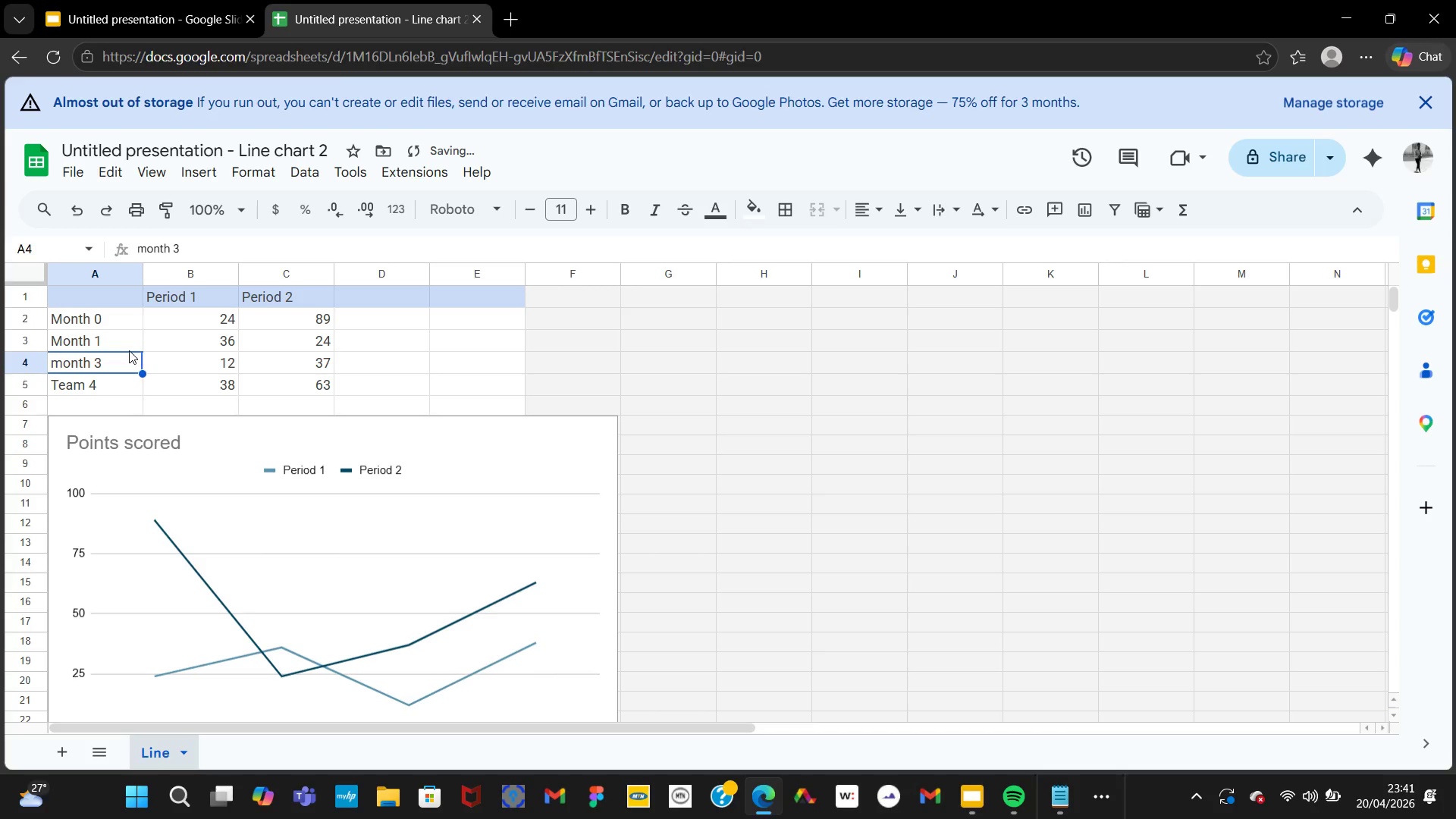 
key(ArrowLeft)
 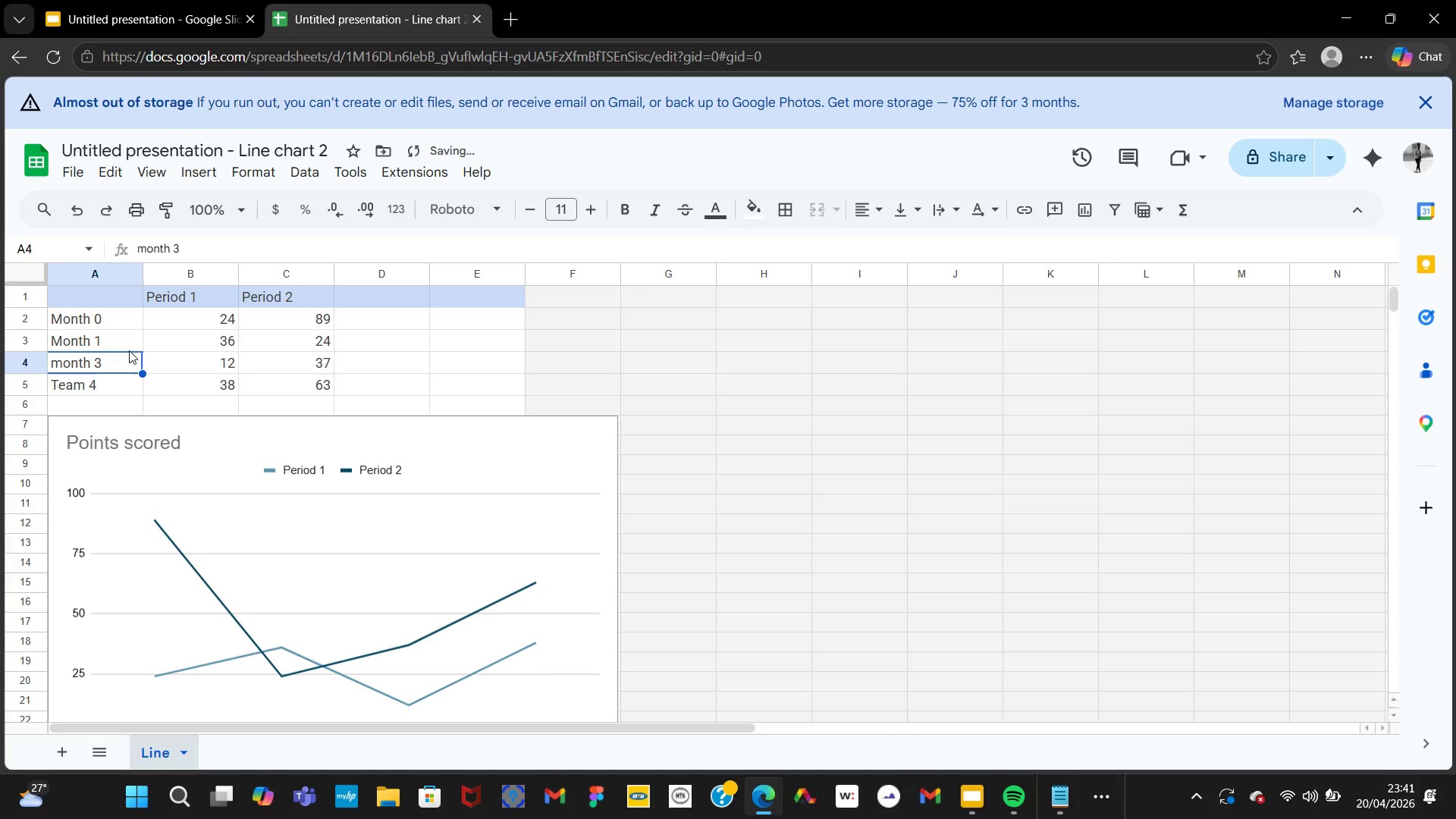 
key(ArrowLeft)
 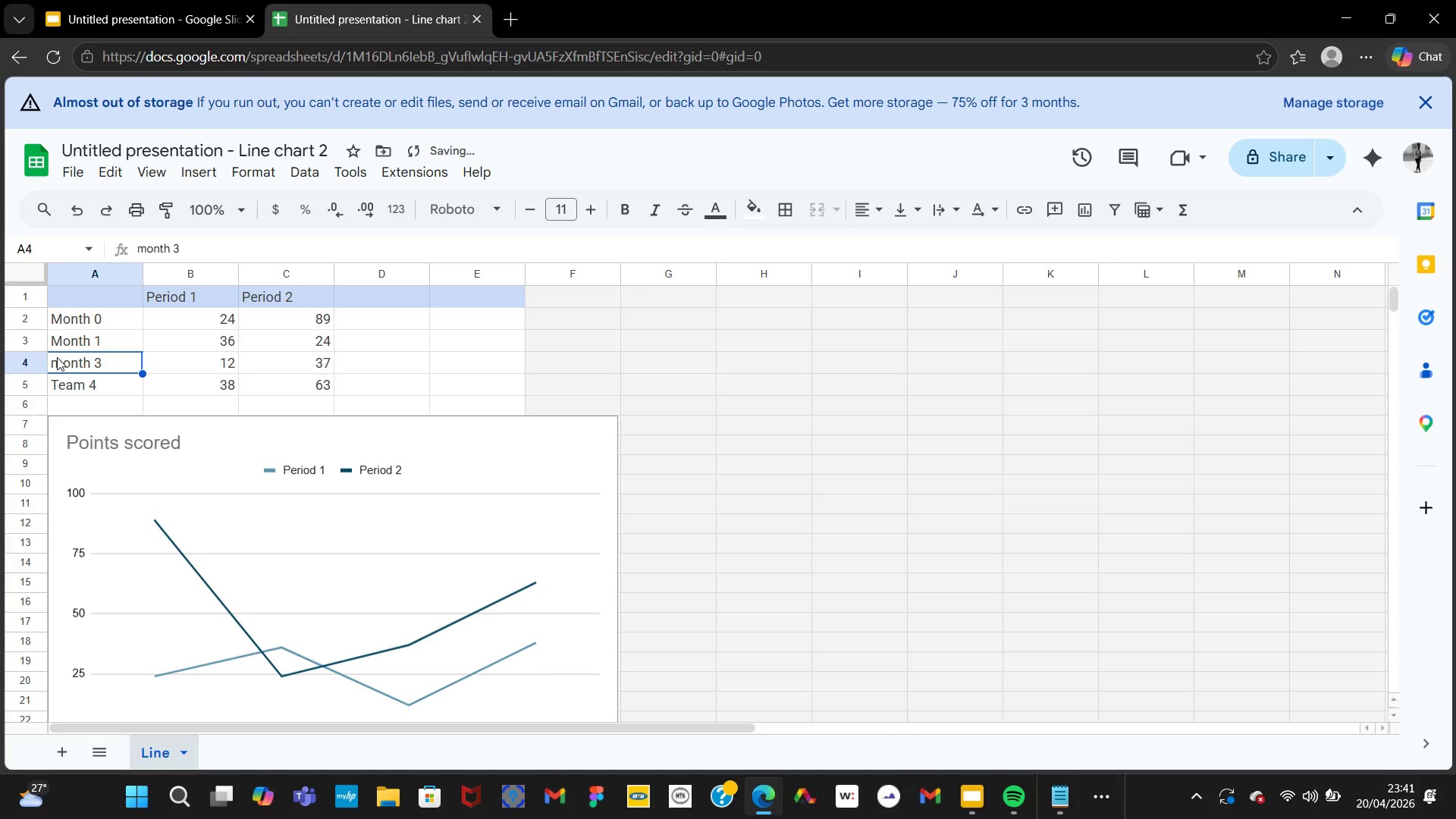 
left_click_drag(start_coordinate=[57, 357], to_coordinate=[68, 362])
 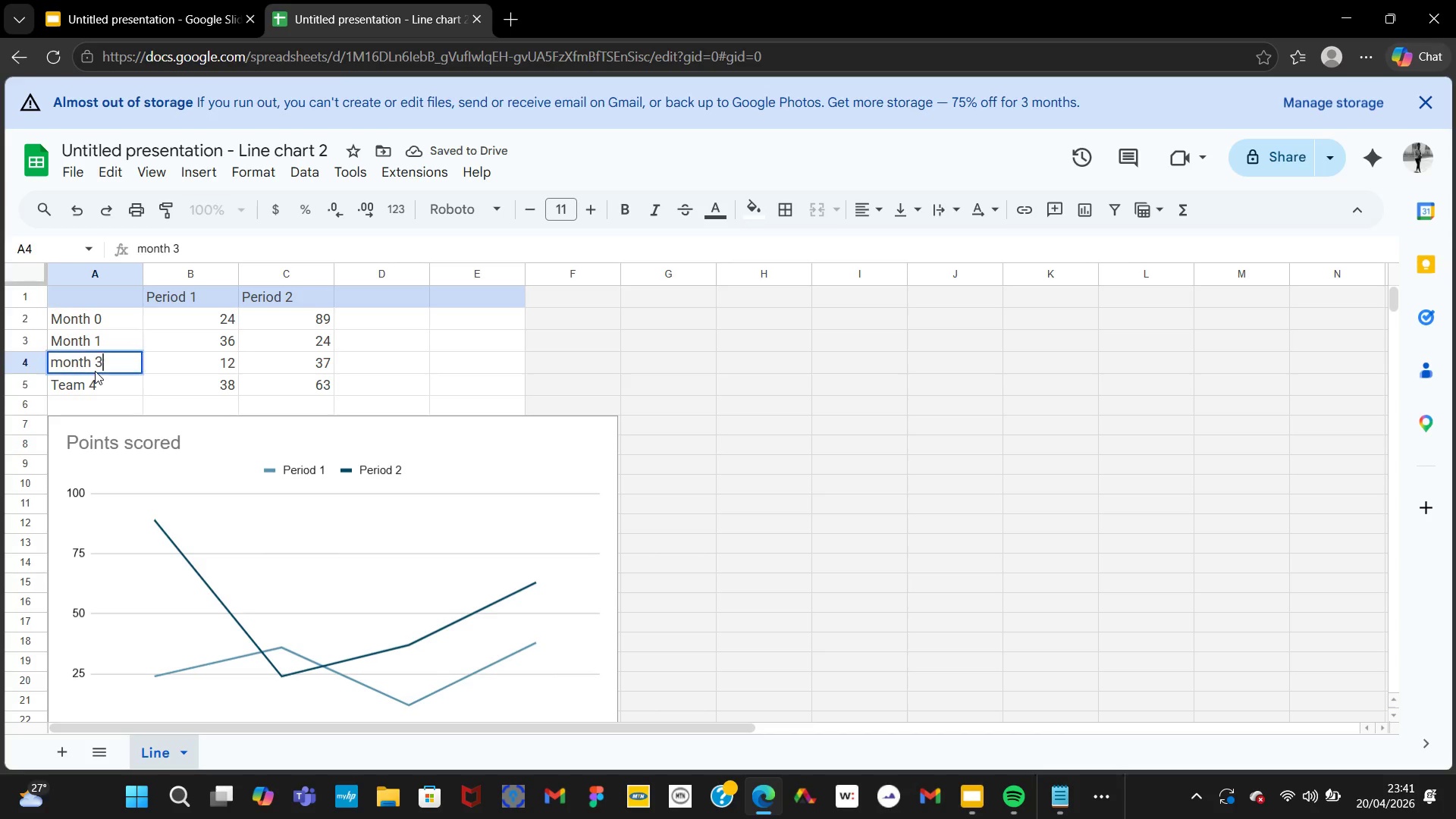 
left_click([68, 362])
 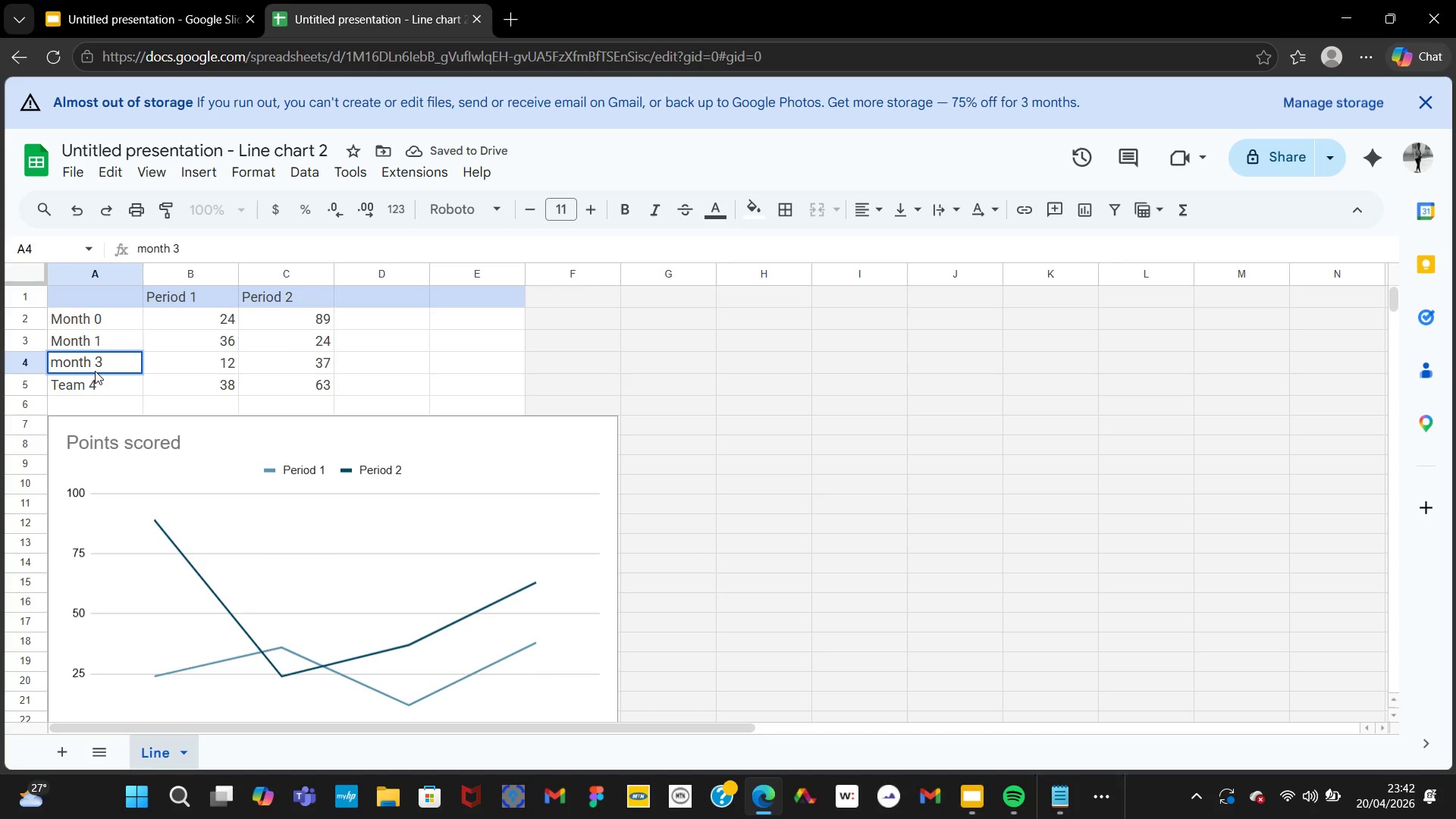 
key(ArrowLeft)
 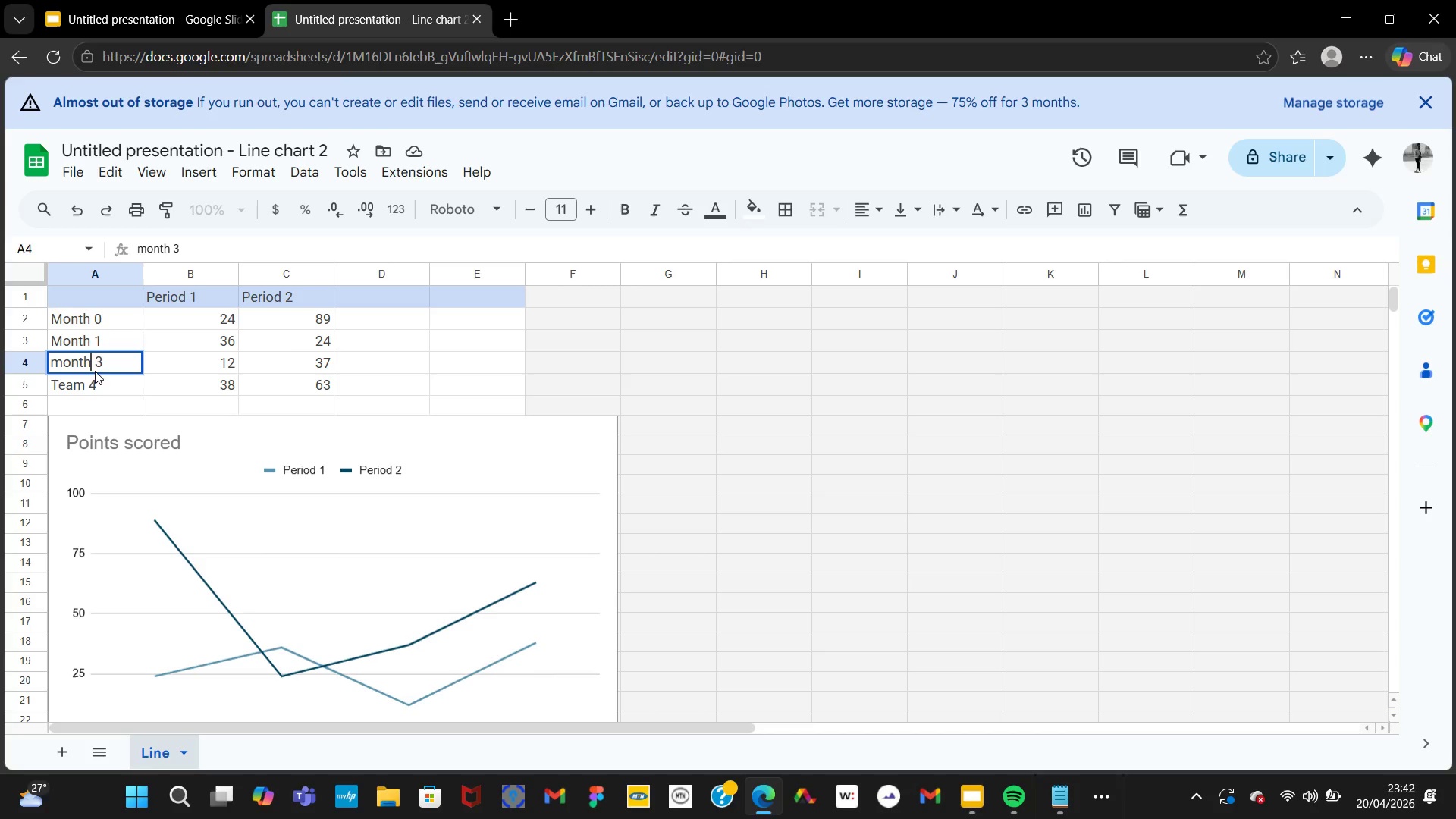 
key(ArrowLeft)
 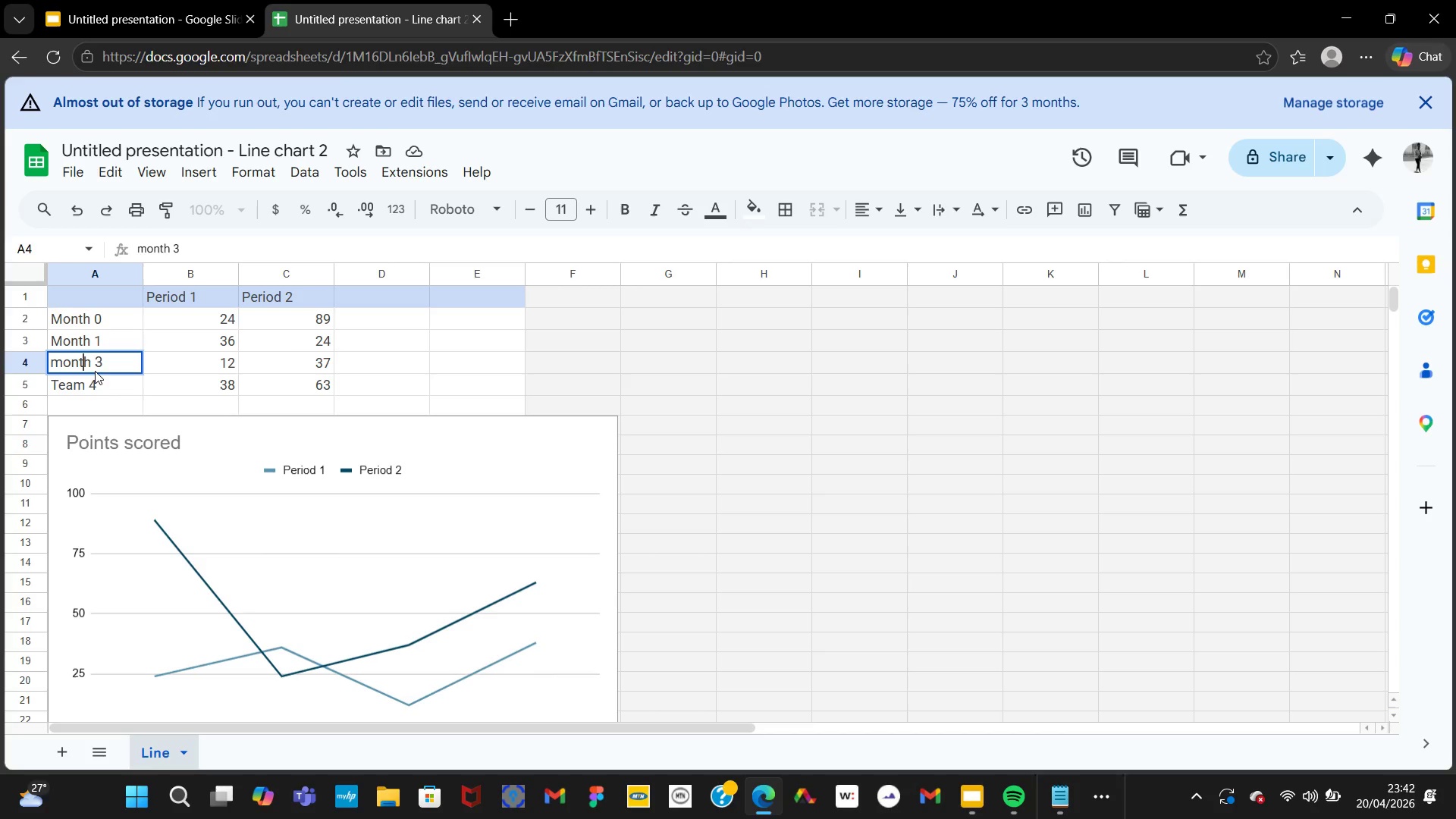 
key(ArrowLeft)
 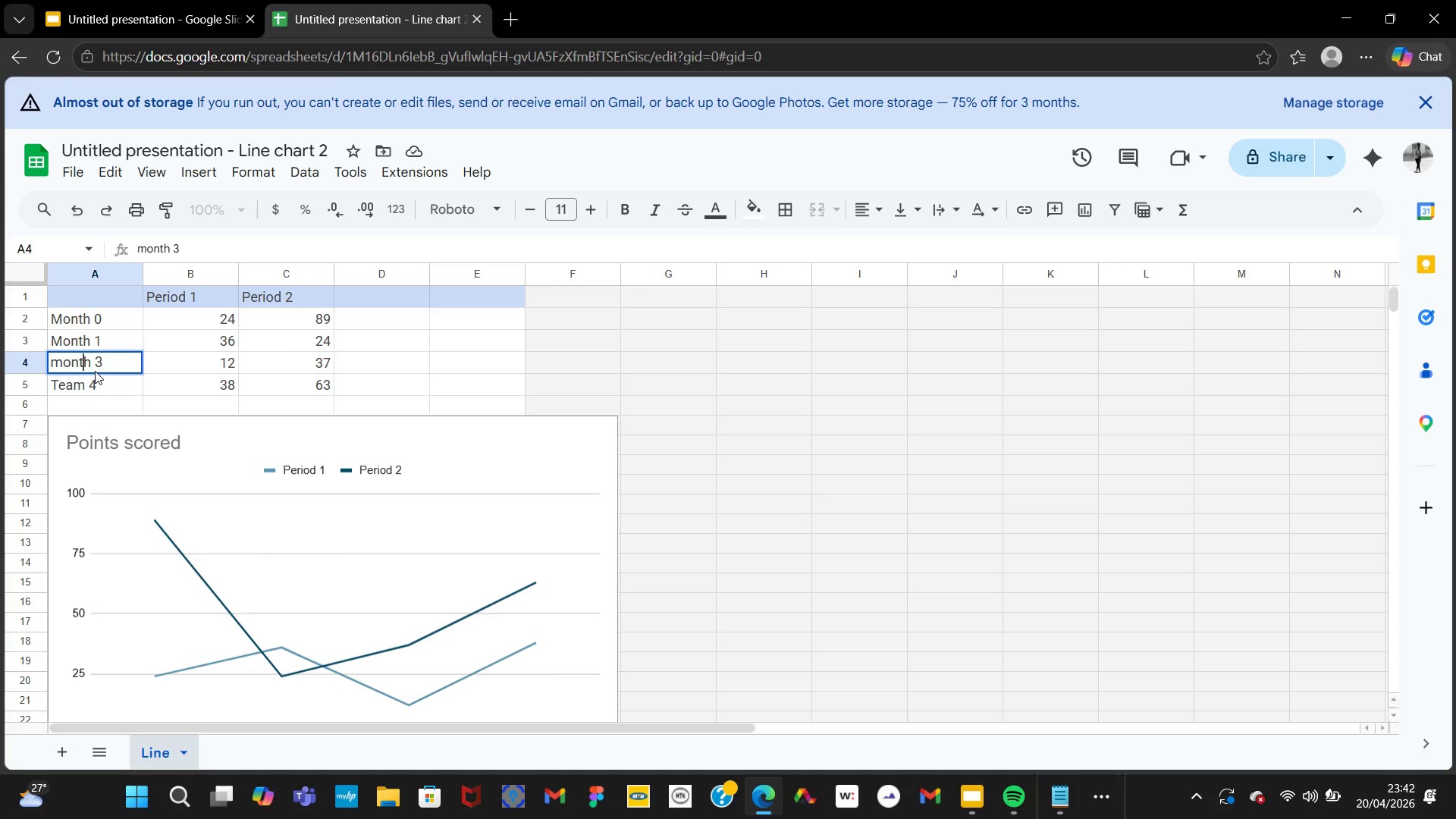 
key(ArrowLeft)
 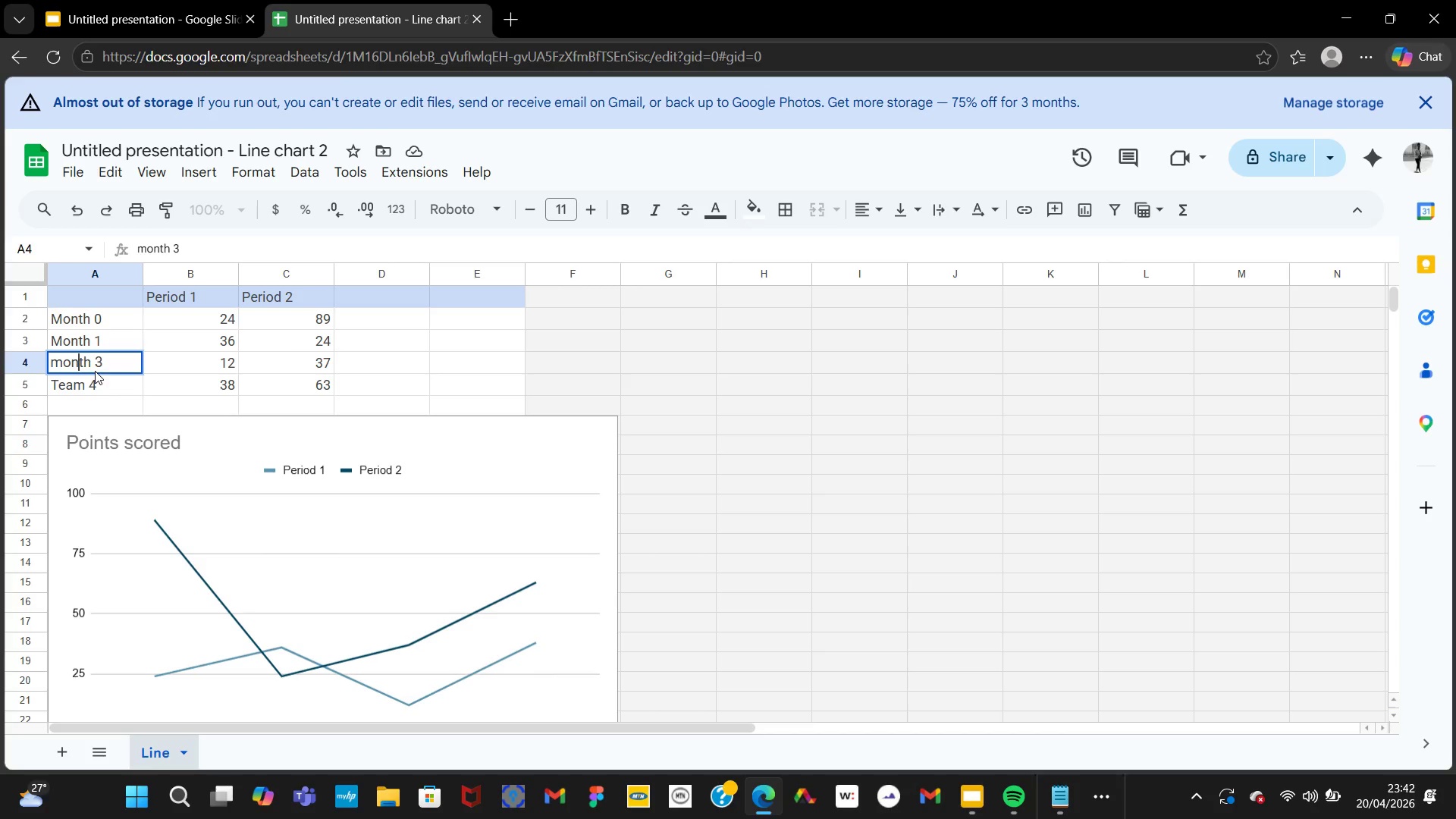 
key(ArrowLeft)
 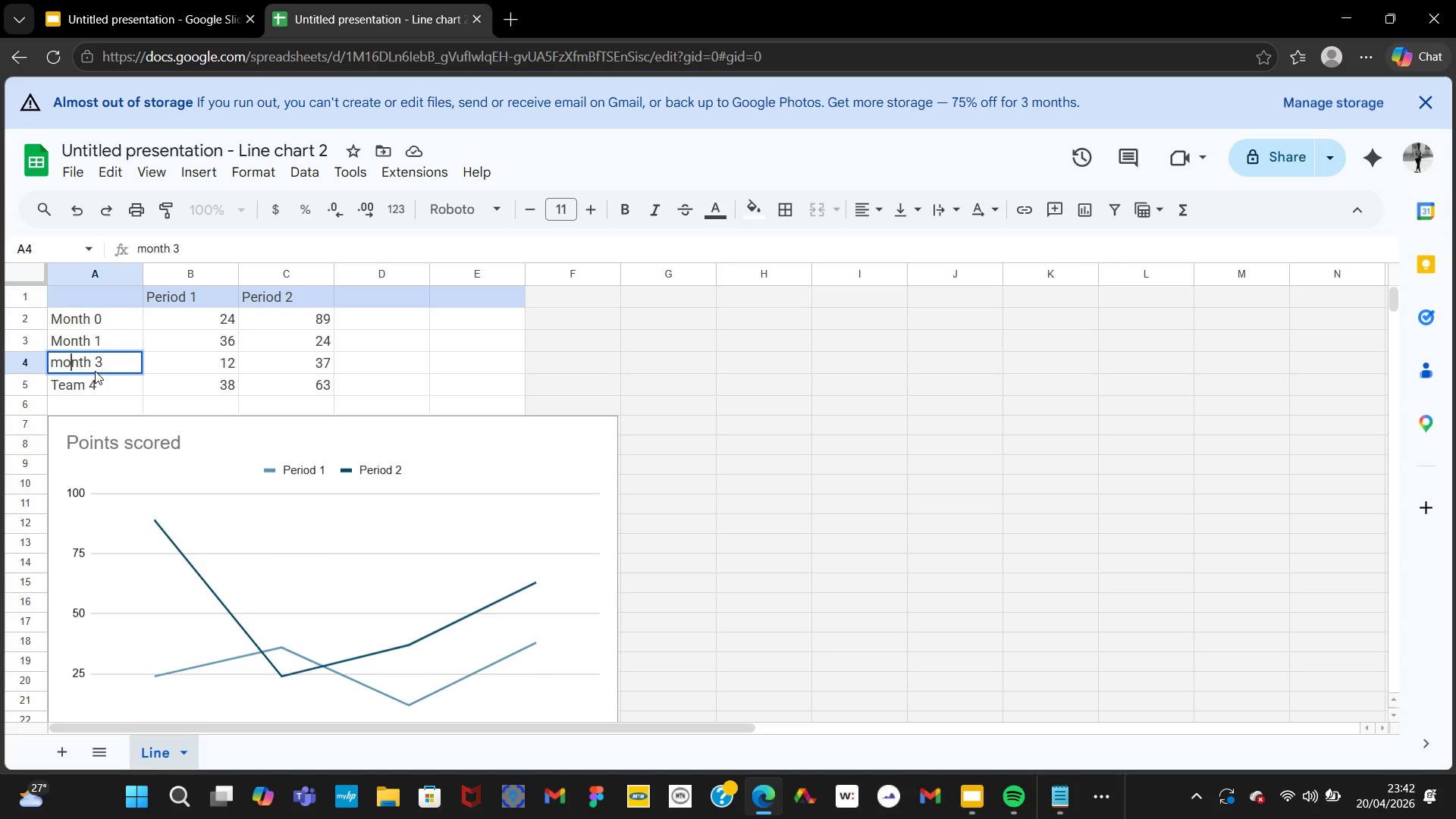 
key(ArrowLeft)
 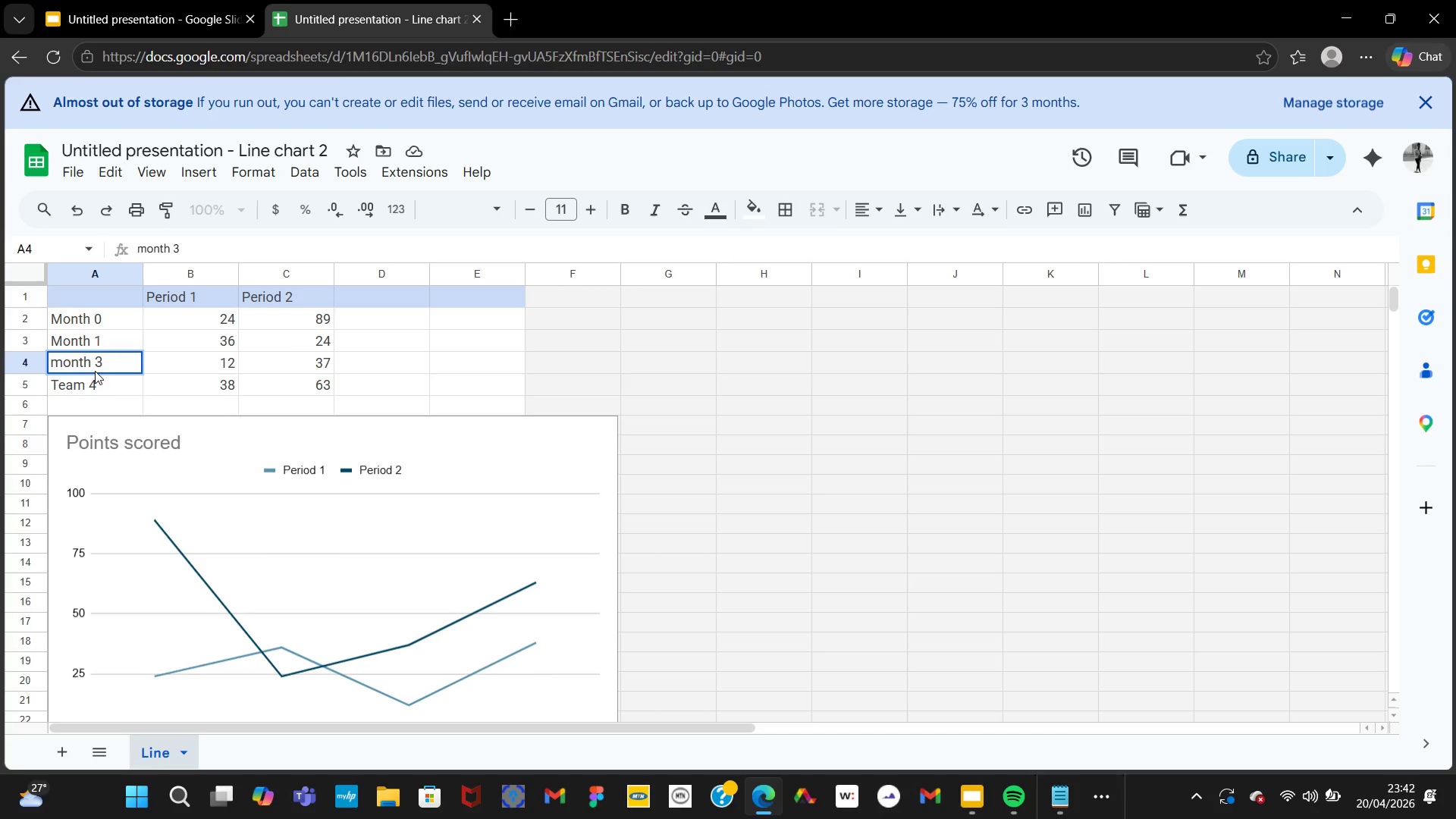 
key(Backspace)
 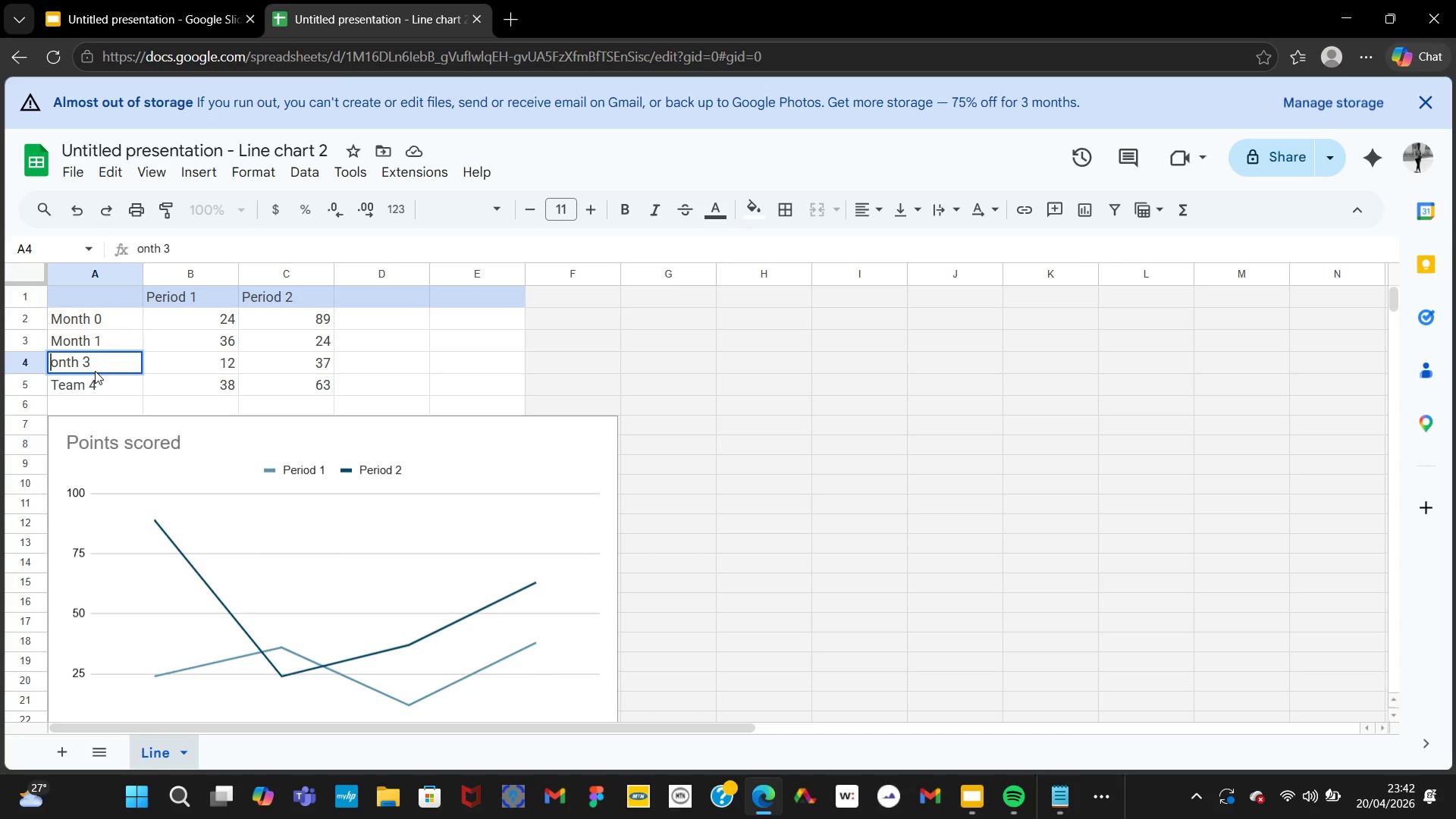 
key(CapsLock)
 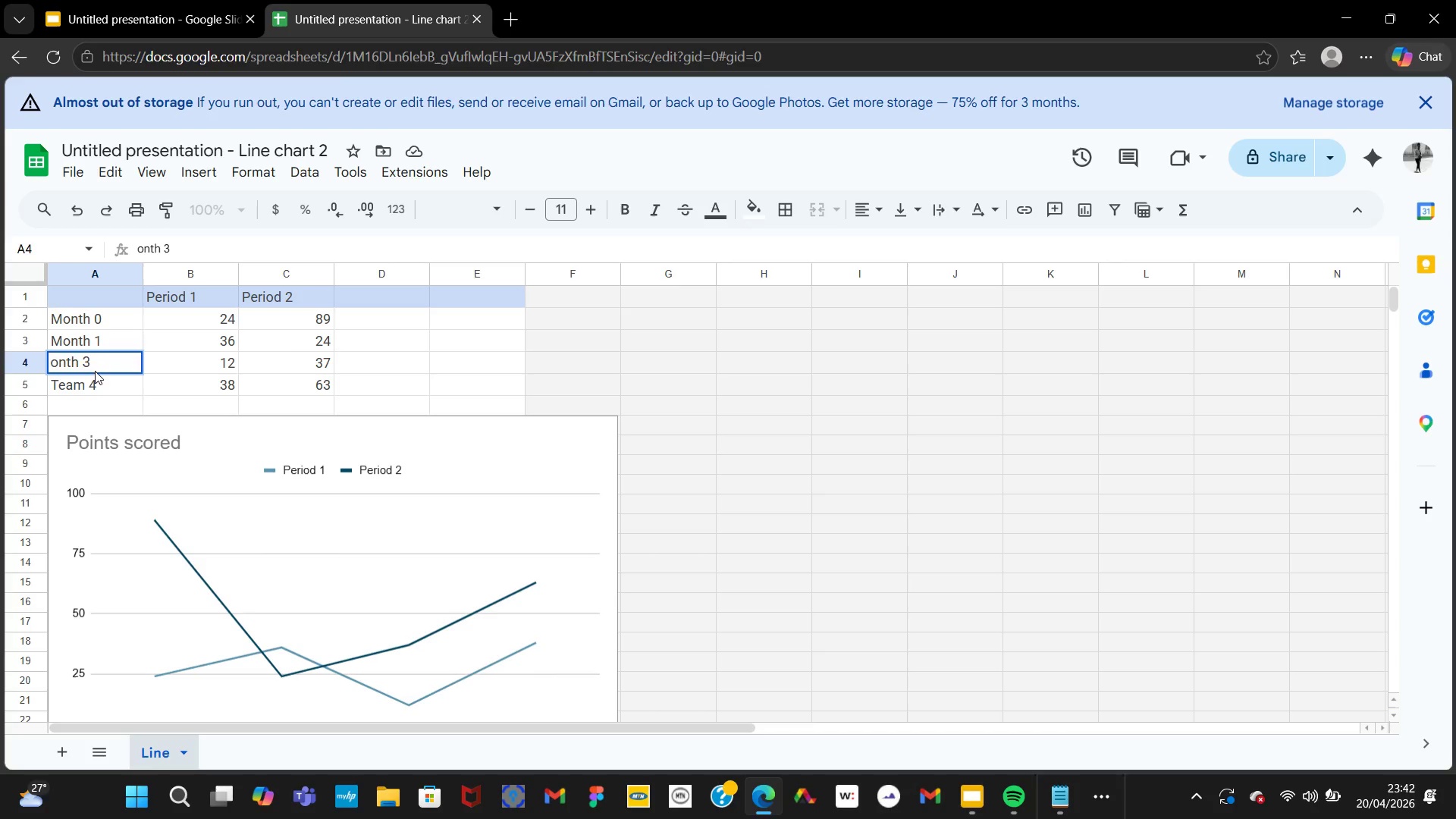 
key(M)
 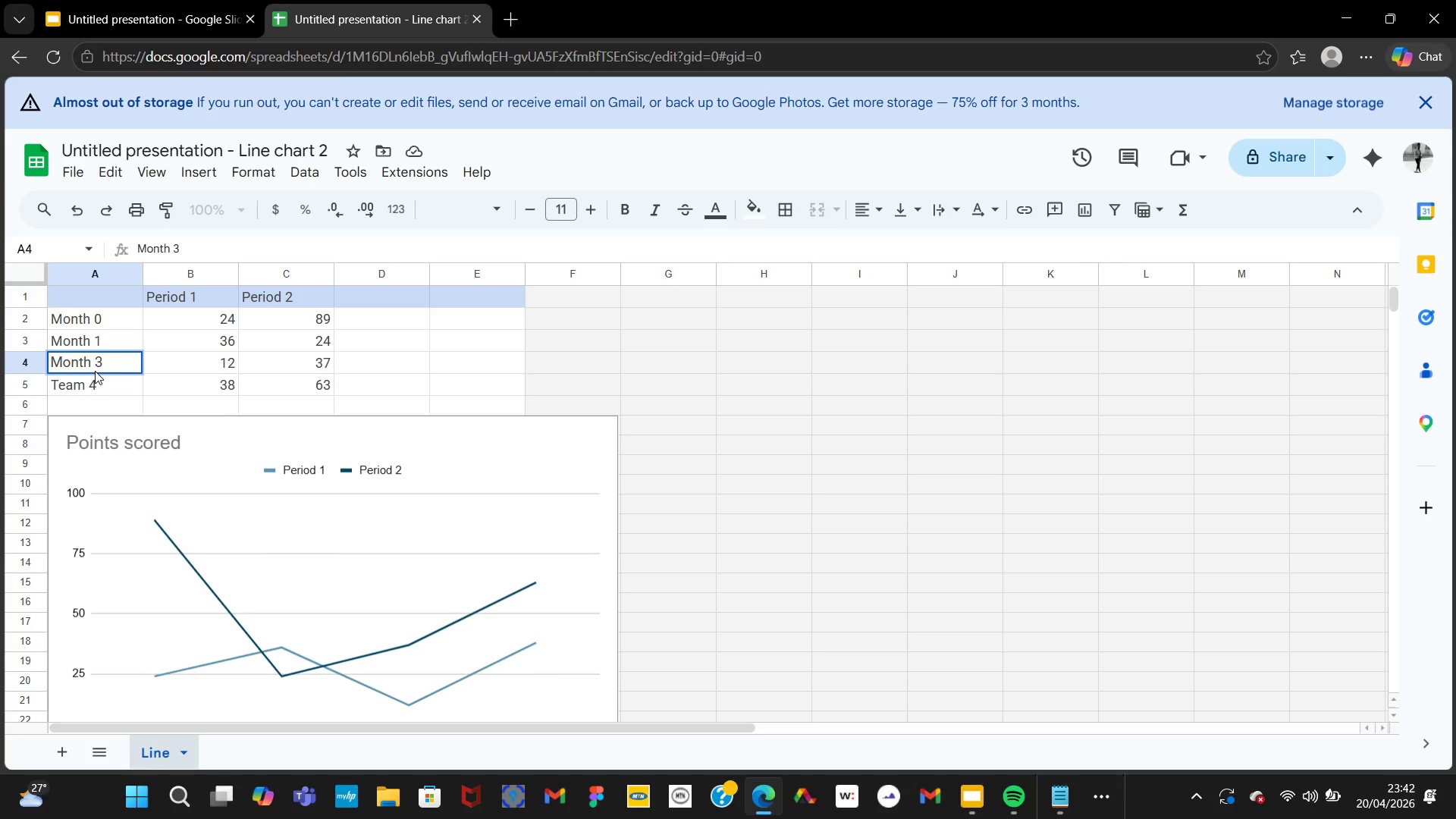 
hold_key(key=ArrowRight, duration=0.61)
 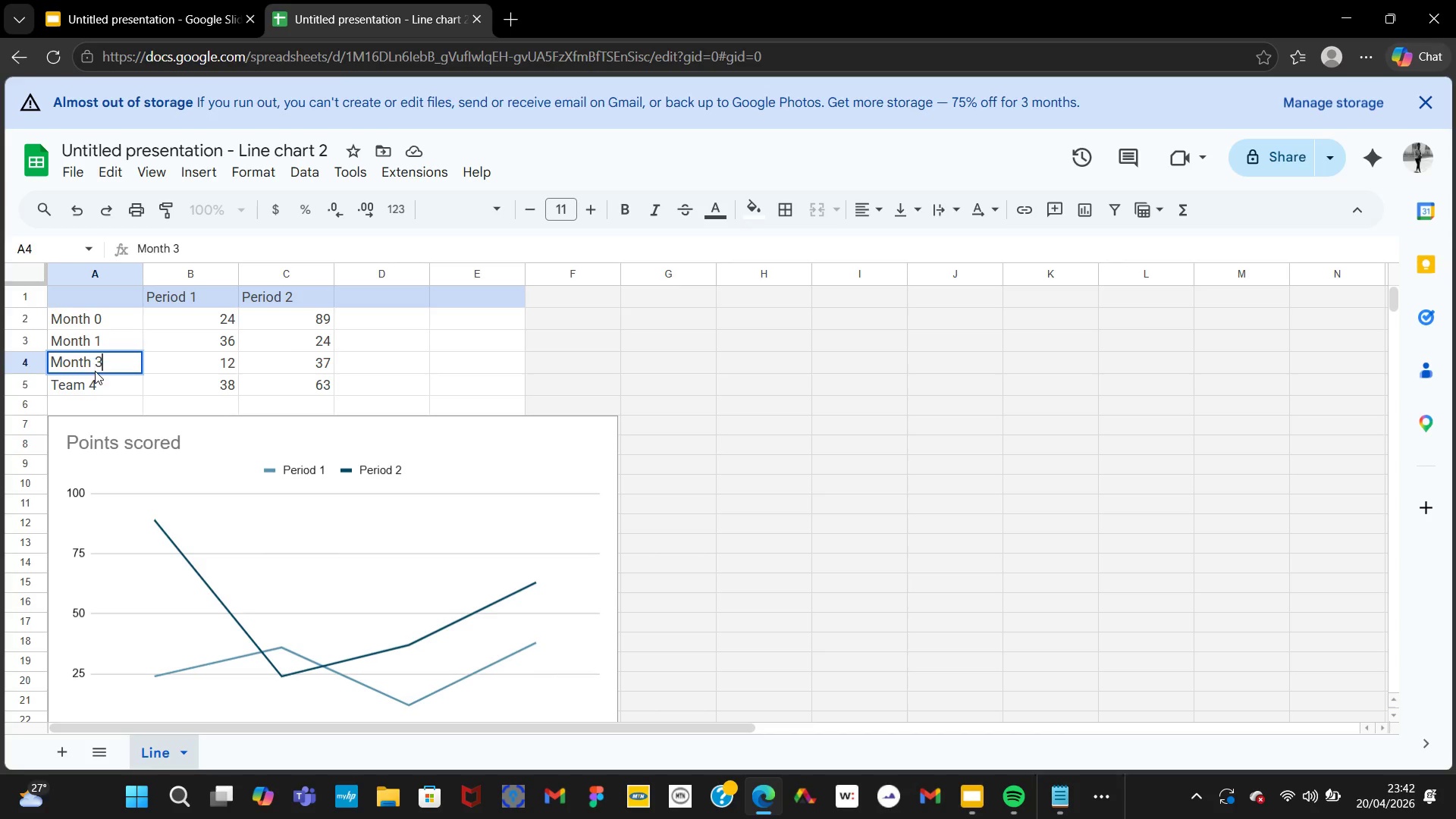 
key(ArrowRight)
 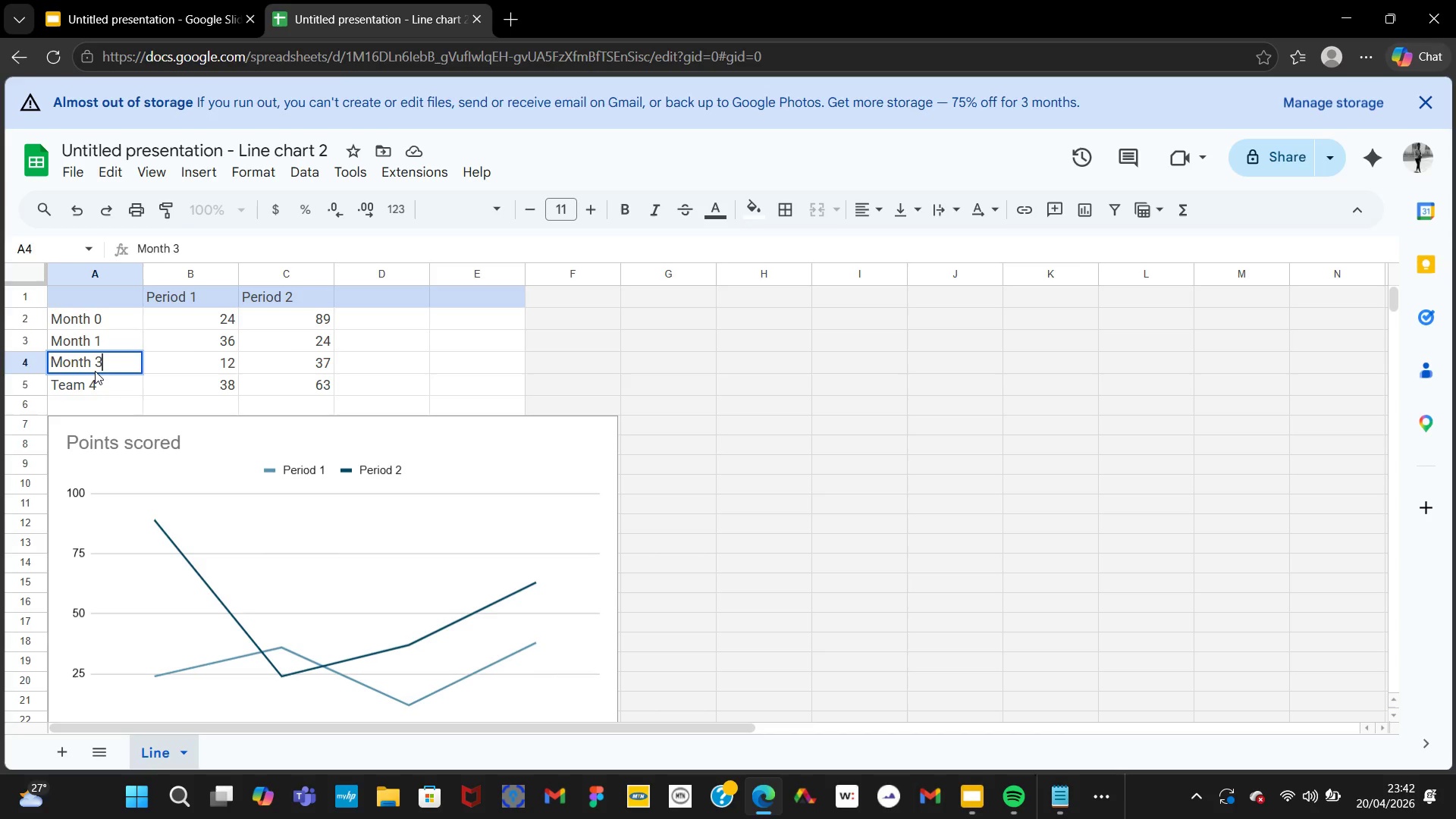 
key(NumpadEnter)
 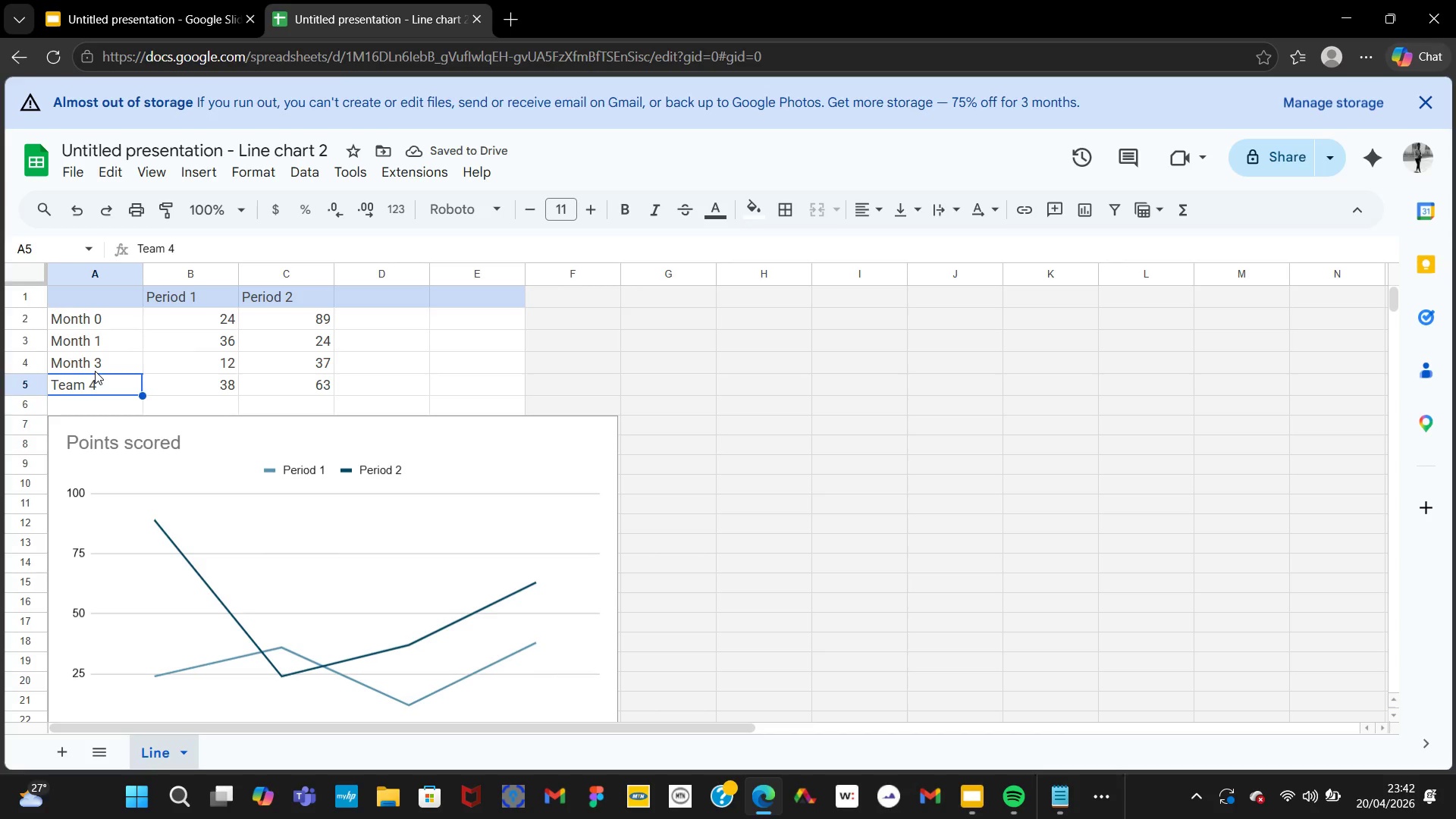 
wait(5.03)
 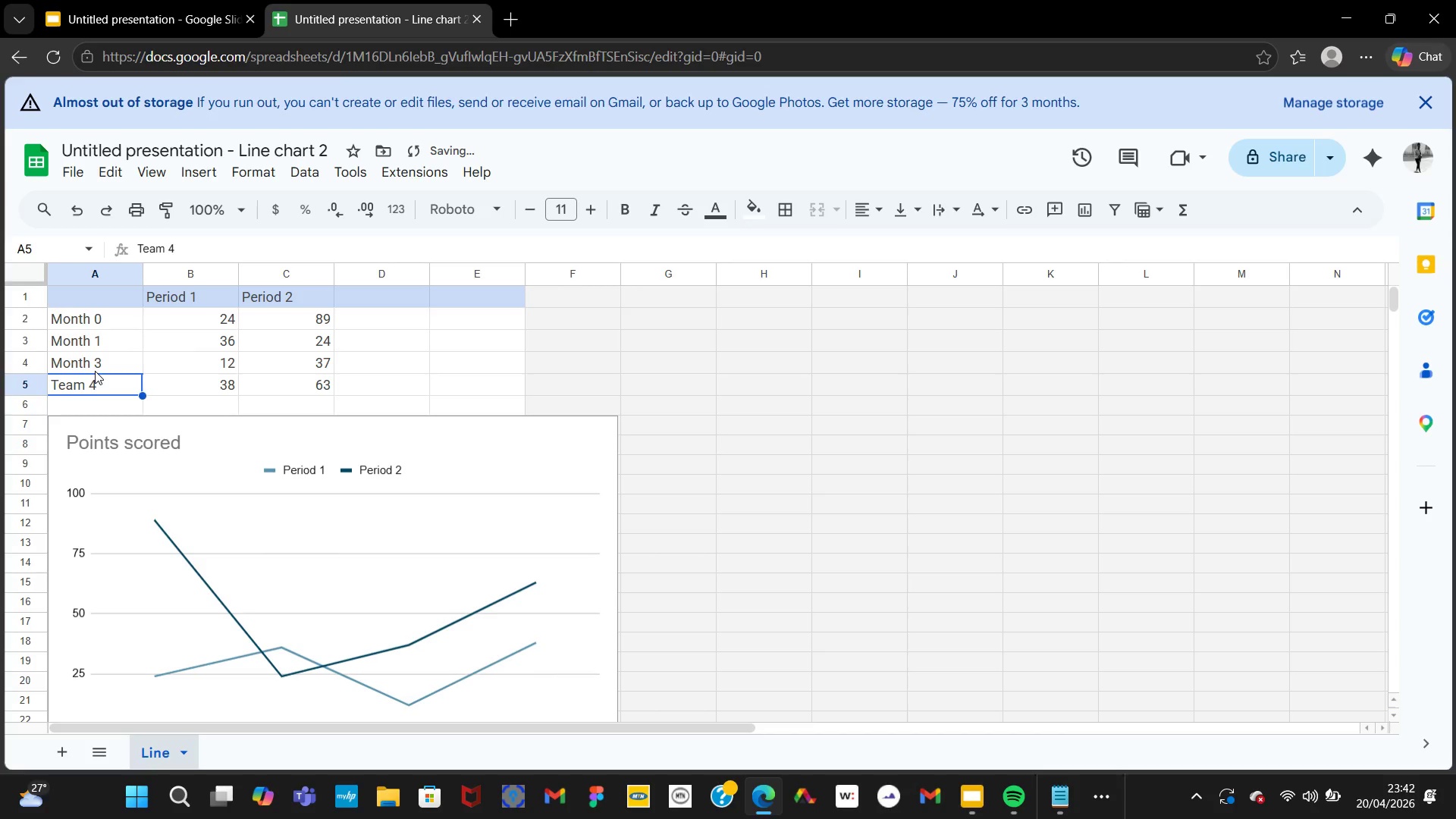 
type(MONTH 6)
key(Backspace)
key(Backspace)
key(Backspace)
key(Backspace)
key(Backspace)
key(Backspace)
type(onth 6)
key(NumpadEnter)
type(Month 9)
key(NumpadEnter)
type(Month 12)
 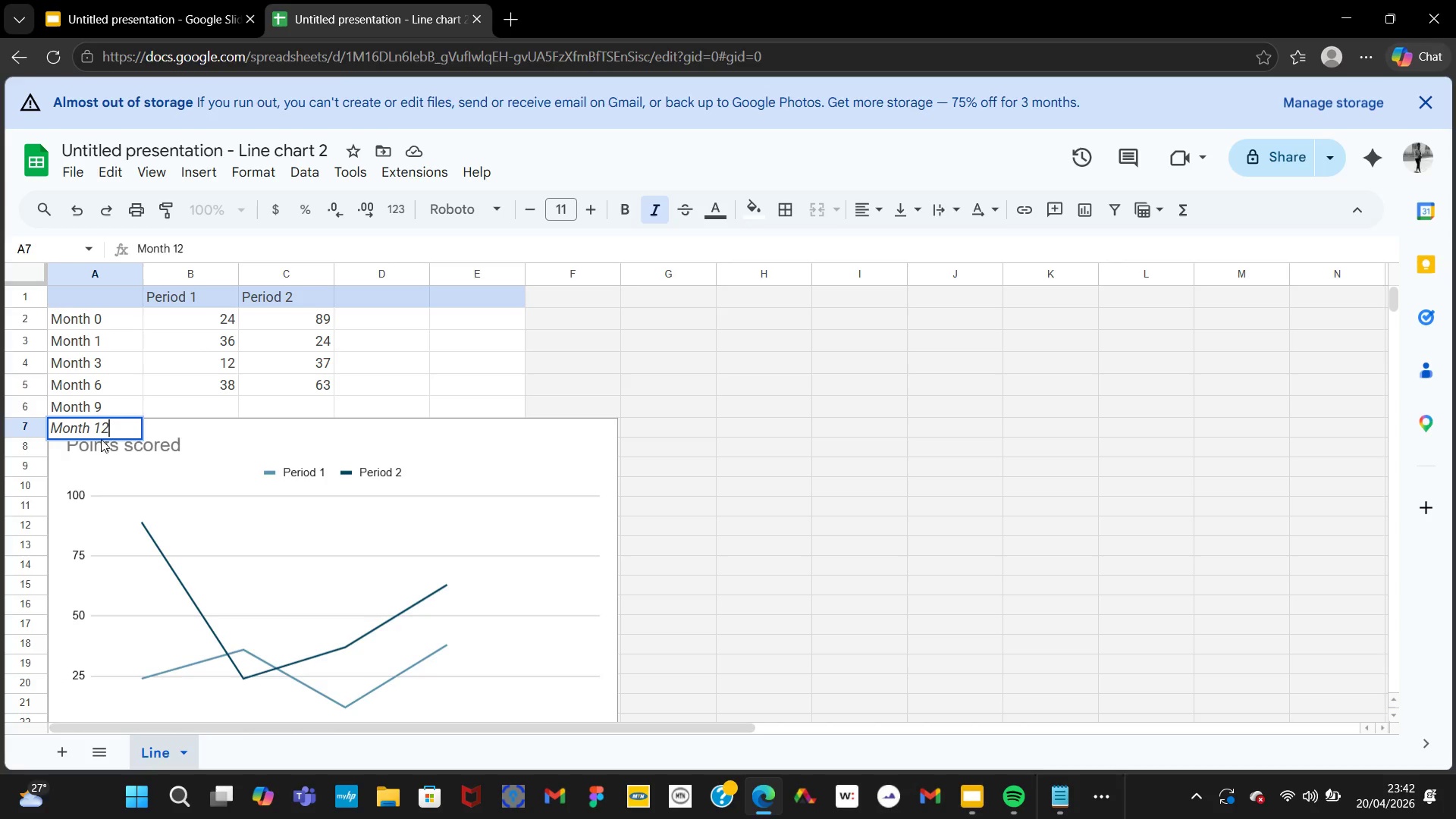 
double_click([95, 428])
 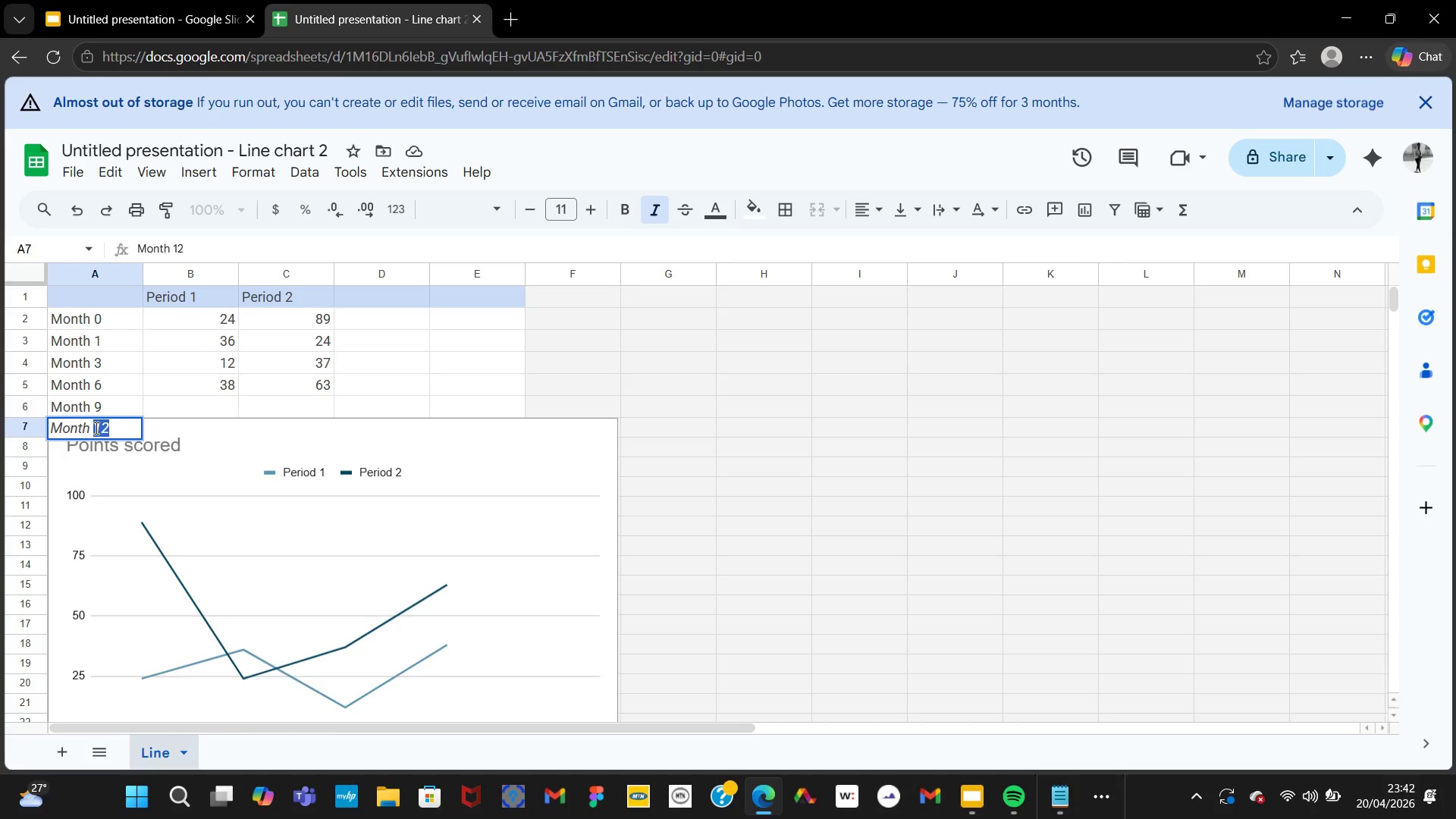 
key(Backspace)
 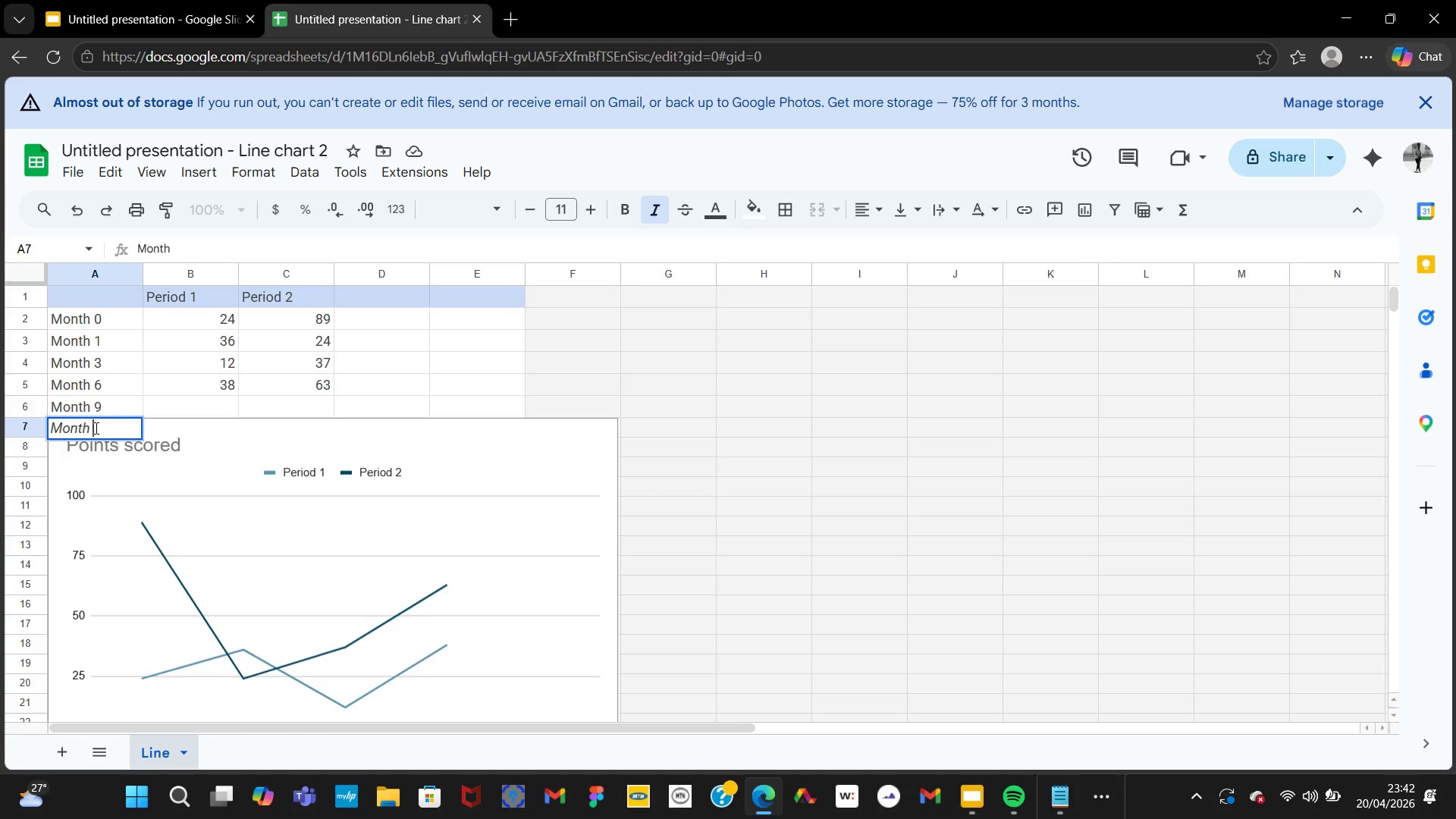 
key(Backspace)
 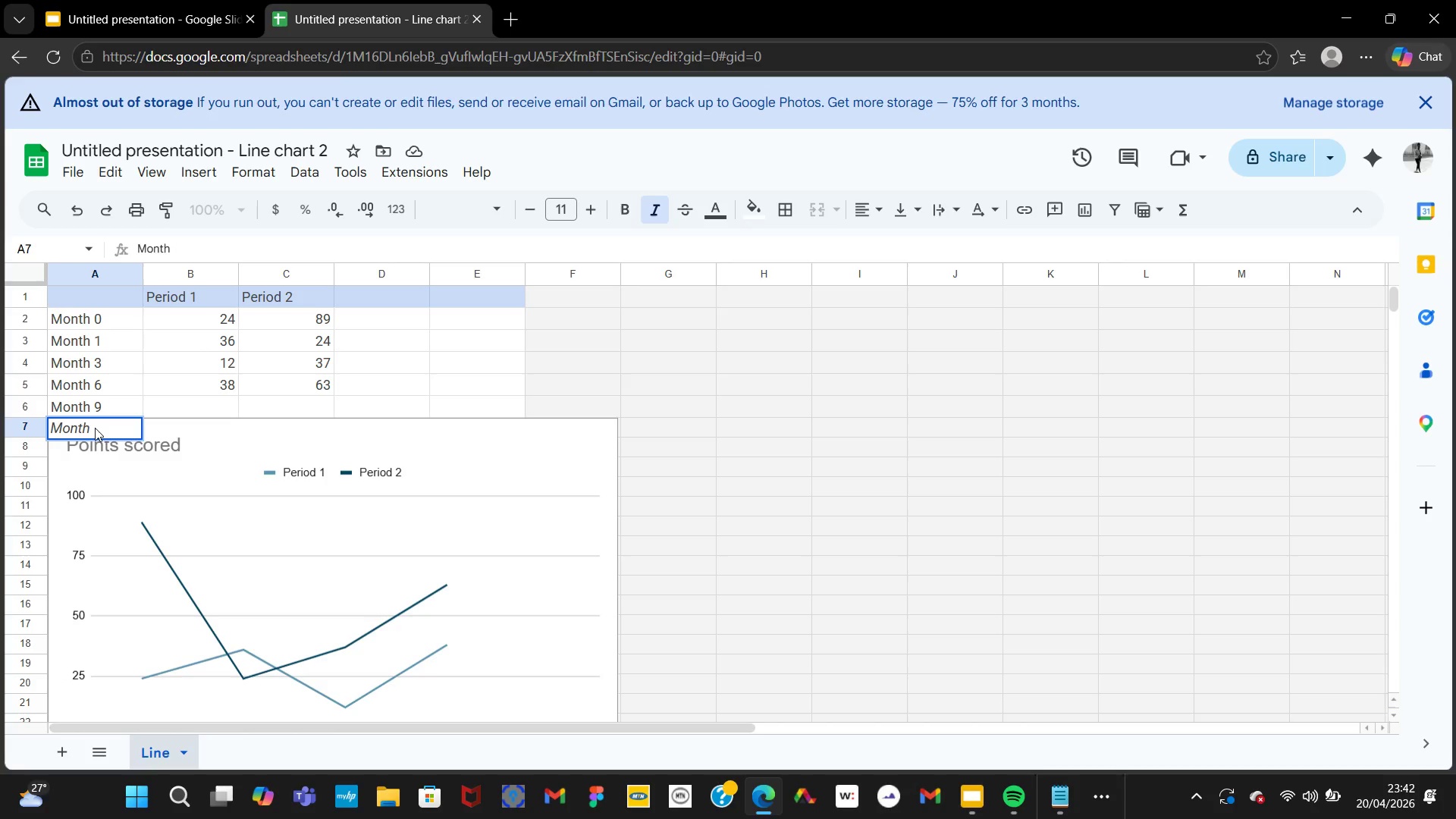 
key(Backspace)
 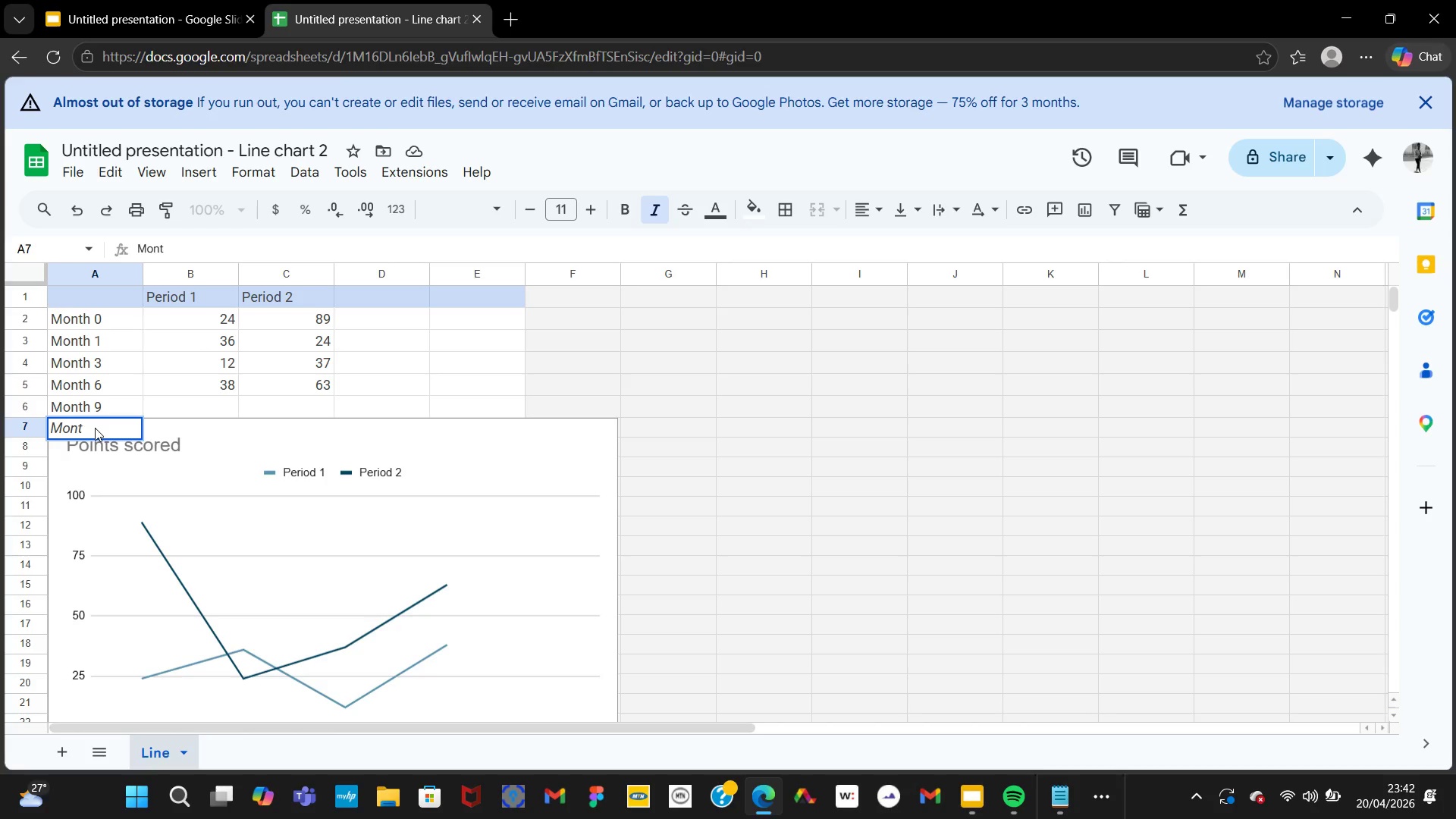 
key(Backspace)
 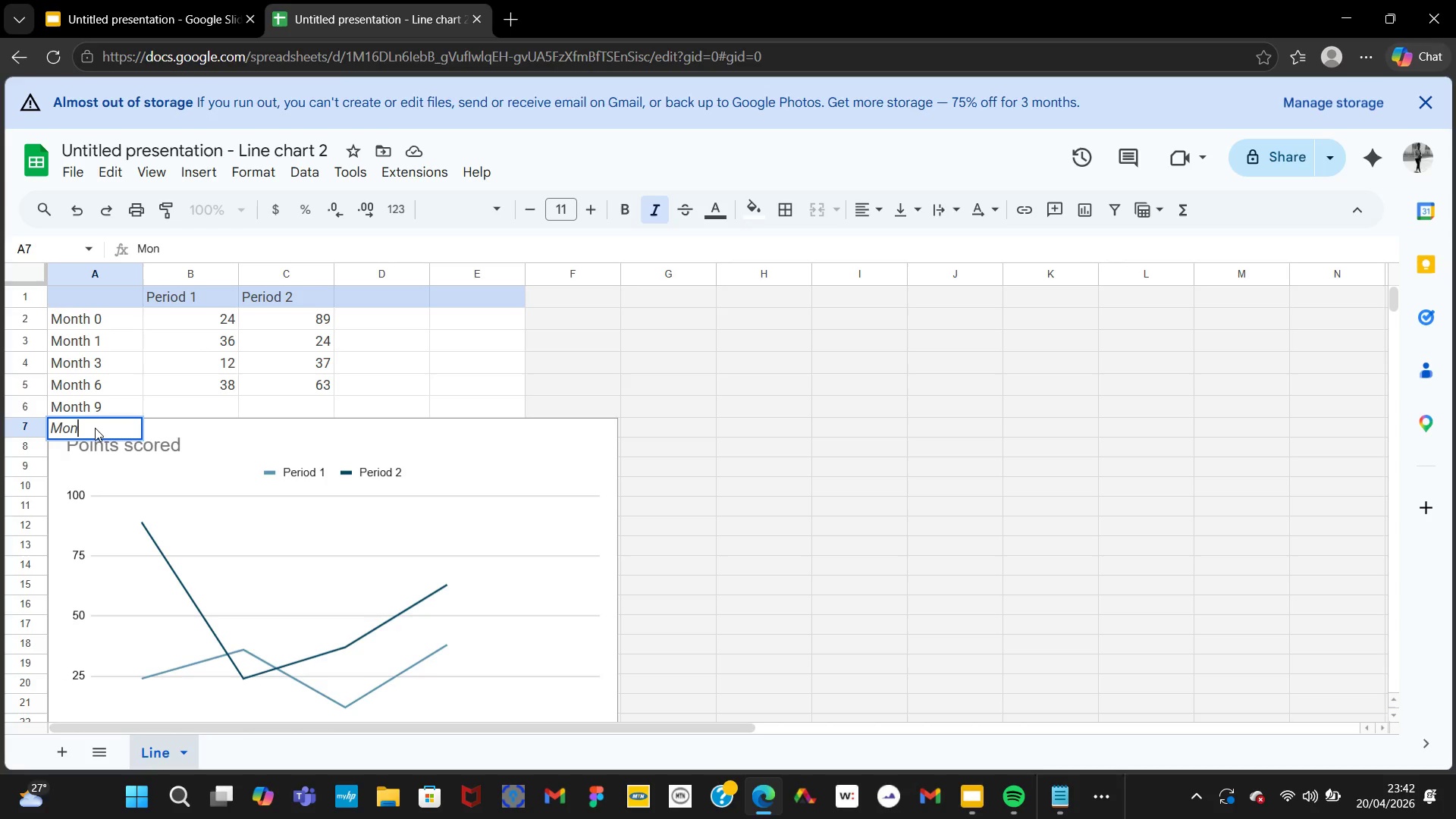 
key(Backspace)
 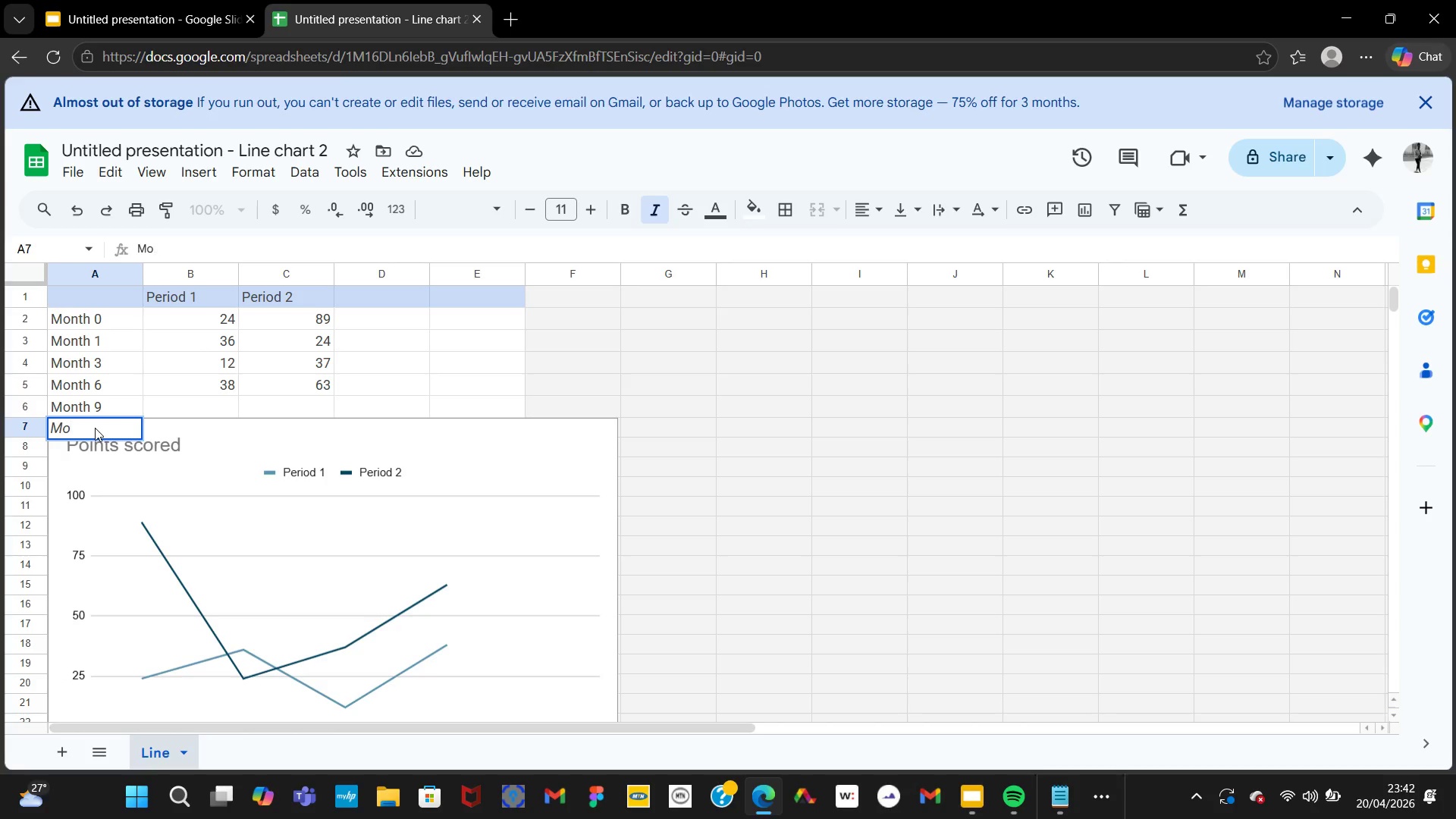 
key(Backspace)
 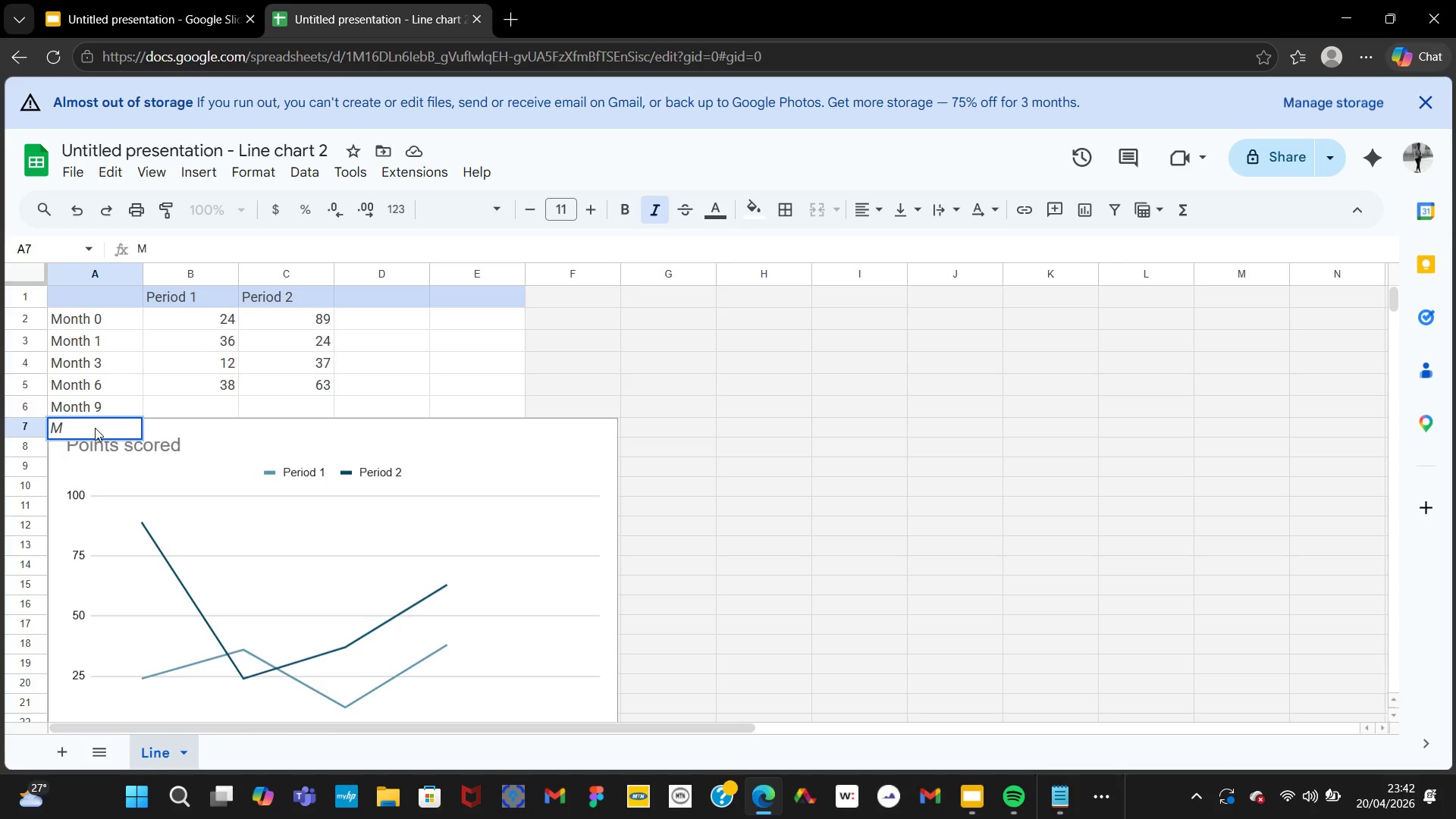 
key(Backspace)
 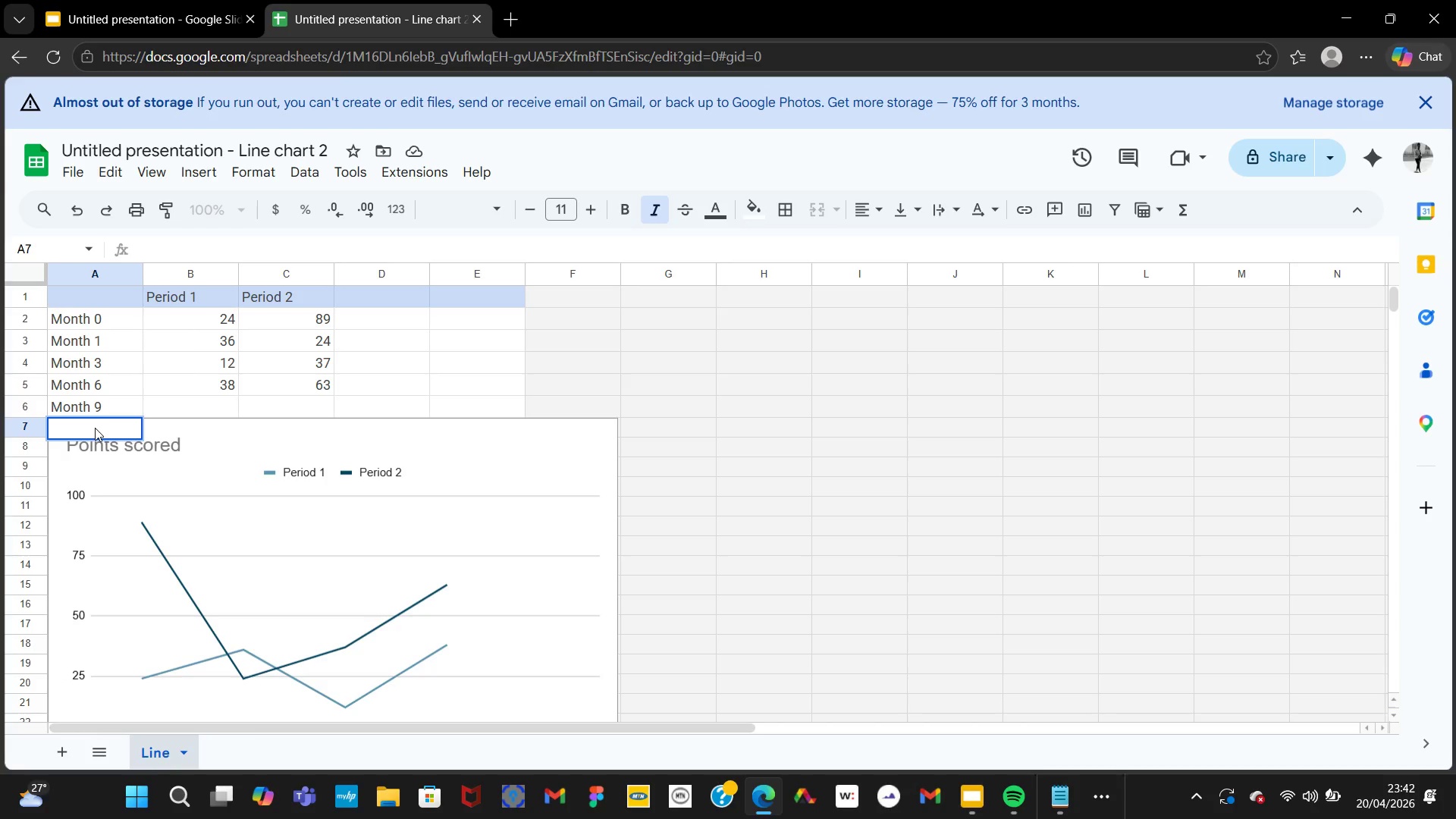 
key(CapsLock)
 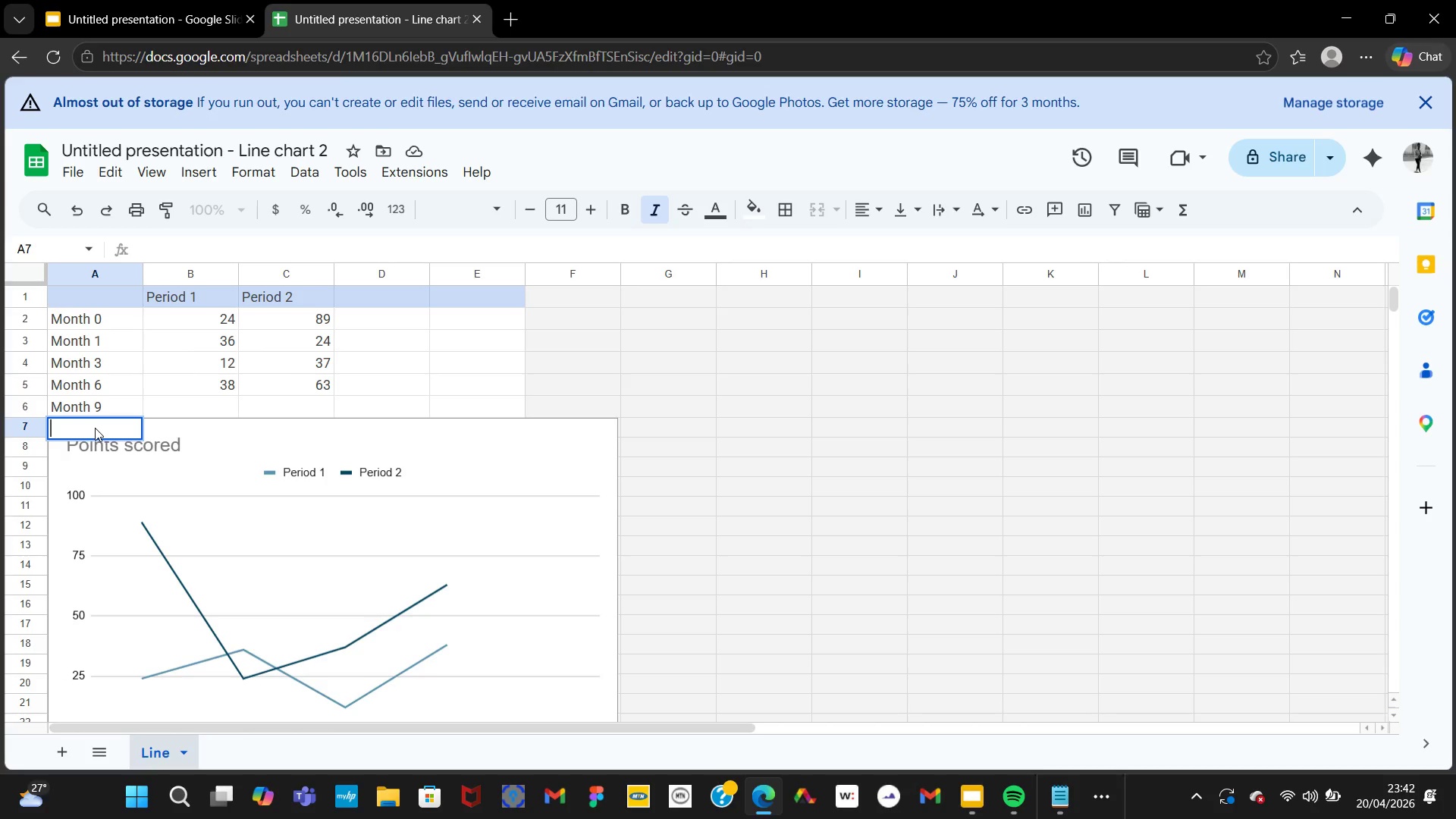 
key(M)
 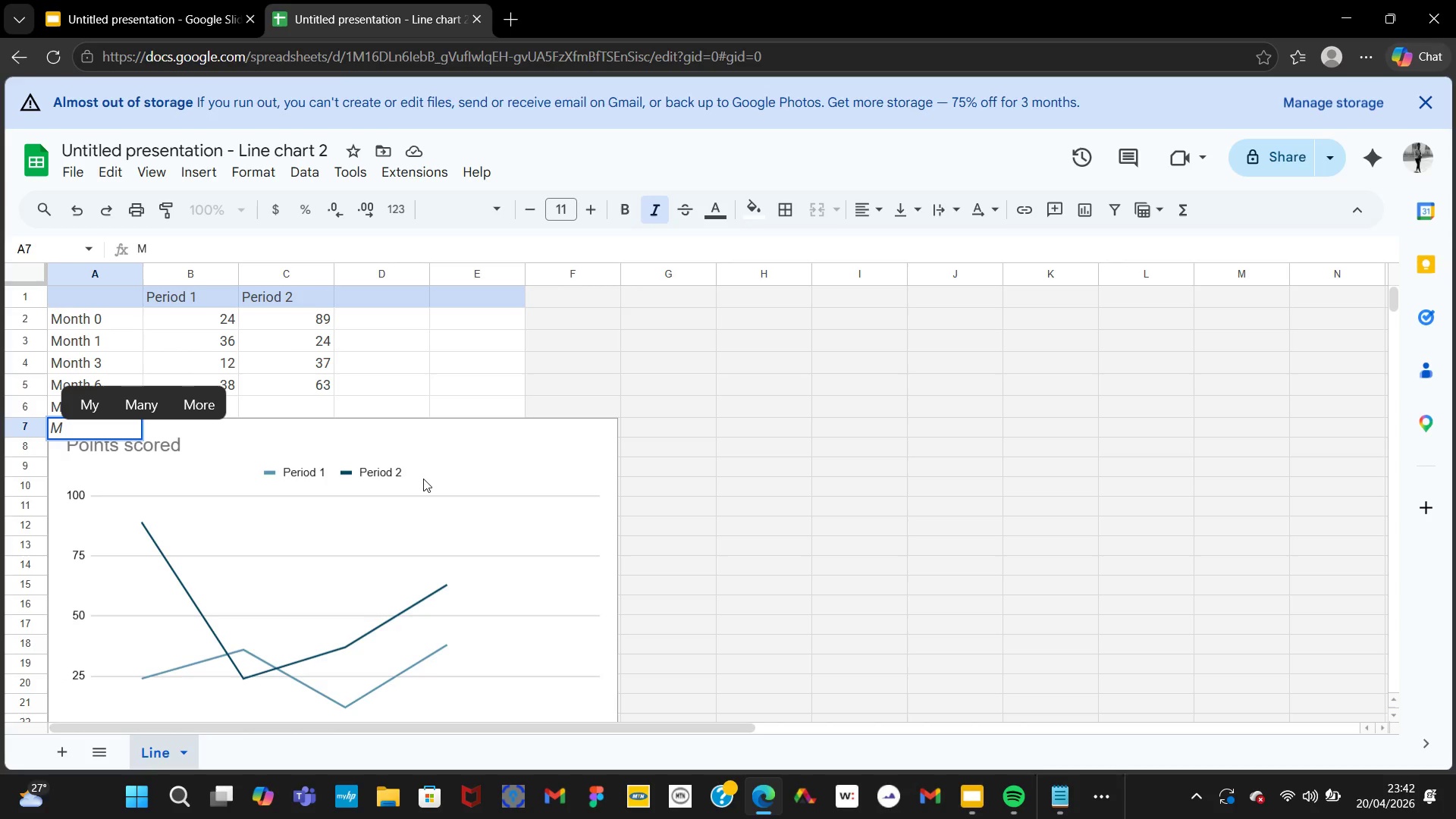 
left_click([406, 460])
 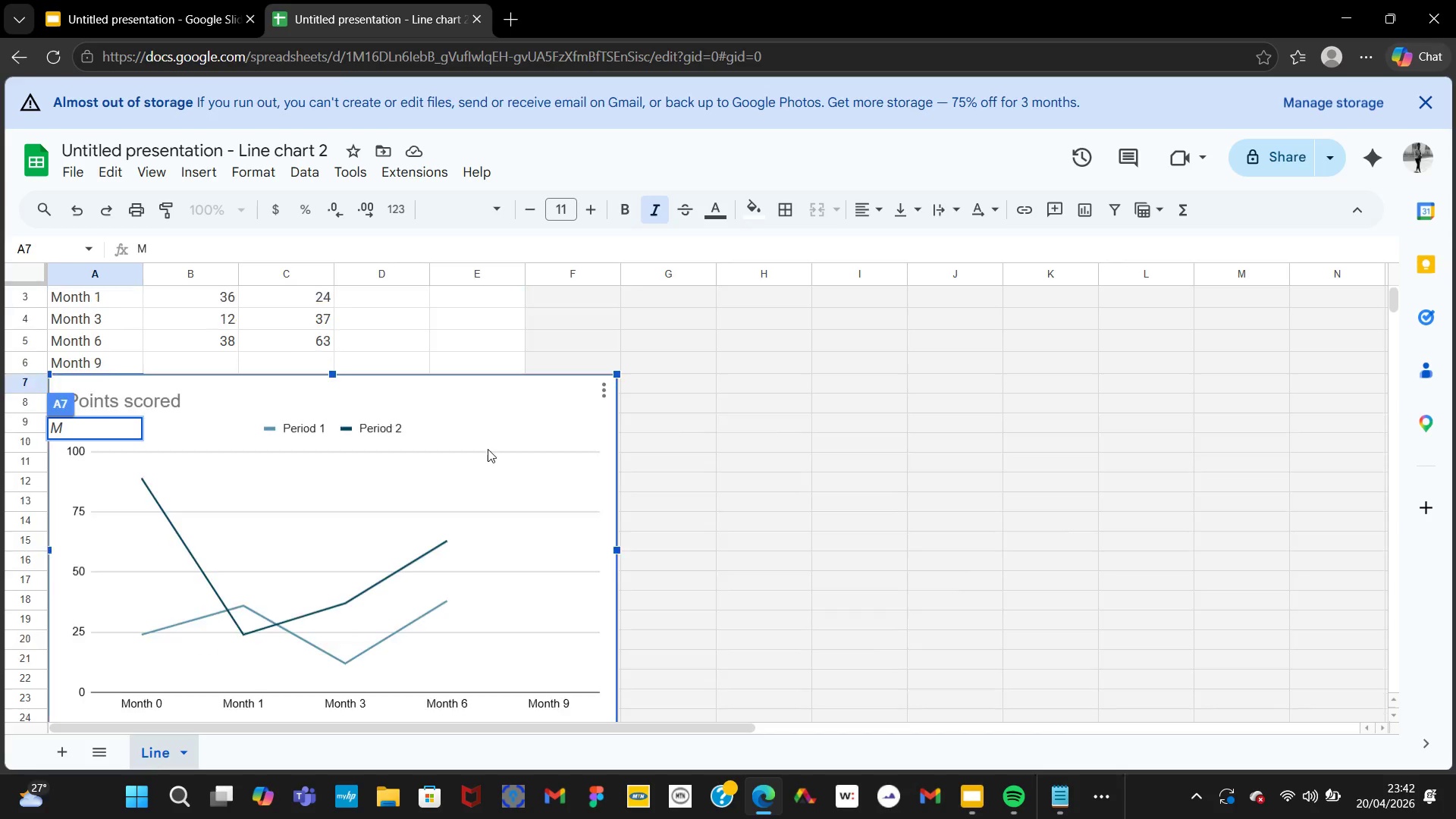 
left_click_drag(start_coordinate=[488, 449], to_coordinate=[497, 554])
 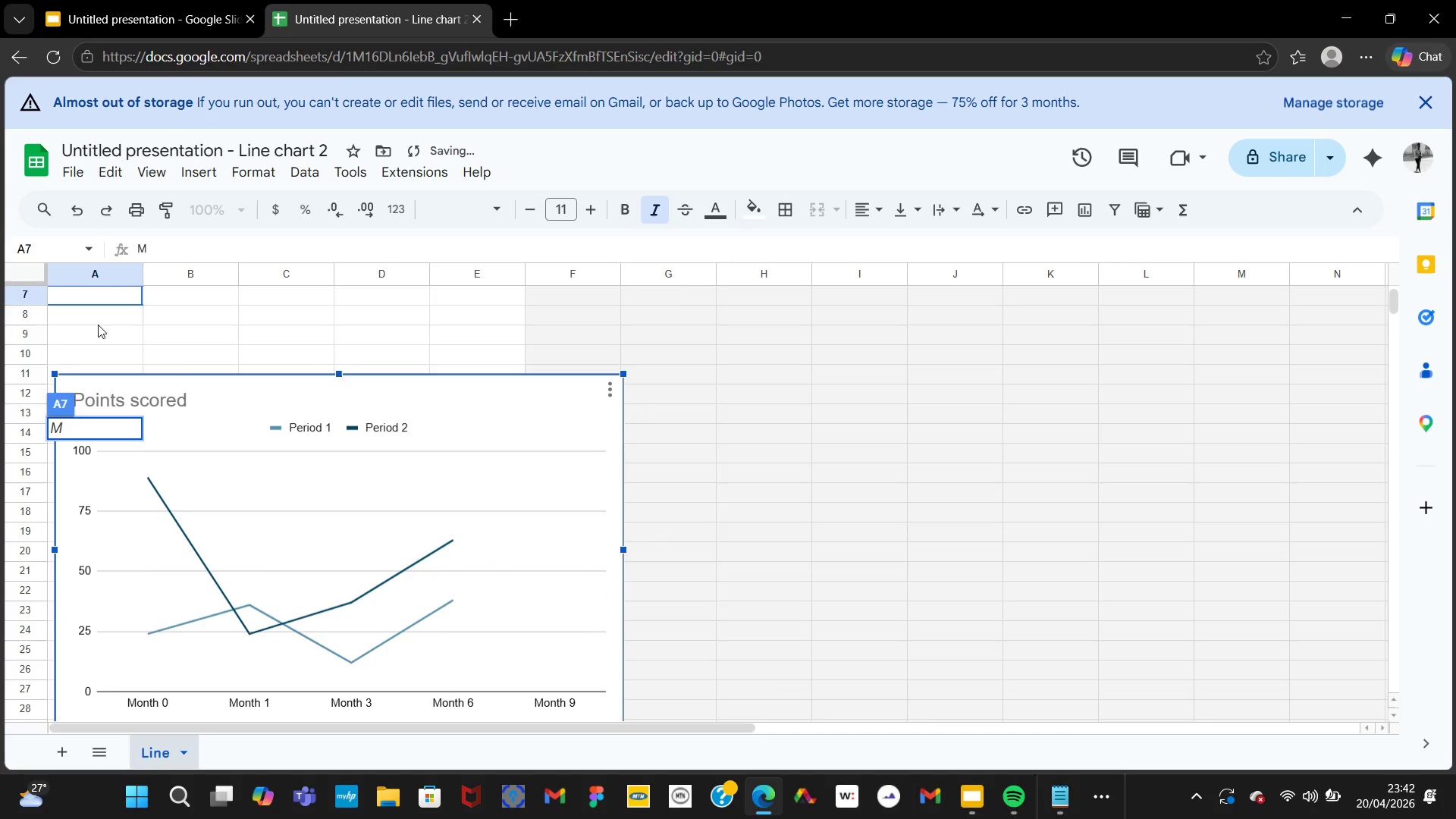 
left_click([116, 329])
 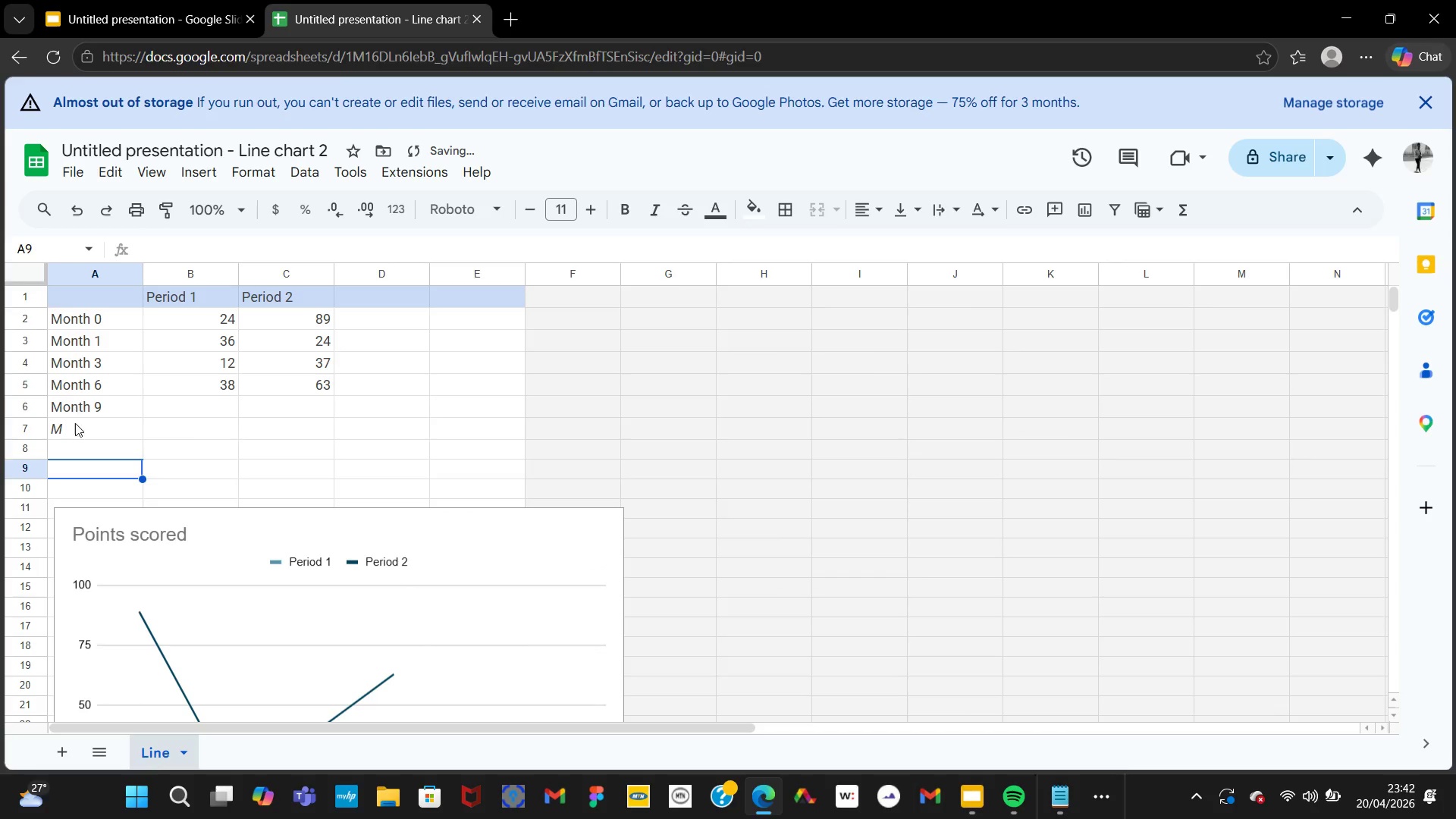 
left_click([75, 435])
 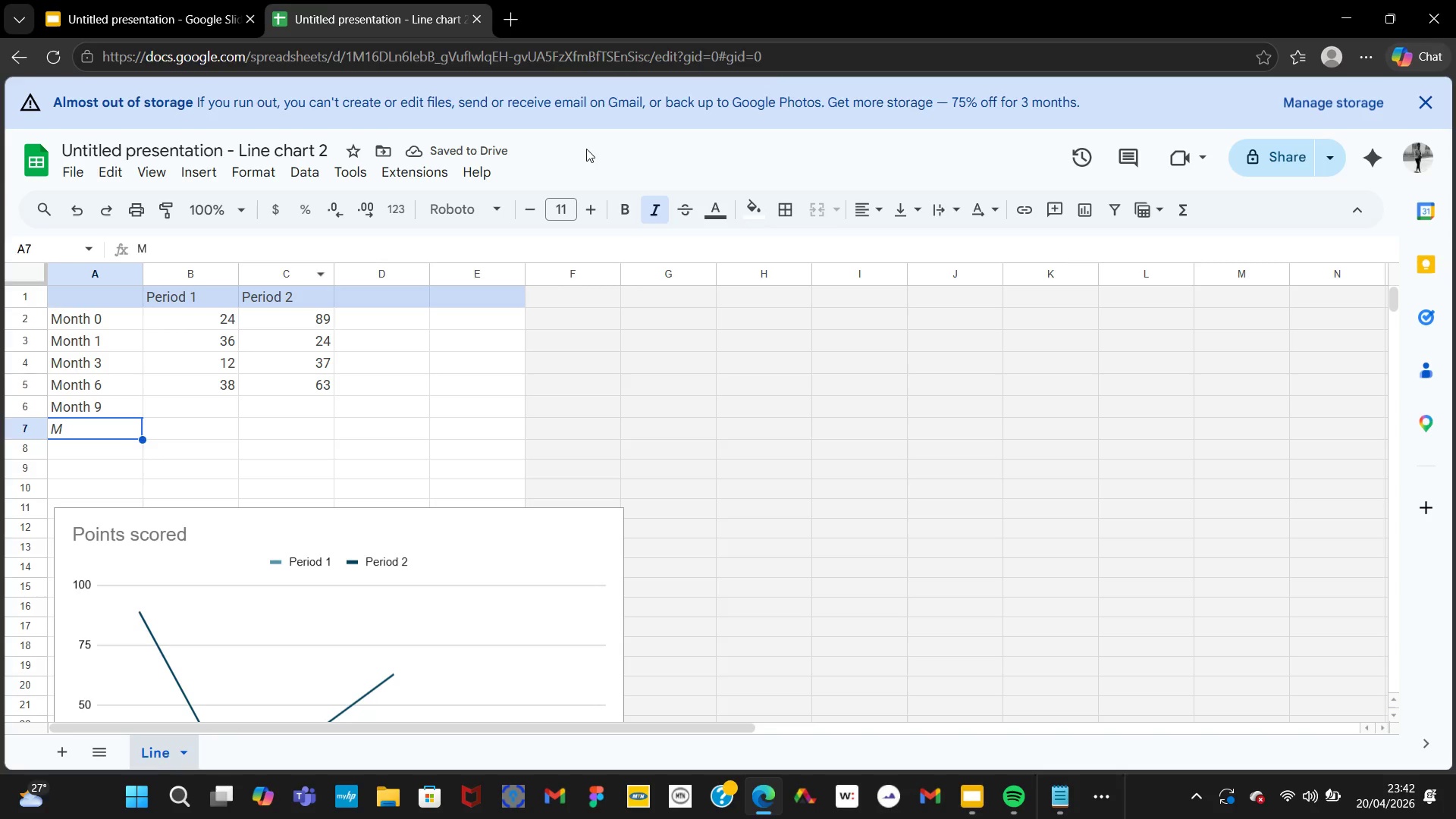 
left_click([653, 215])
 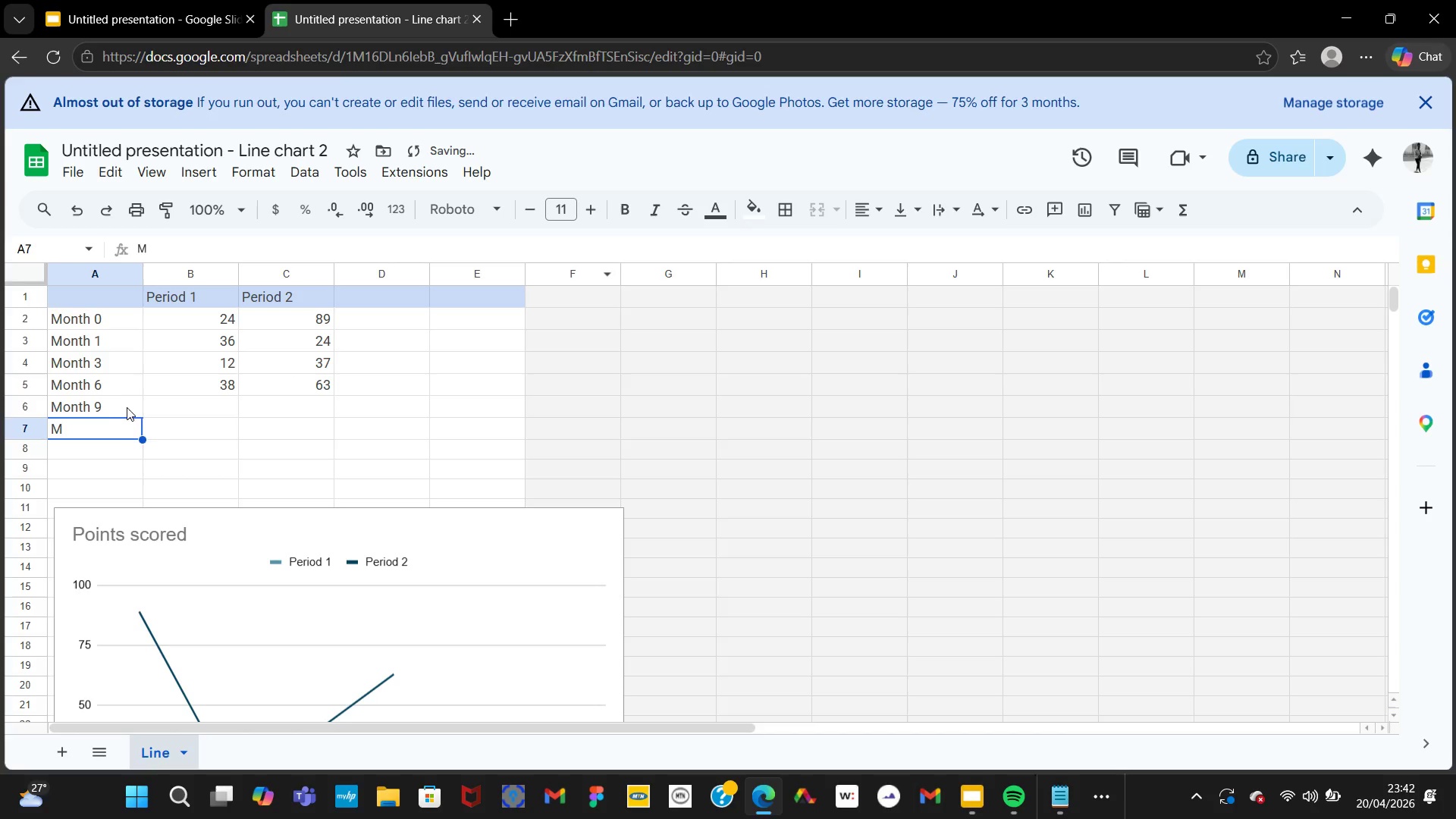 
left_click([114, 420])
 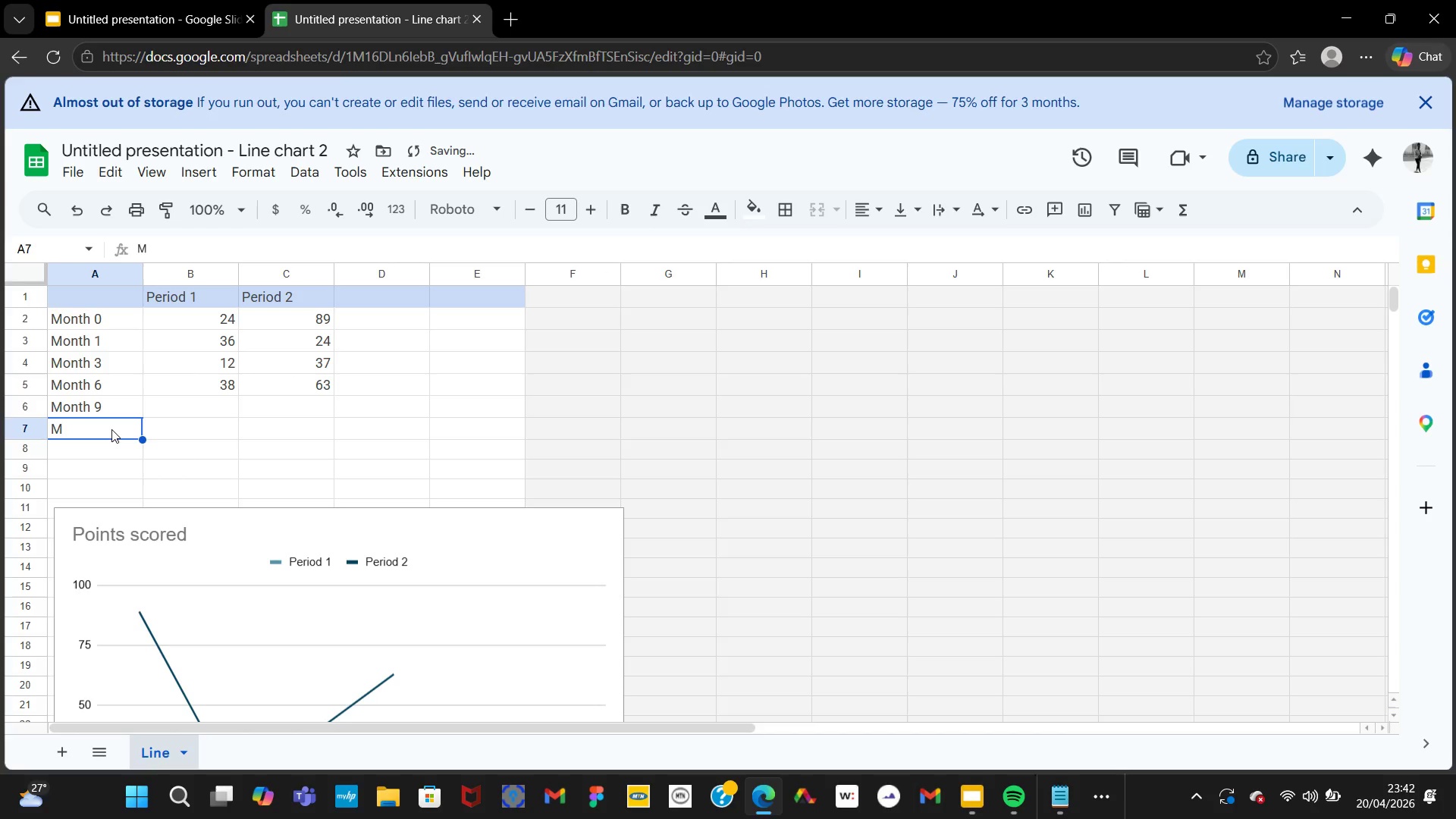 
left_click([111, 429])
 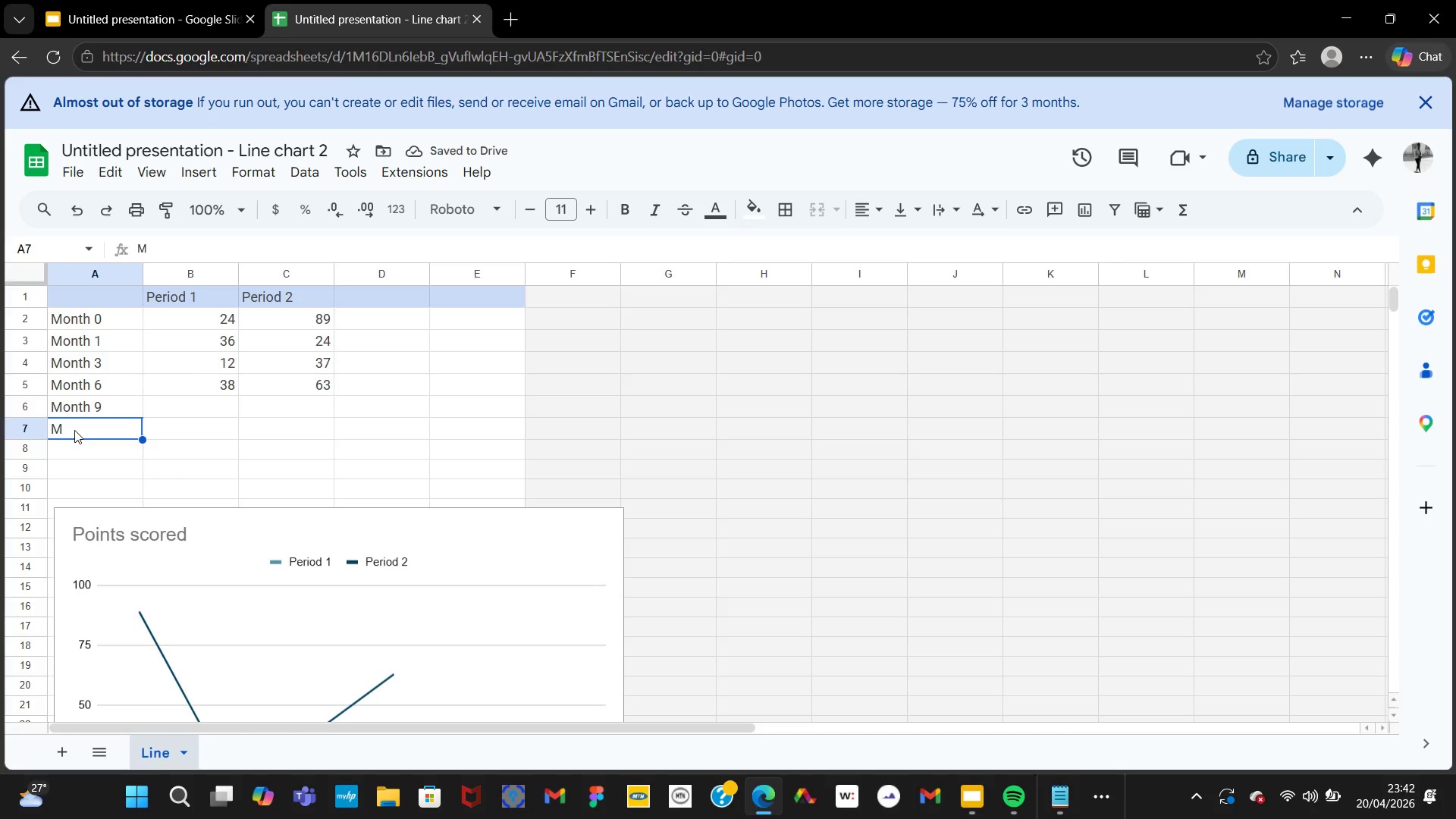 
left_click([74, 430])
 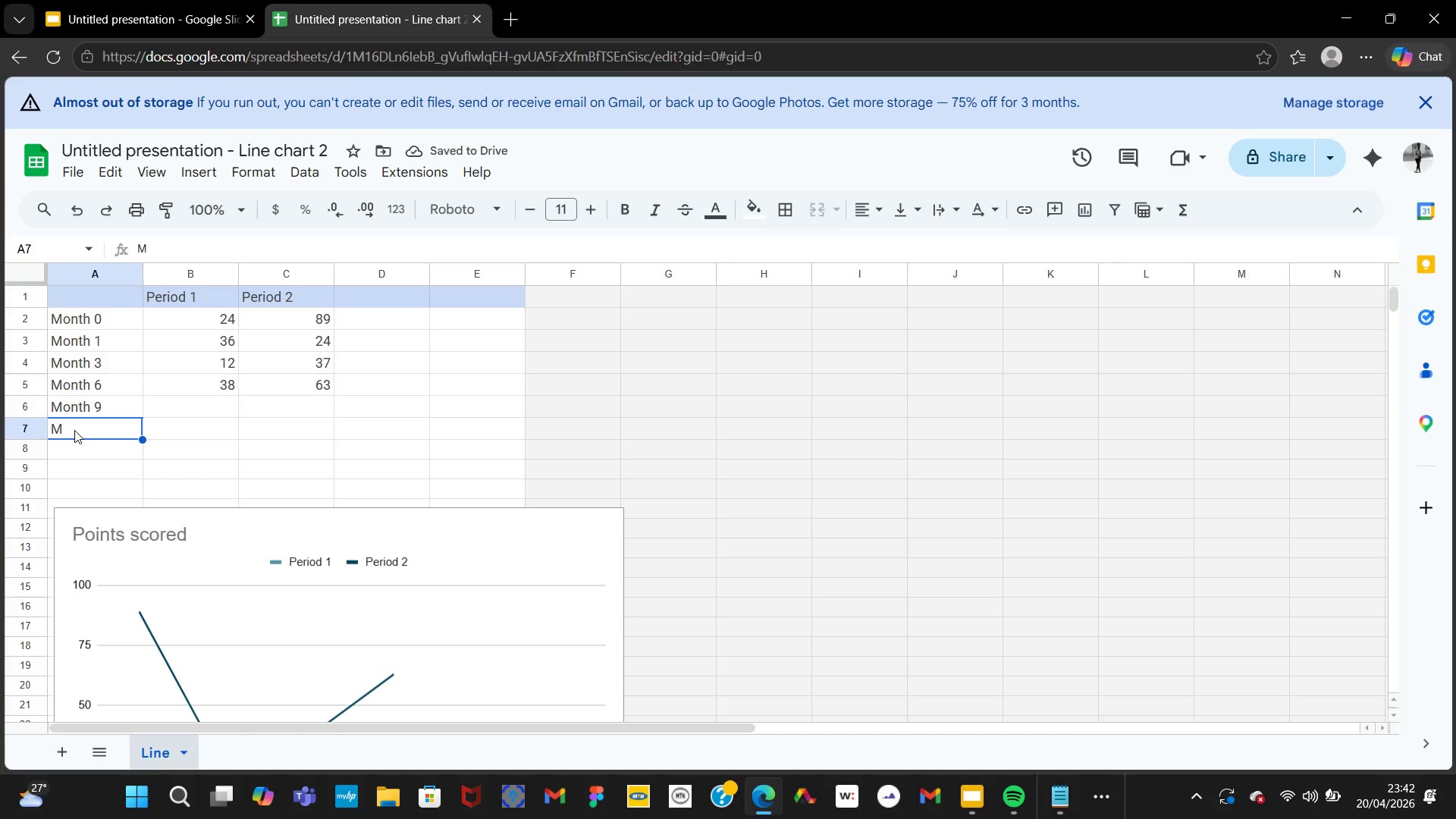 
type(A)
key(Backspace)
type(Month 12)
 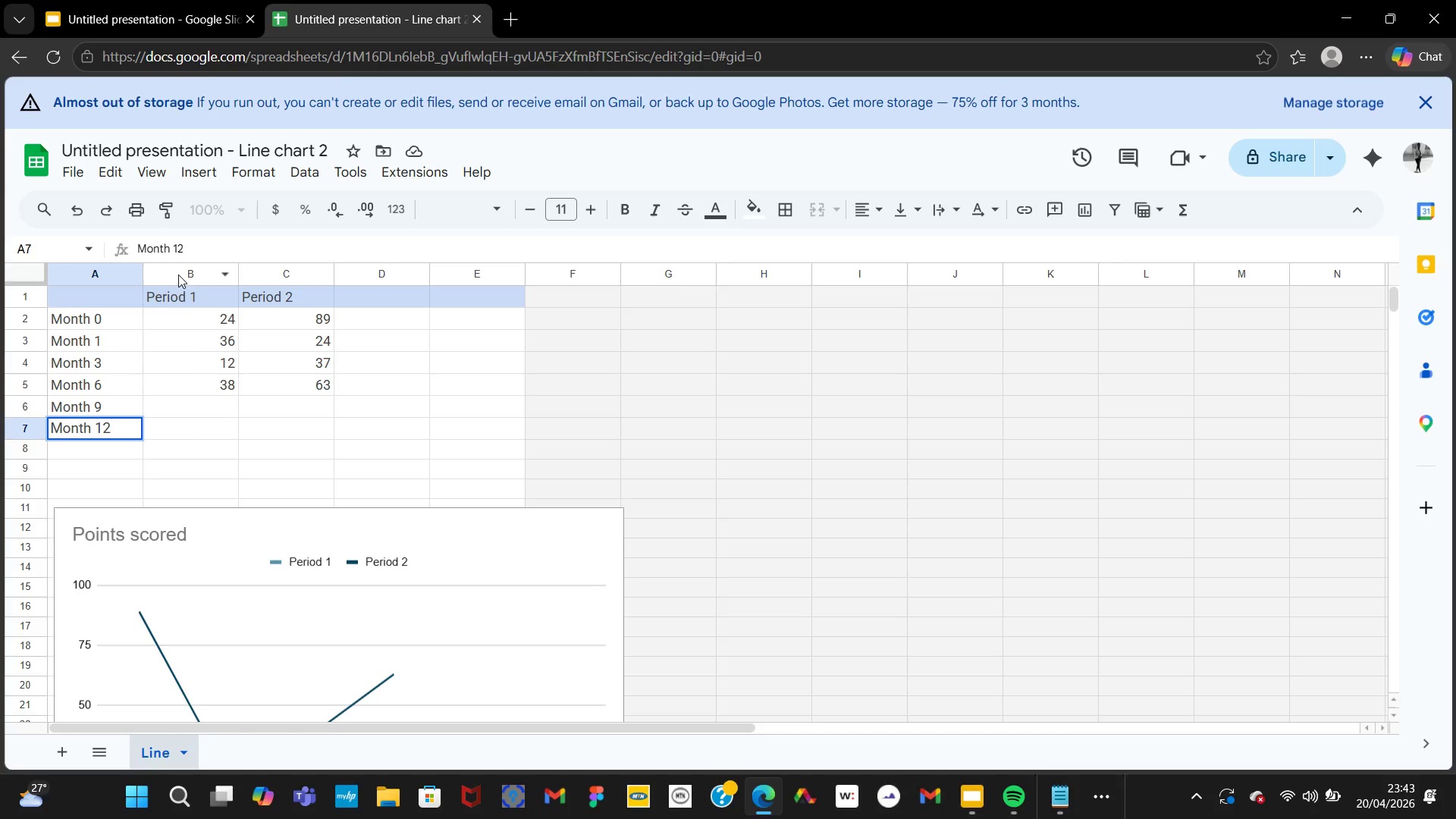 
left_click([200, 318])
 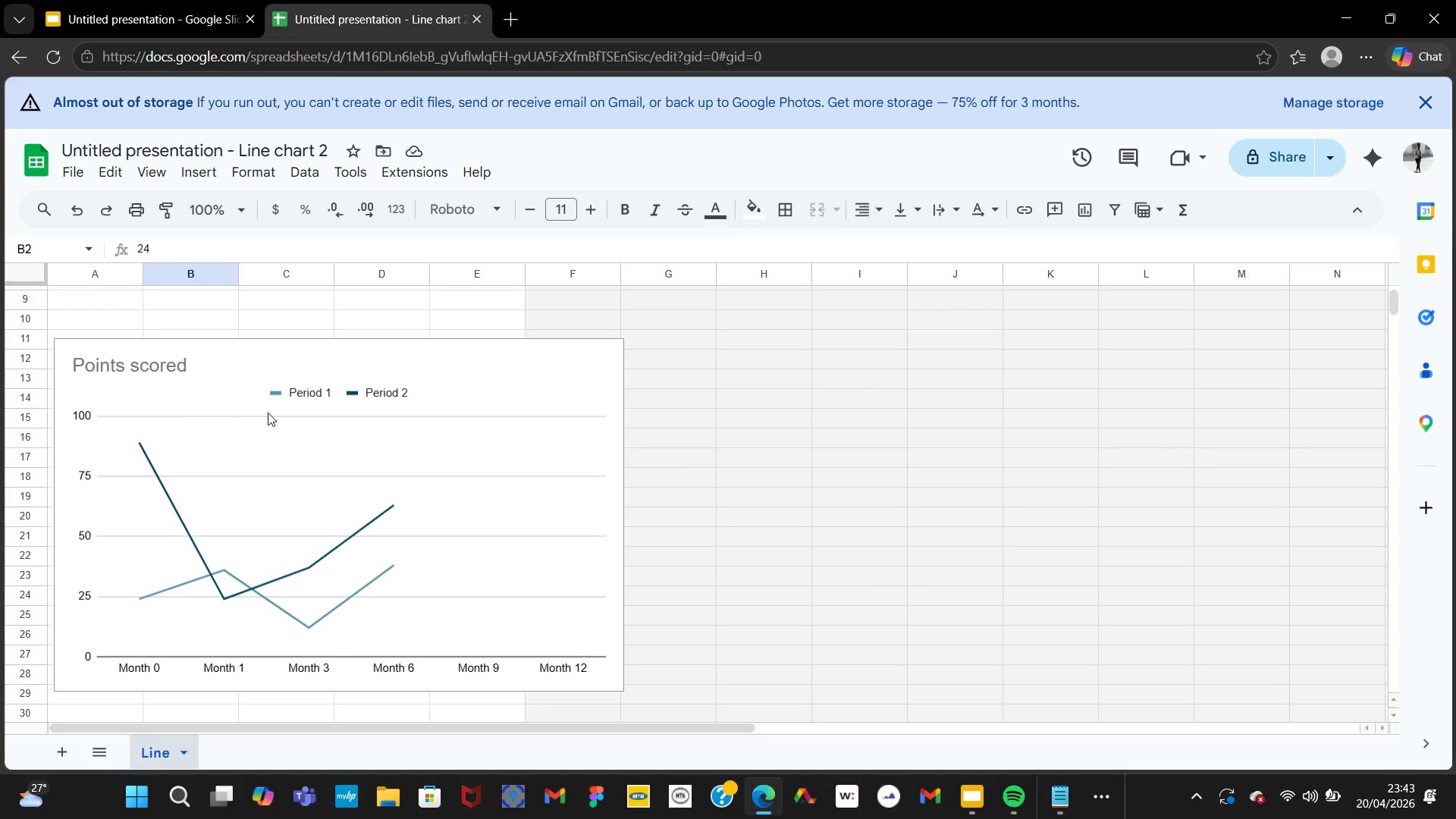 
wait(12.78)
 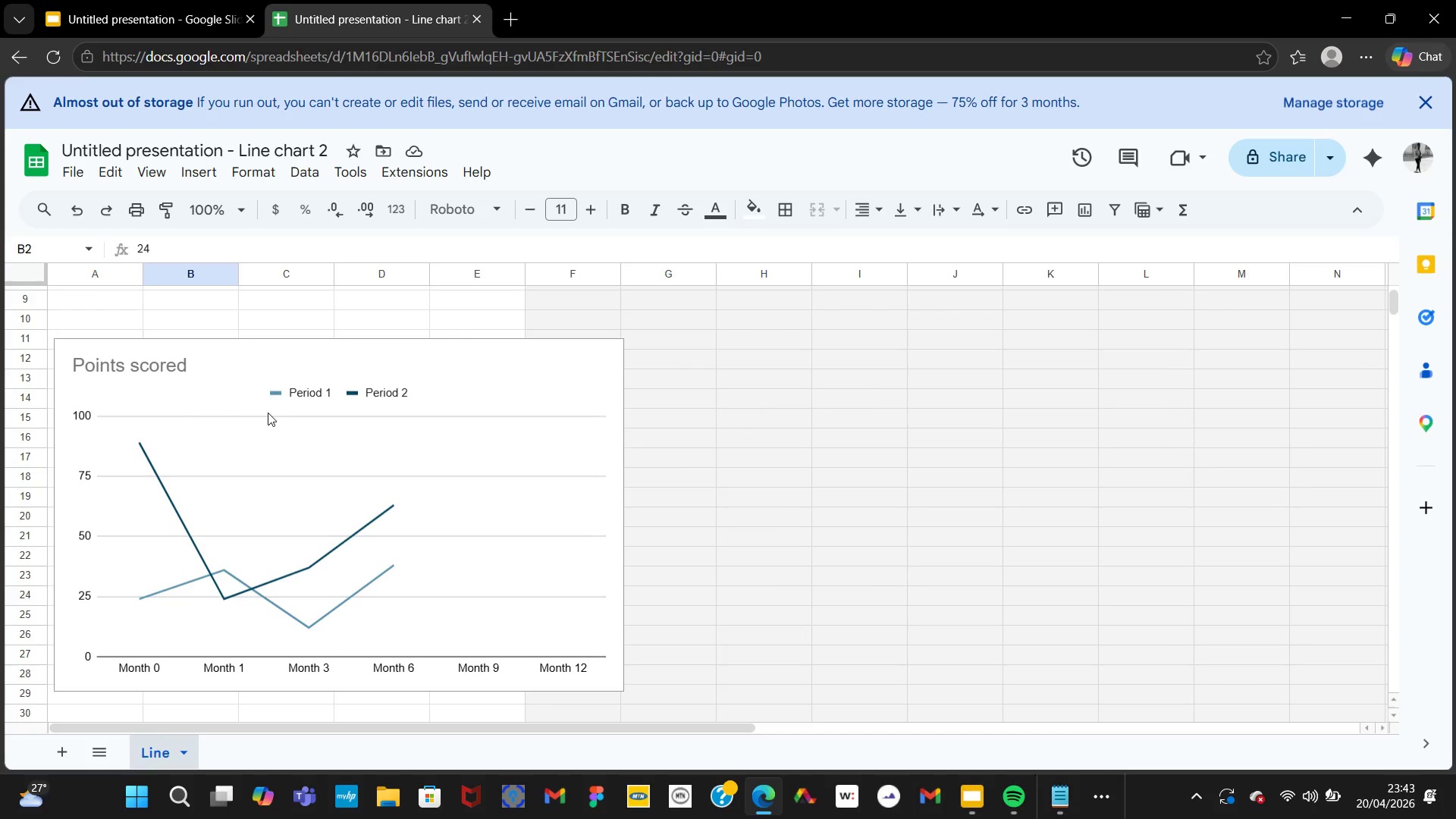 
left_click([205, 325])
 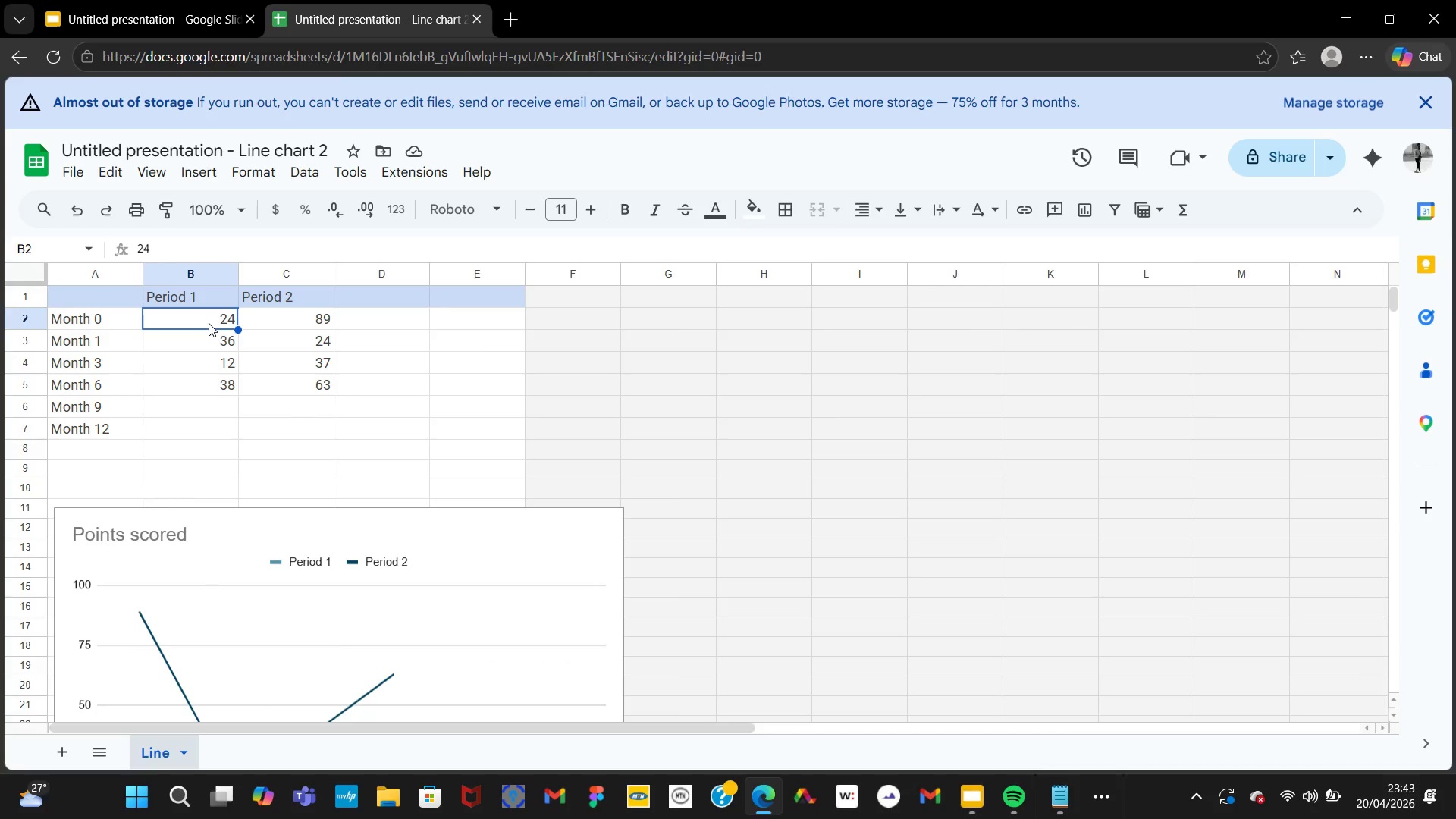 
wait(11.81)
 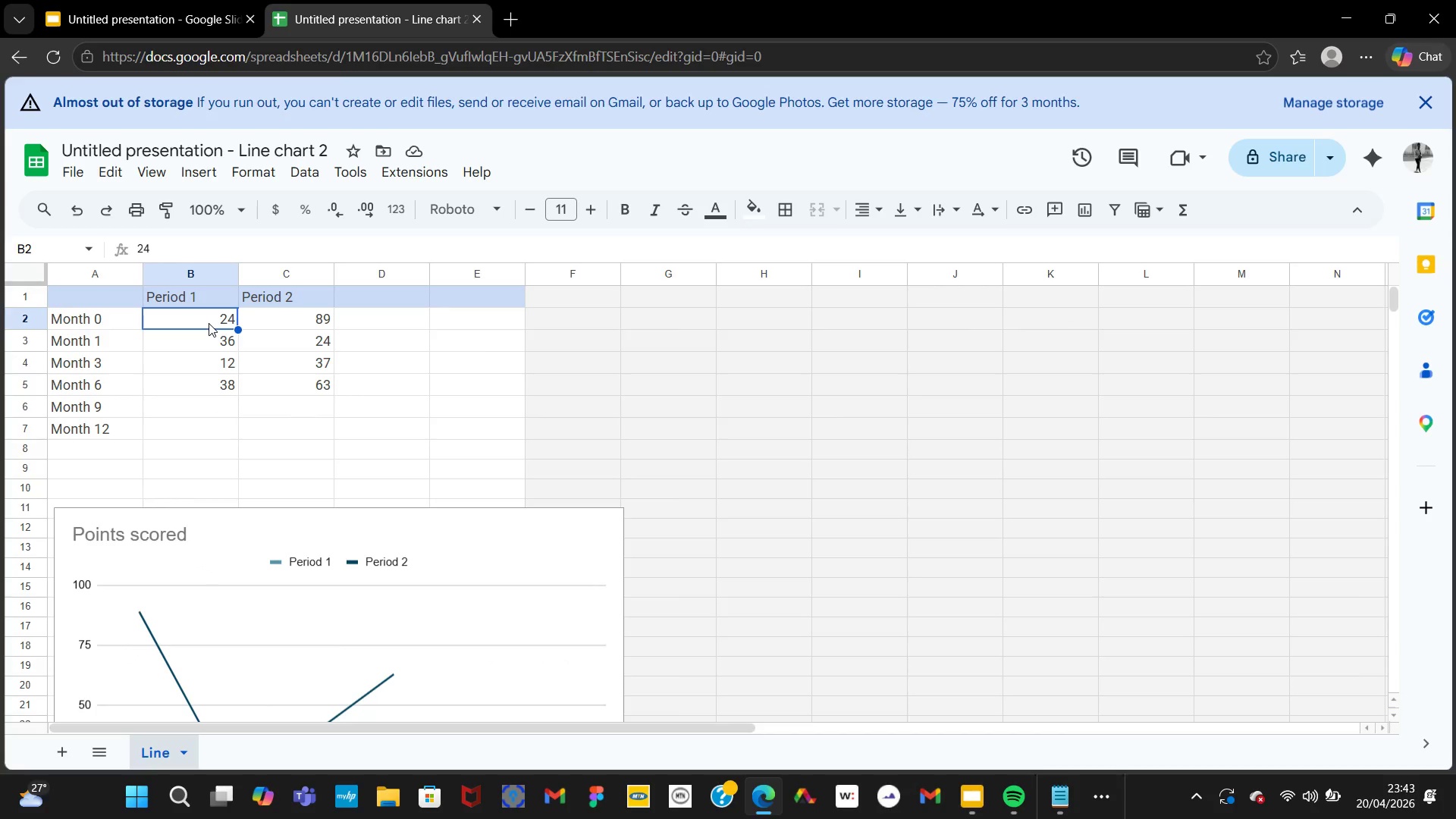 
left_click([217, 322])
 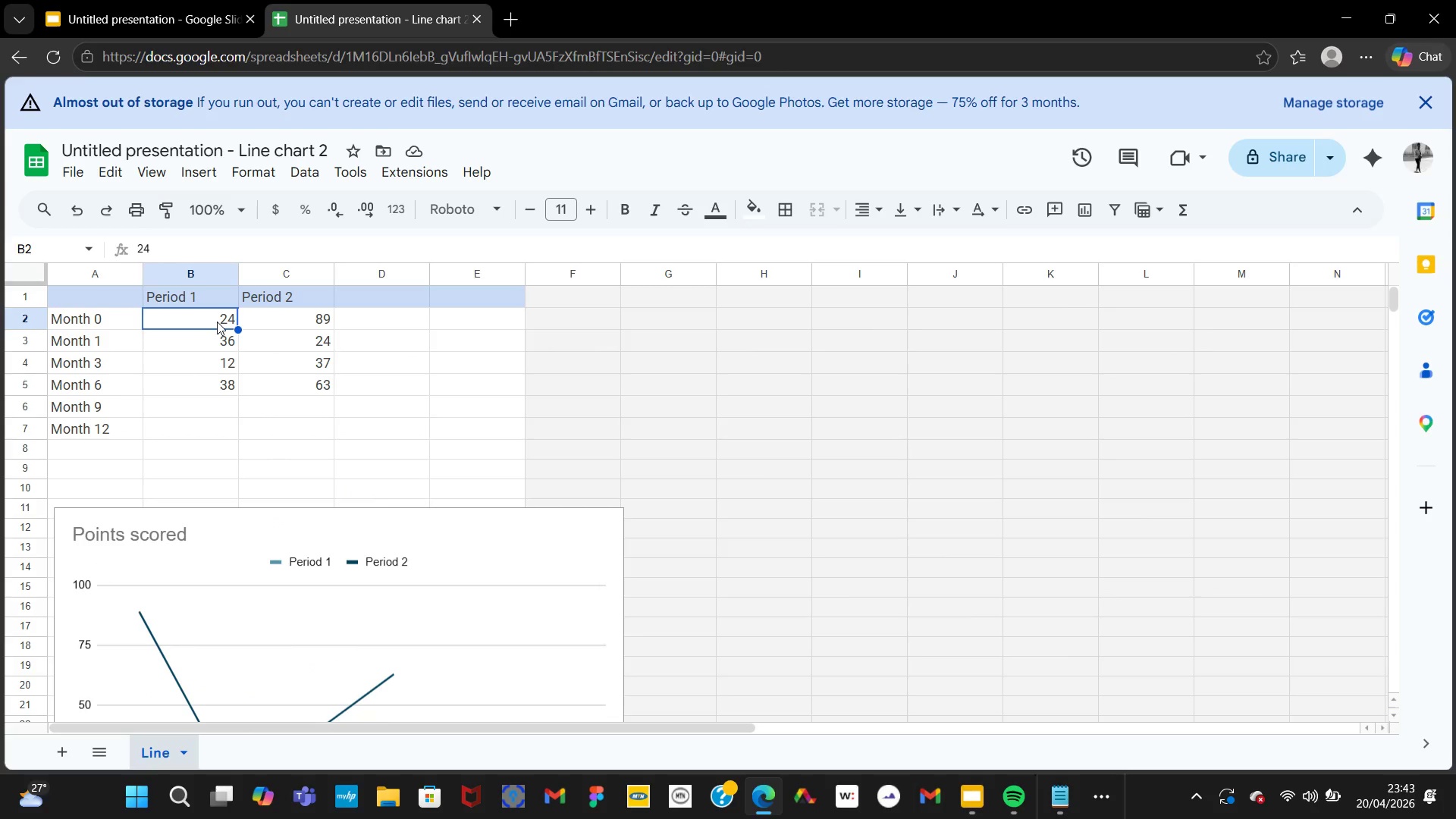 
type(200)
key(NumpadEnter)
 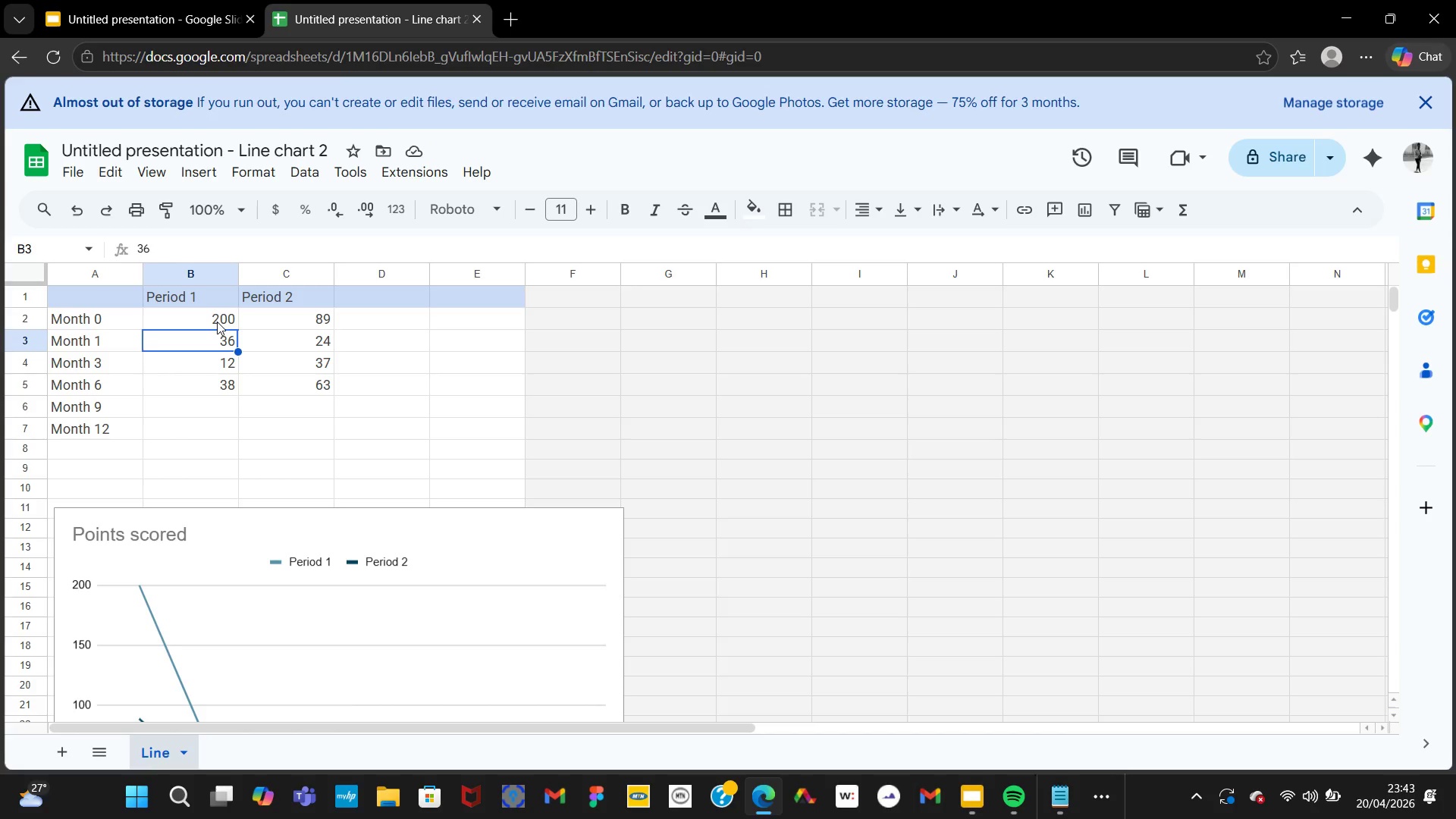 
wait(11.73)
 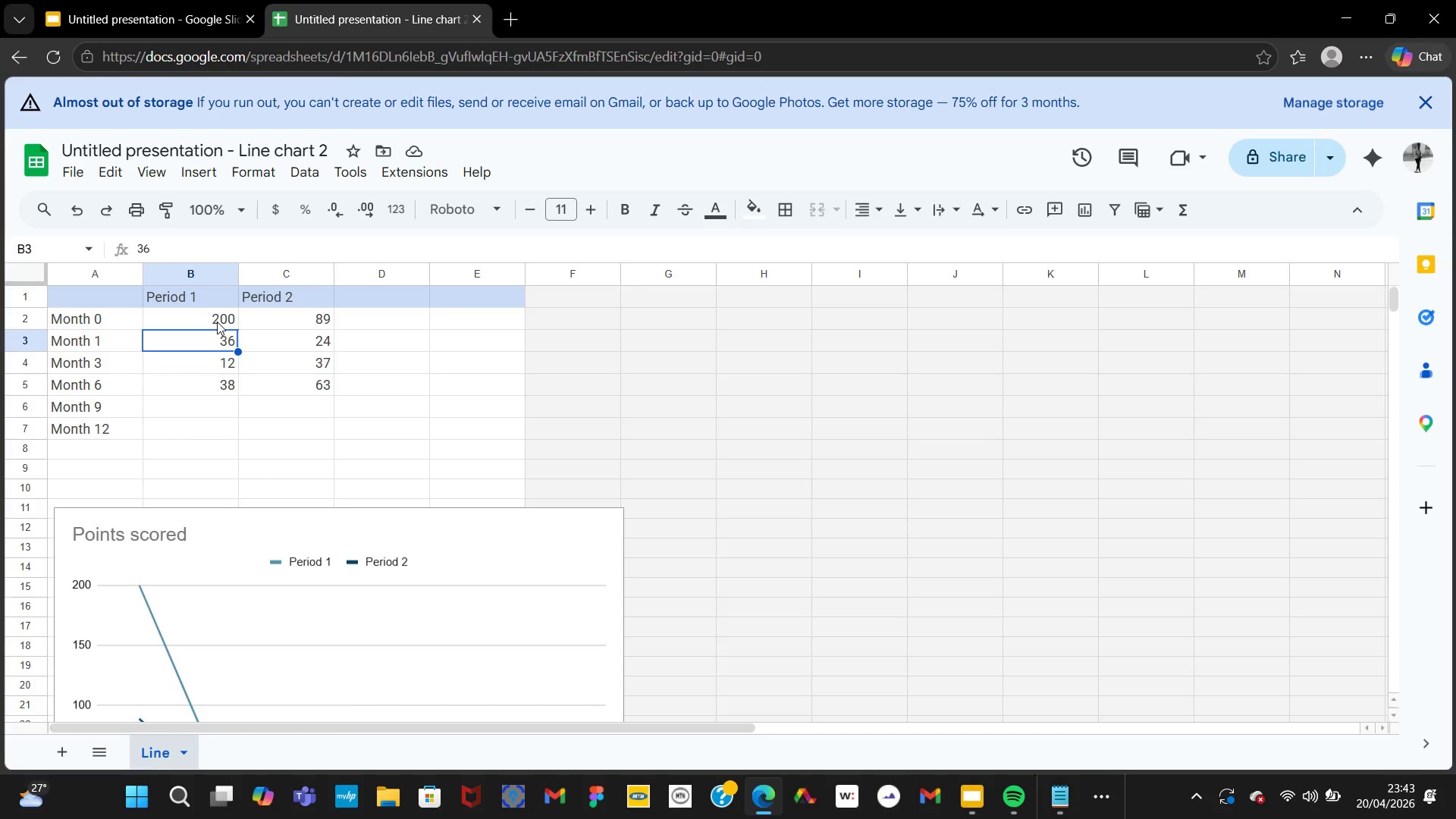 
type(195)
 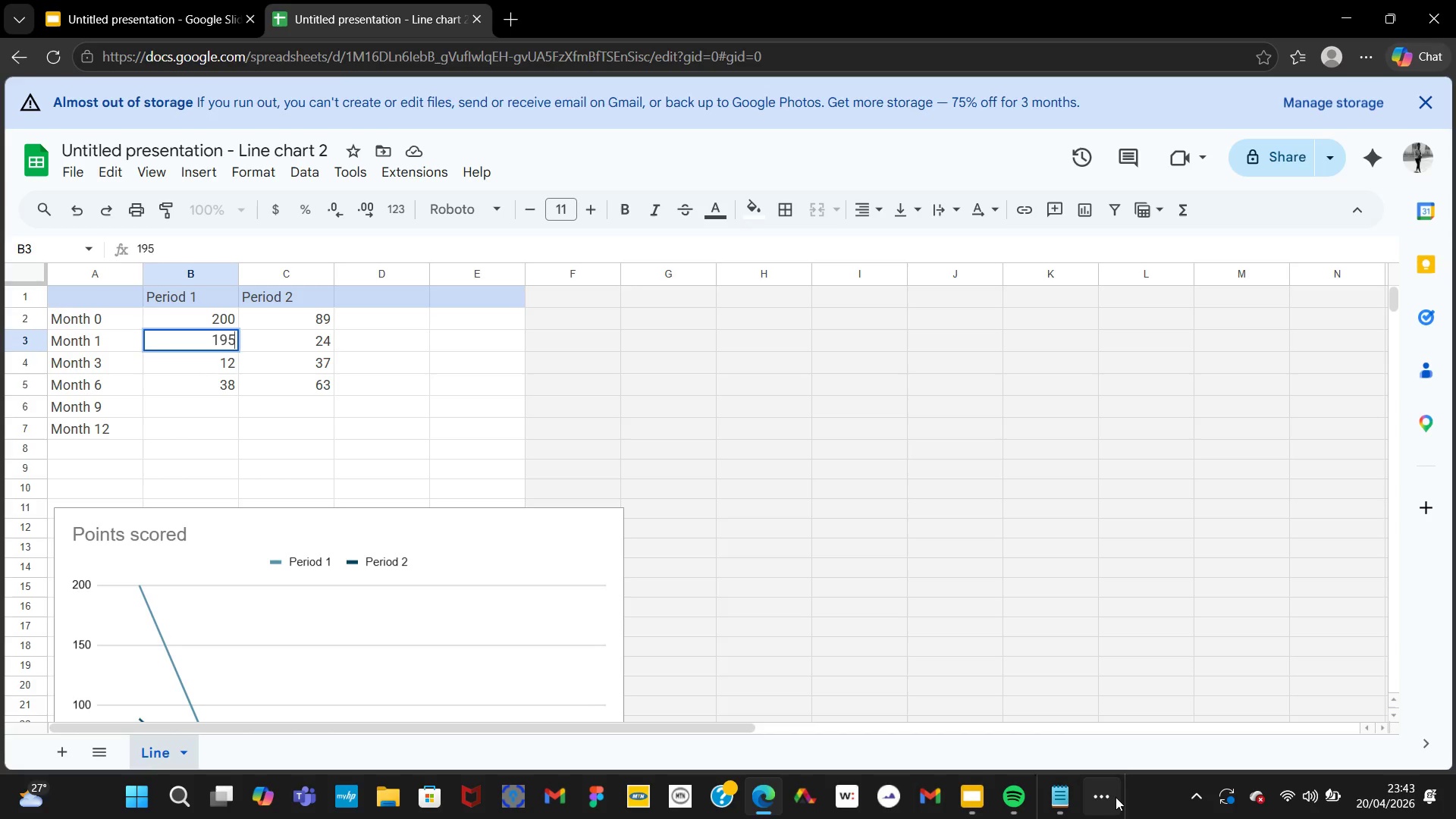 
wait(6.06)
 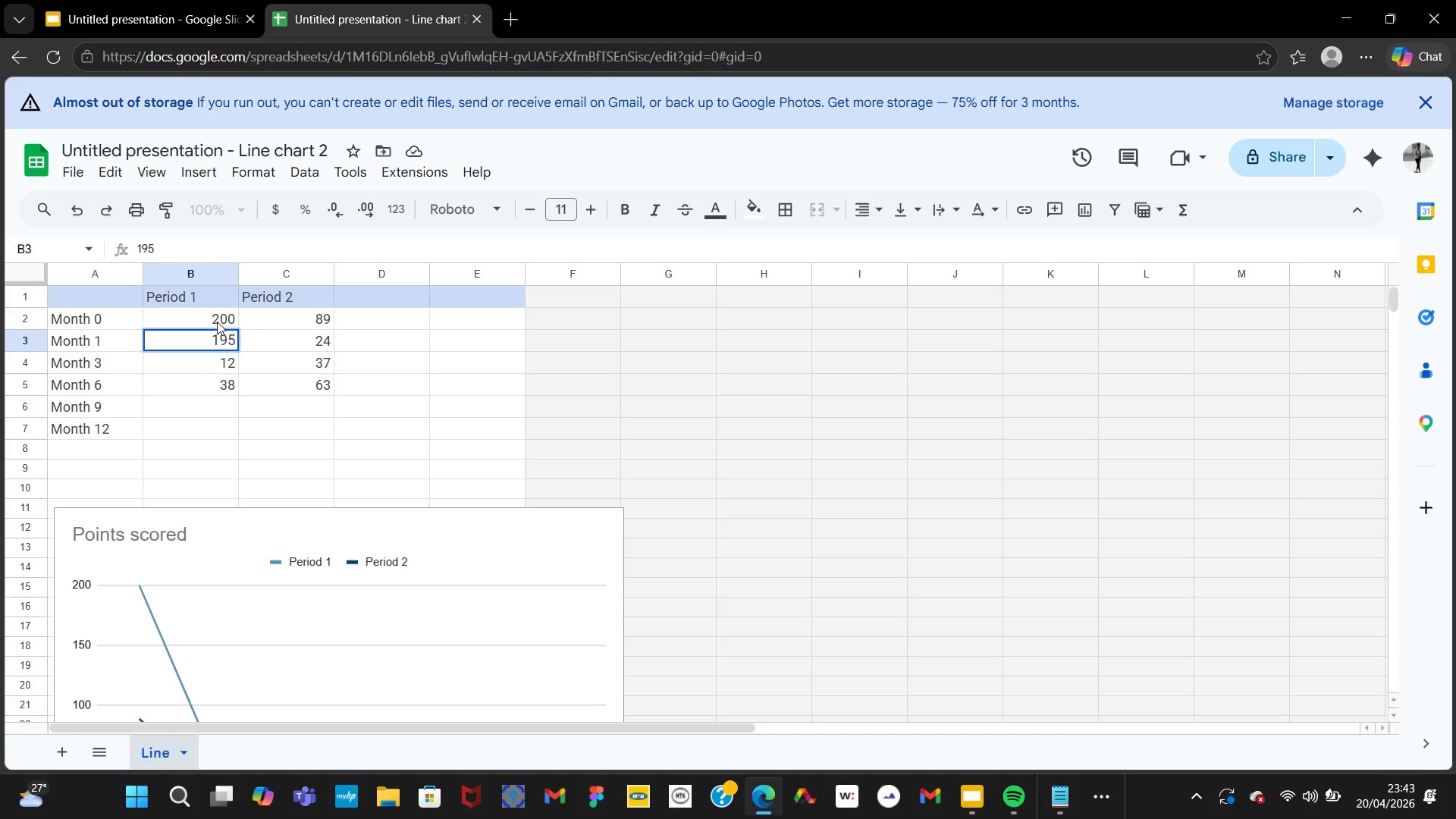 
left_click([1113, 795])
 